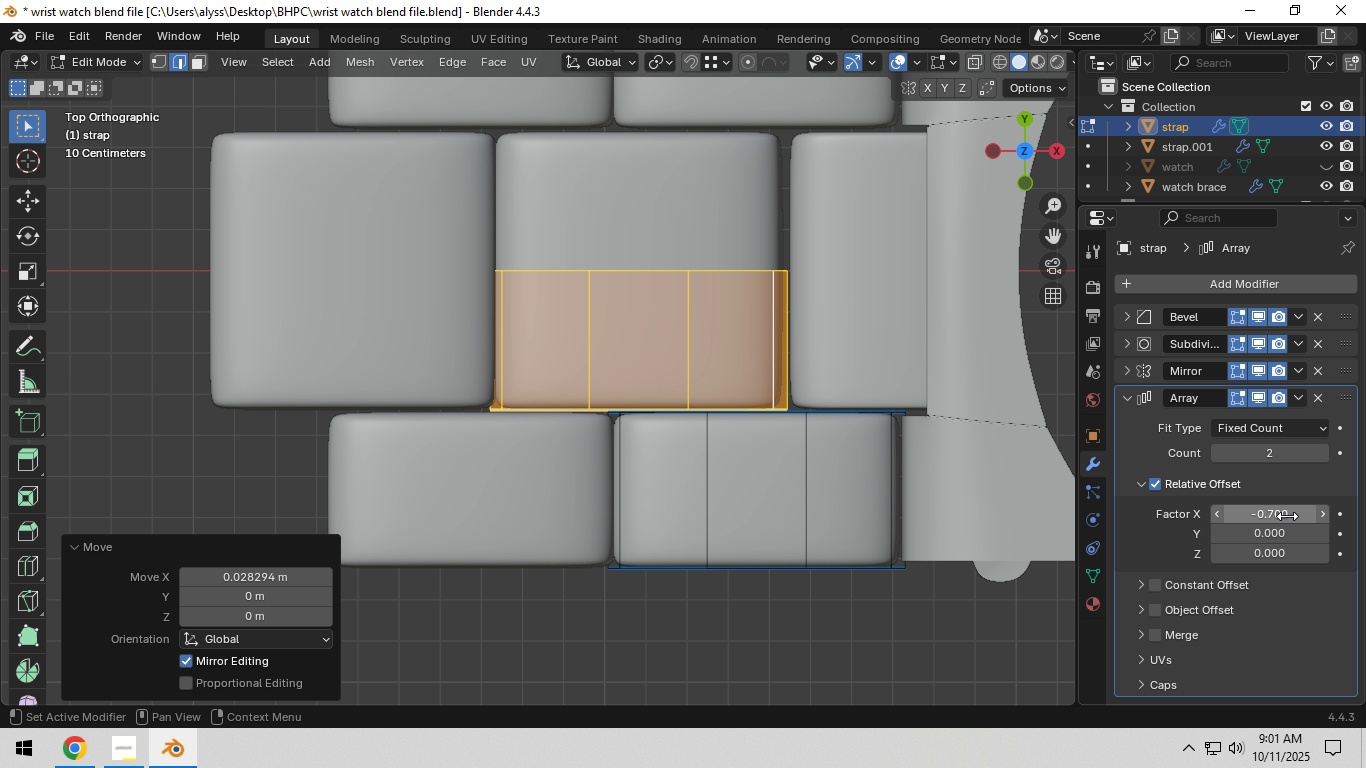 
hold_key(key=ShiftLeft, duration=1.5)
left_click_drag(start_coordinate=[1287, 512], to_coordinate=[186, 514])
 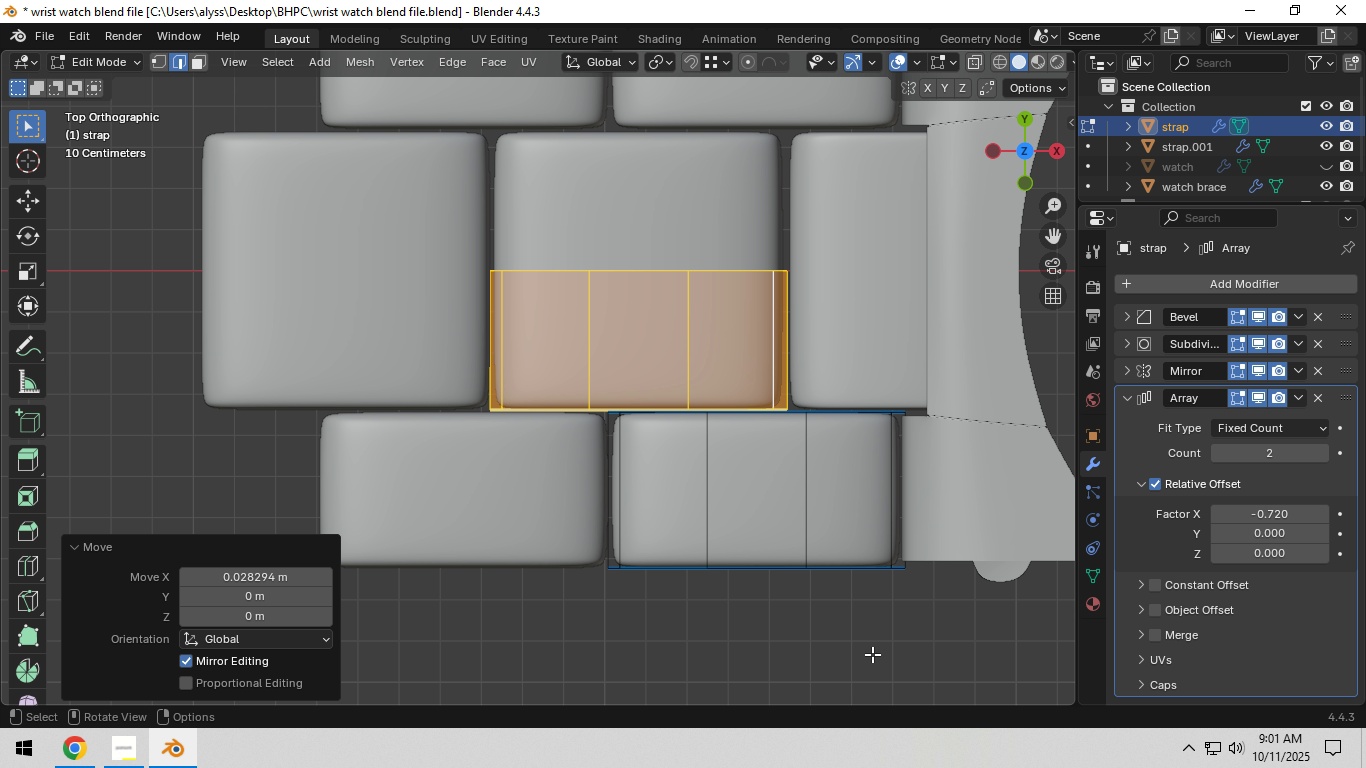 
hold_key(key=ShiftLeft, duration=0.94)
 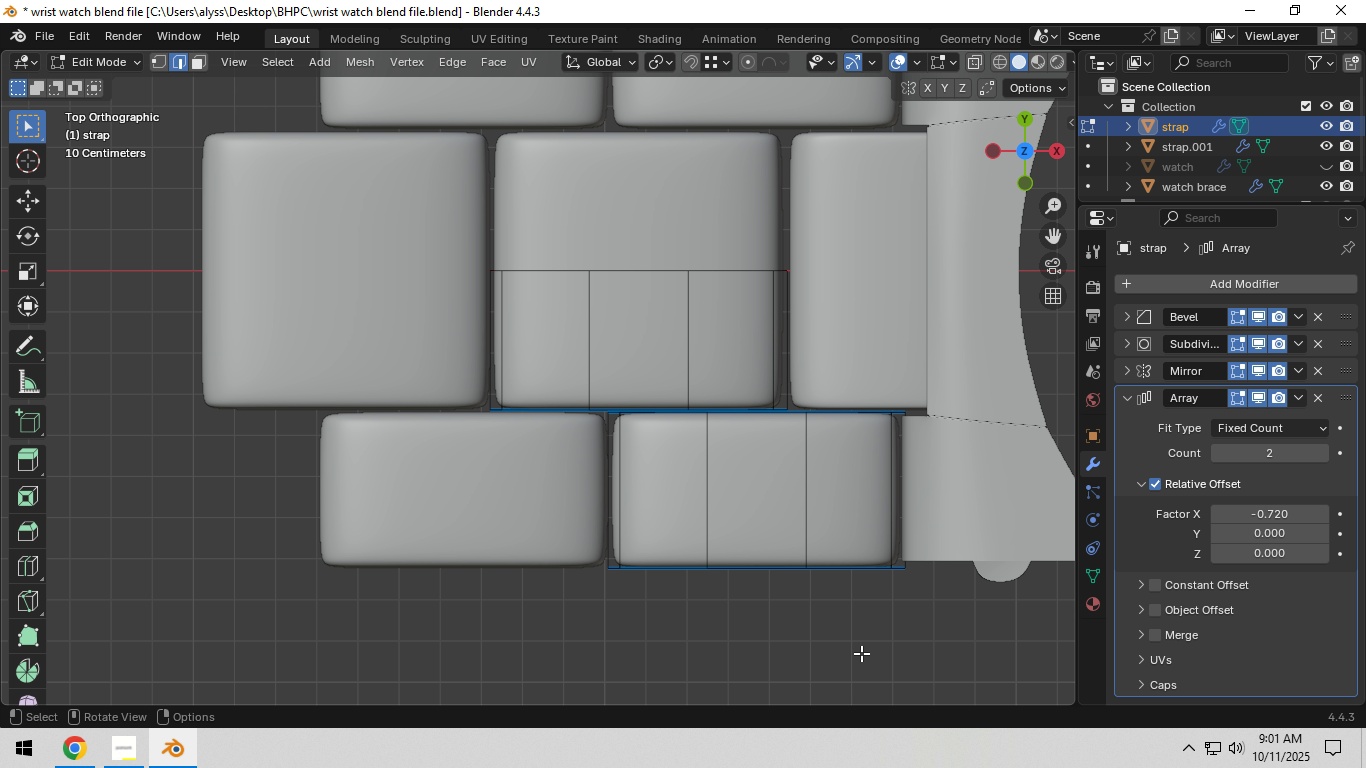 
left_click([861, 653])
 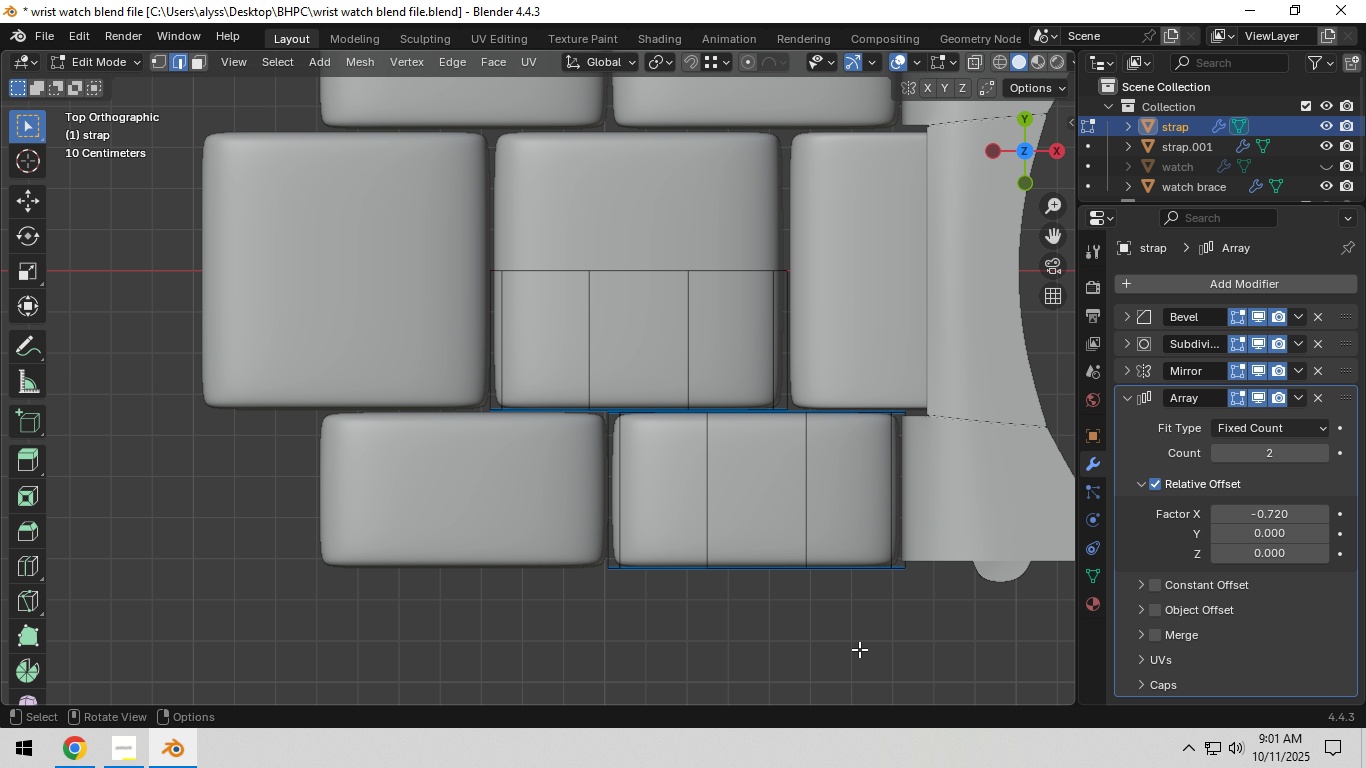 
scroll: coordinate [857, 644], scroll_direction: down, amount: 2.0
 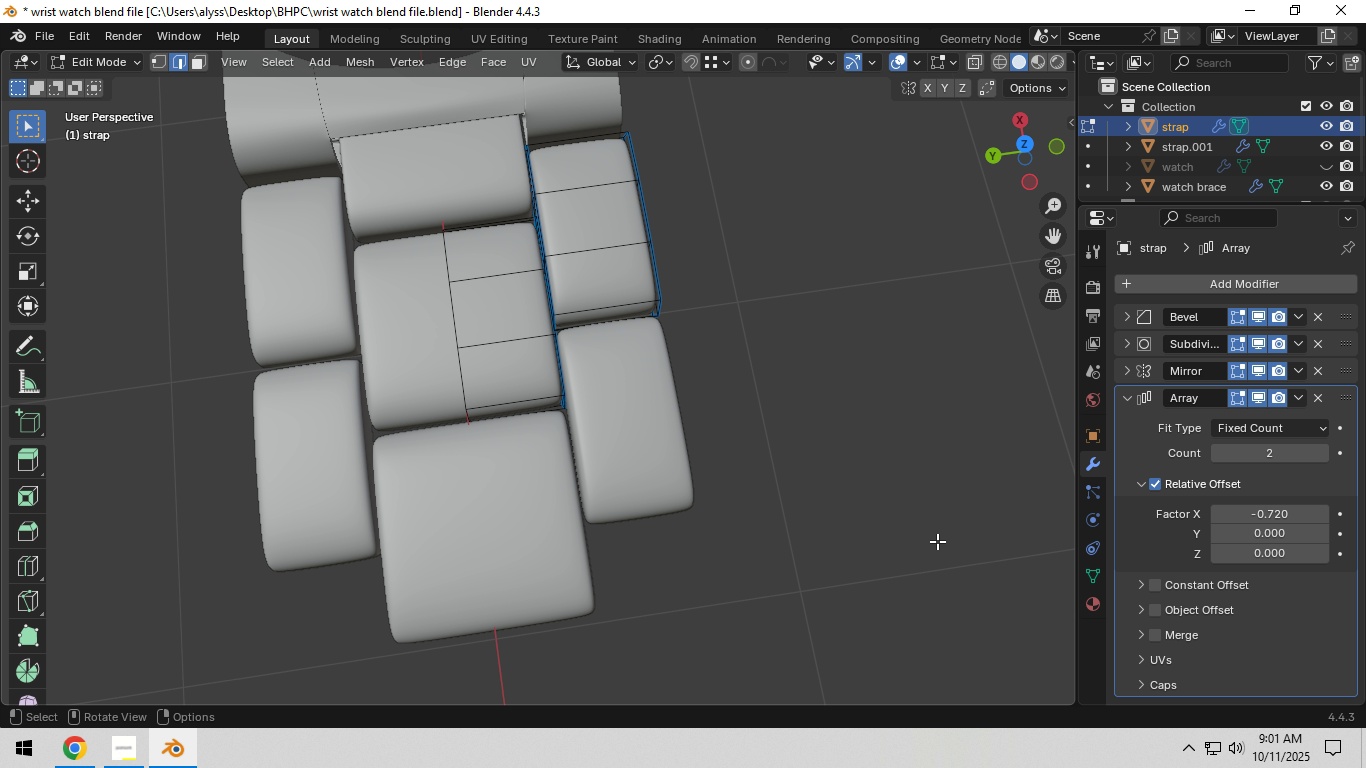 
scroll: coordinate [683, 521], scroll_direction: up, amount: 5.0
 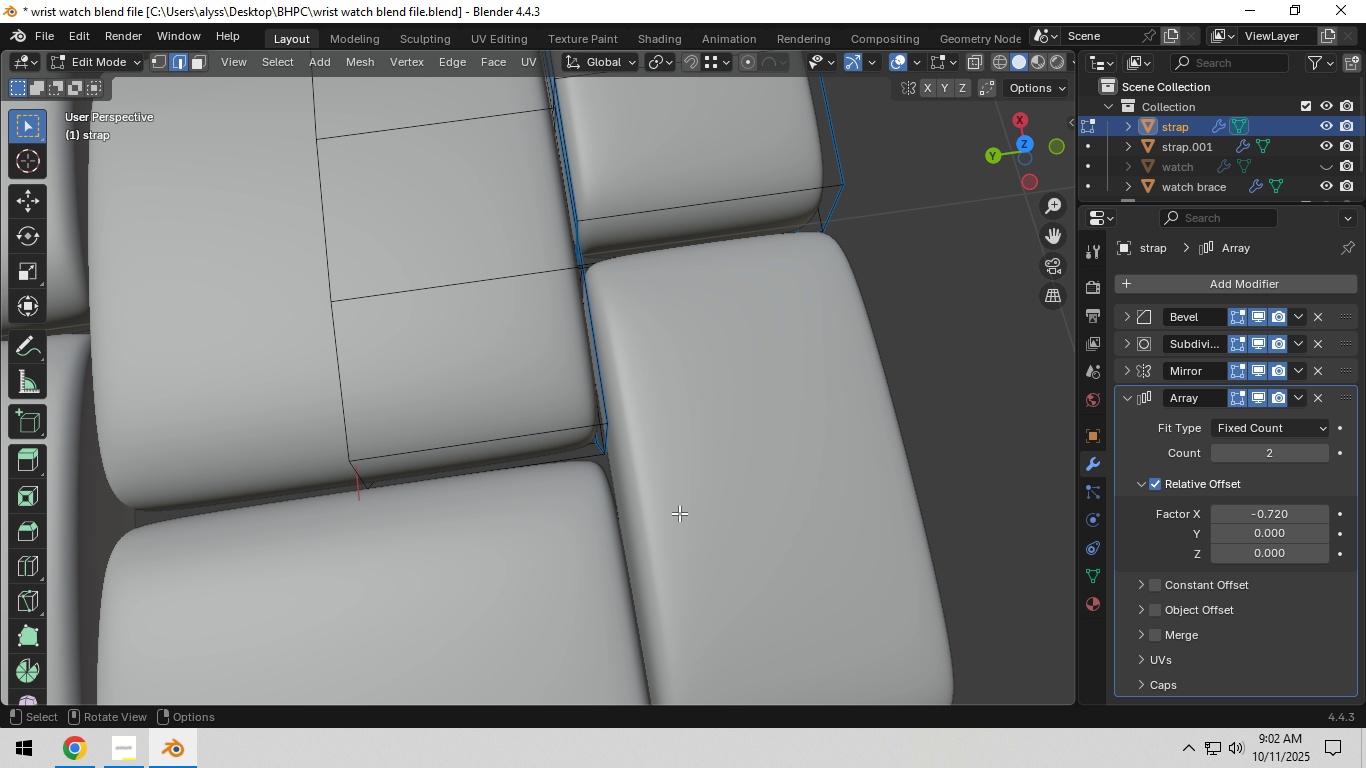 
hold_key(key=ShiftLeft, duration=0.43)
 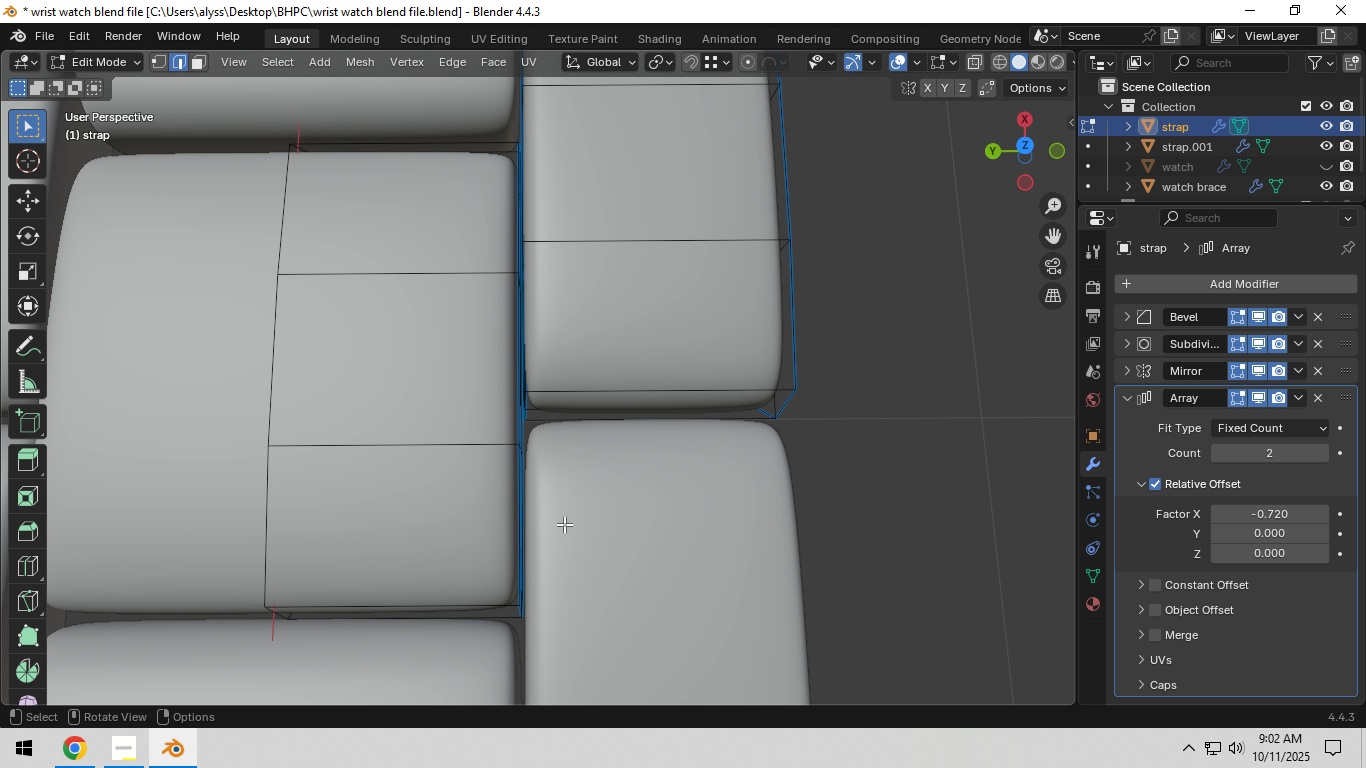 
scroll: coordinate [571, 516], scroll_direction: down, amount: 7.0
 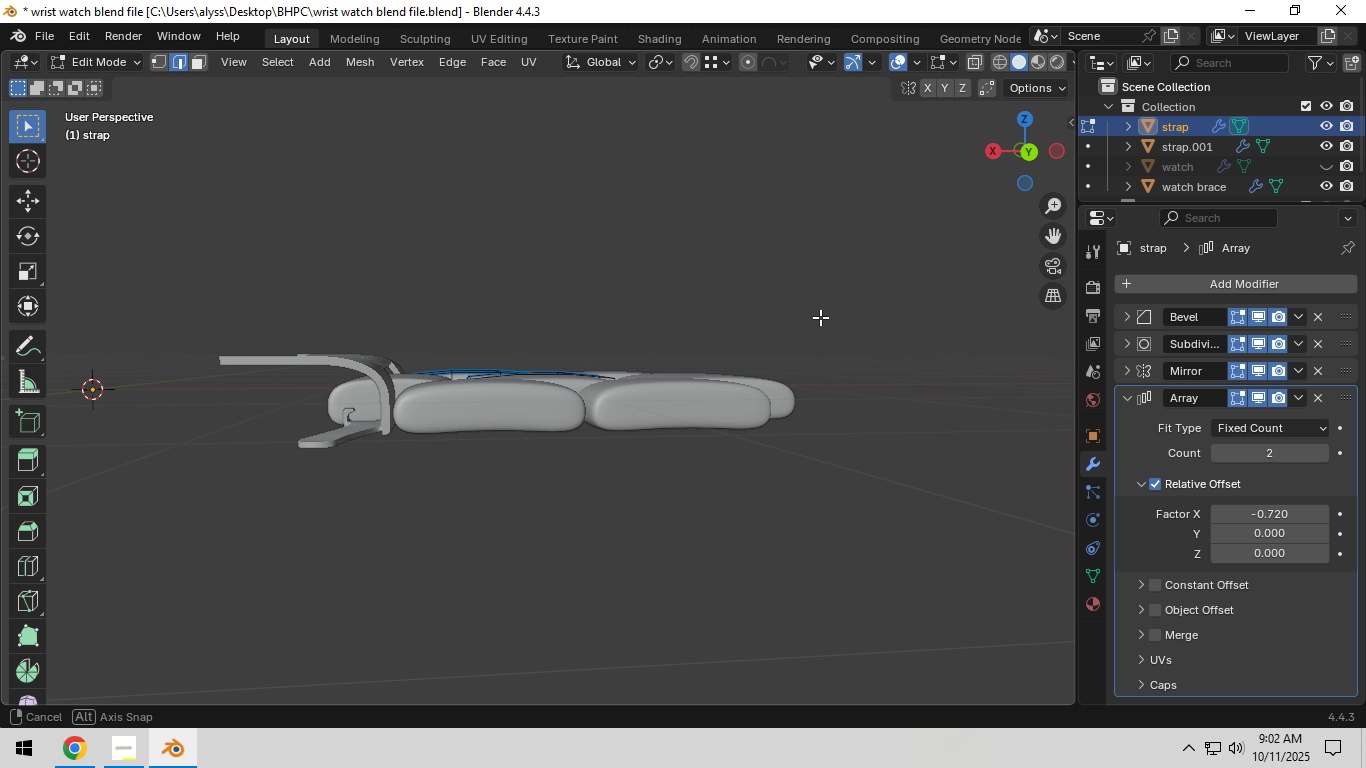 
key(Tab)
 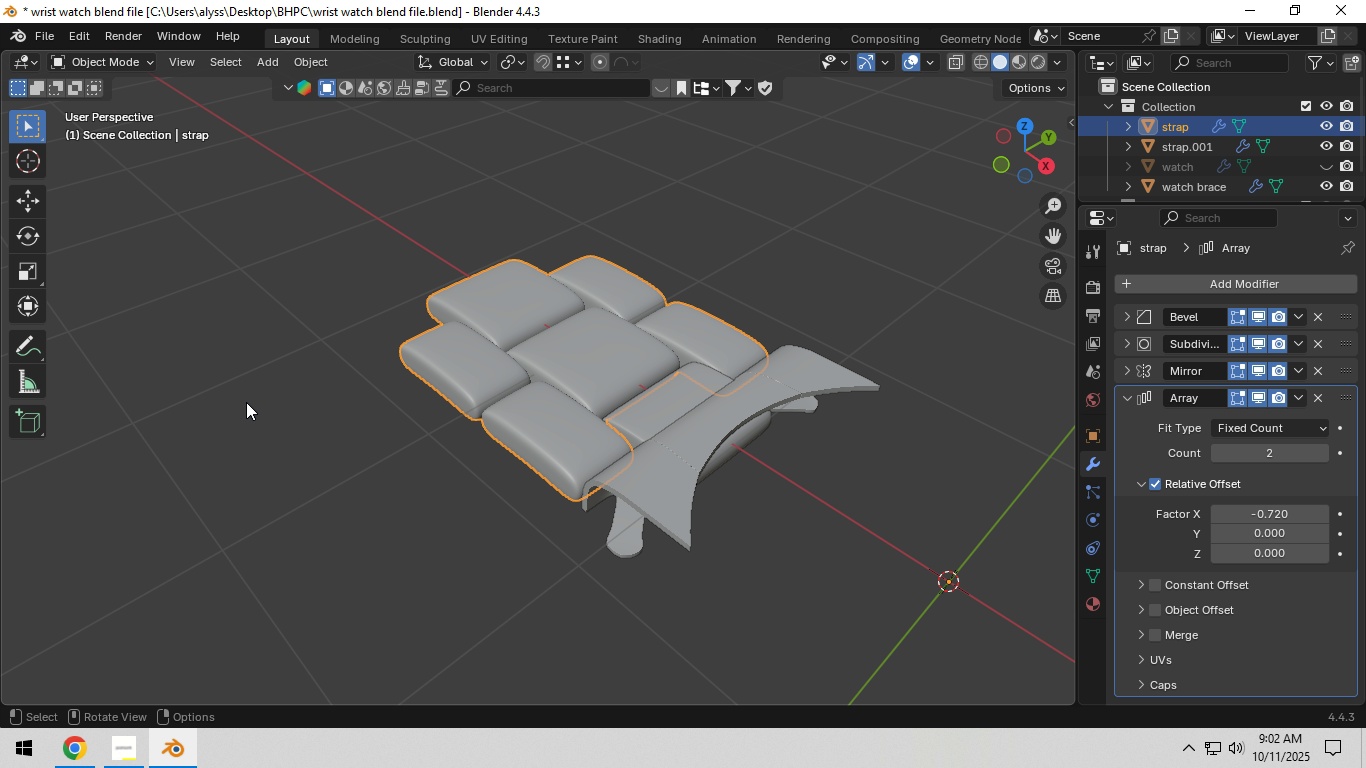 
left_click([272, 411])
 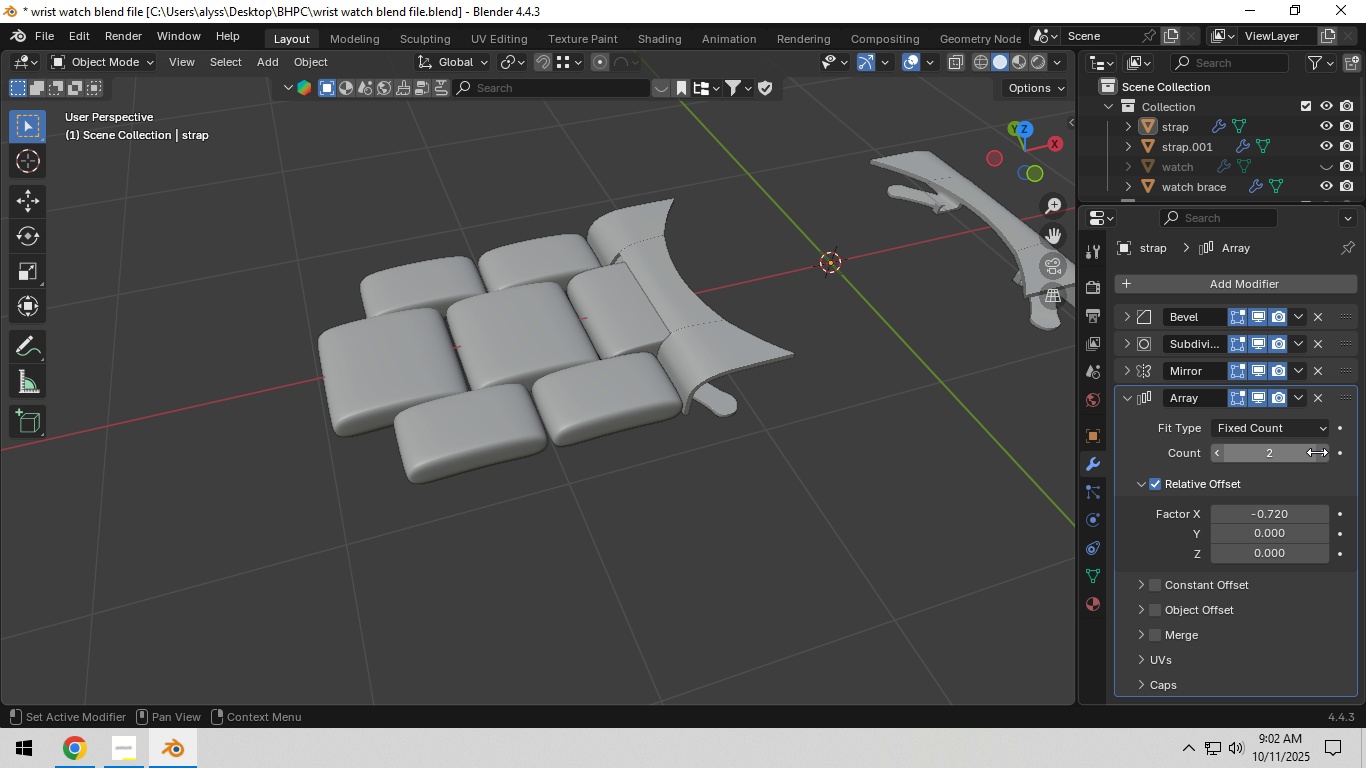 
double_click([1319, 452])
 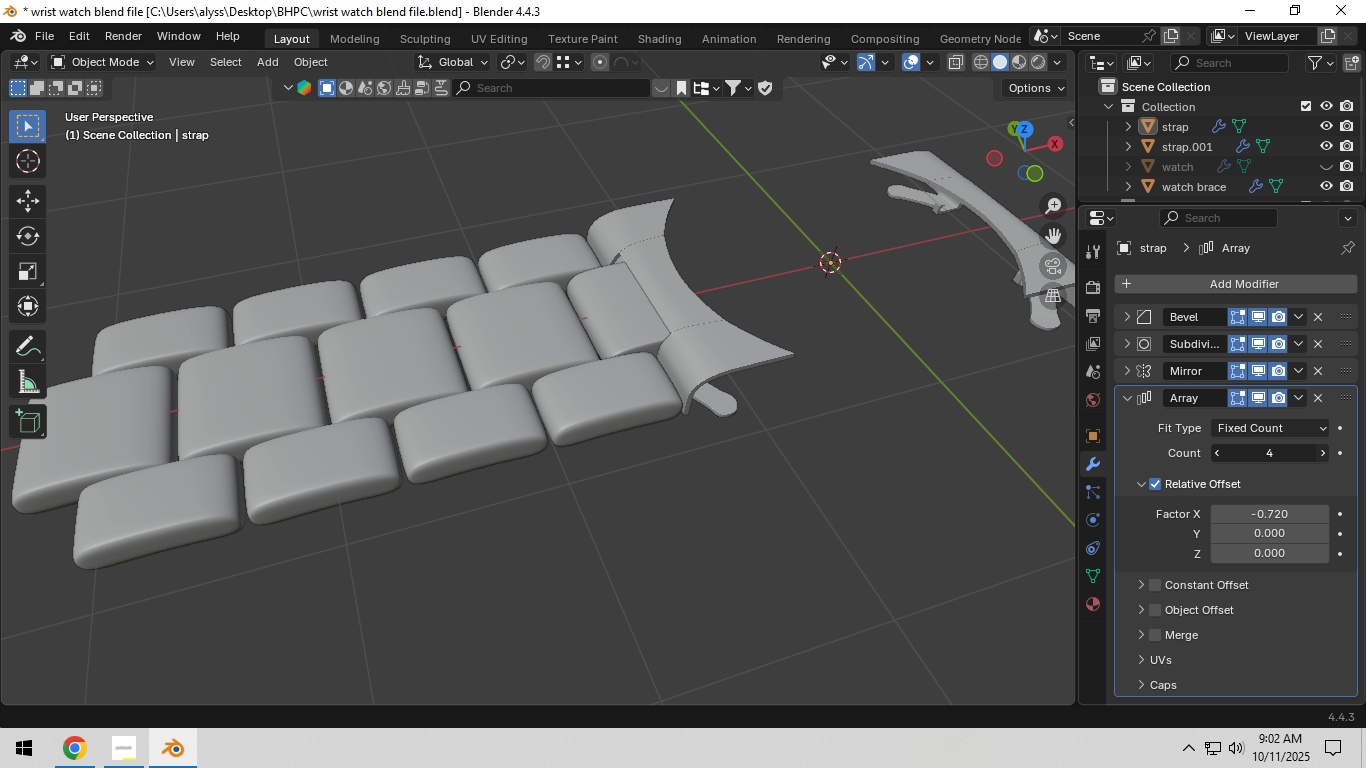 
left_click([1319, 452])
 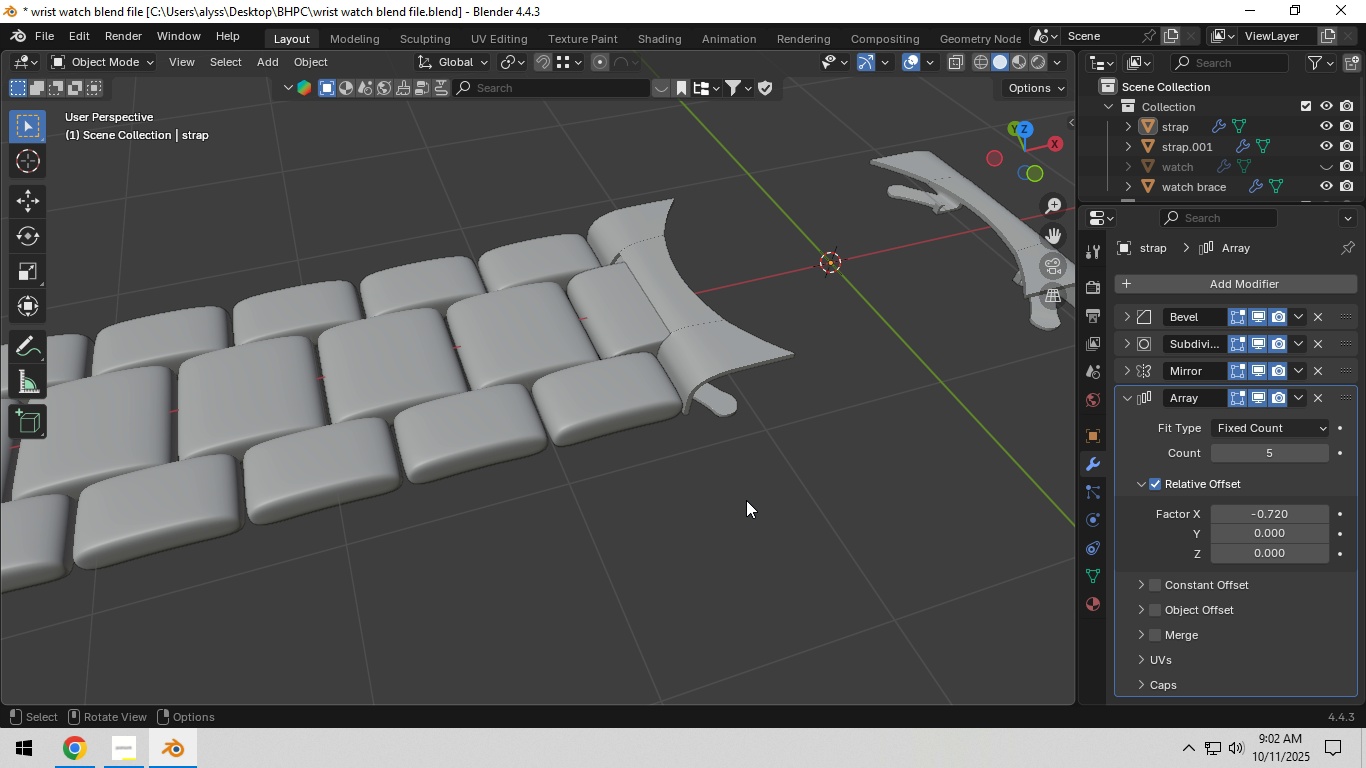 
scroll: coordinate [741, 500], scroll_direction: down, amount: 6.0
 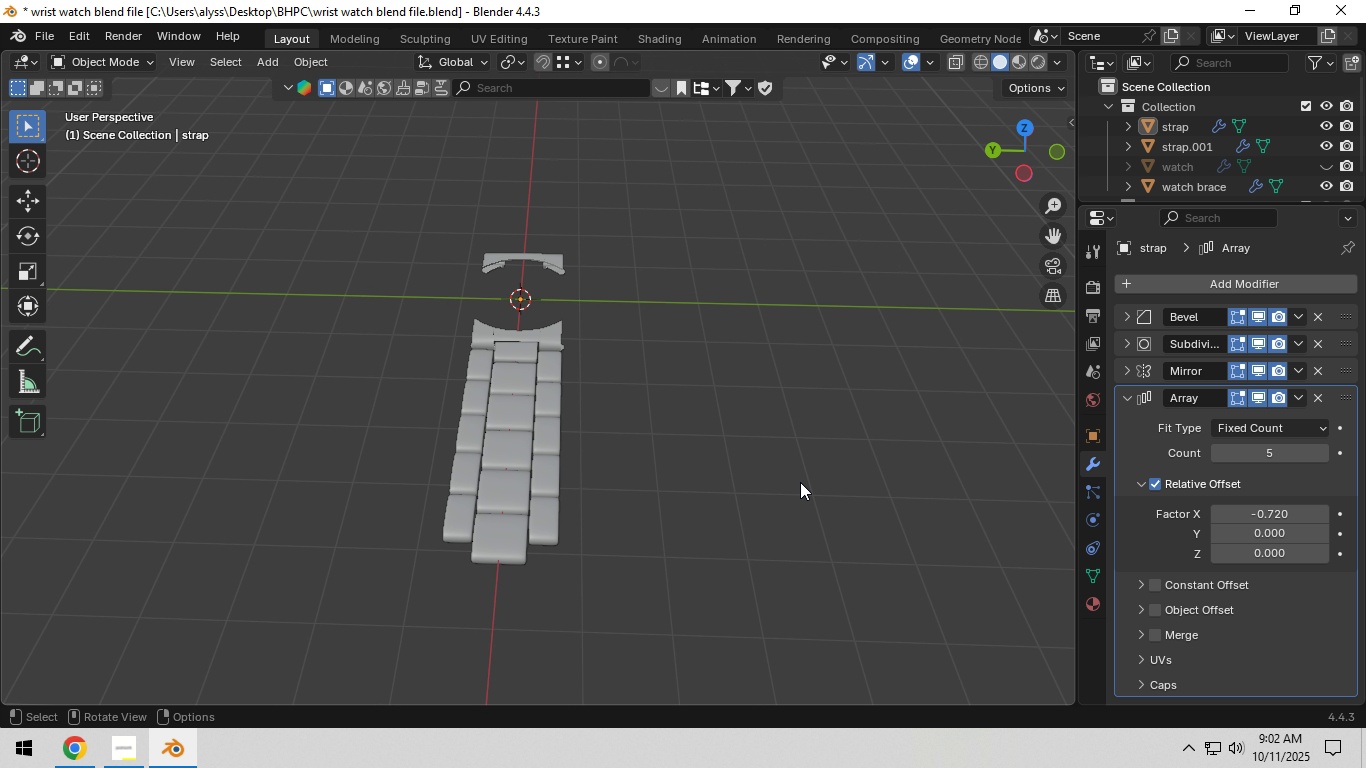 
left_click([760, 480])
 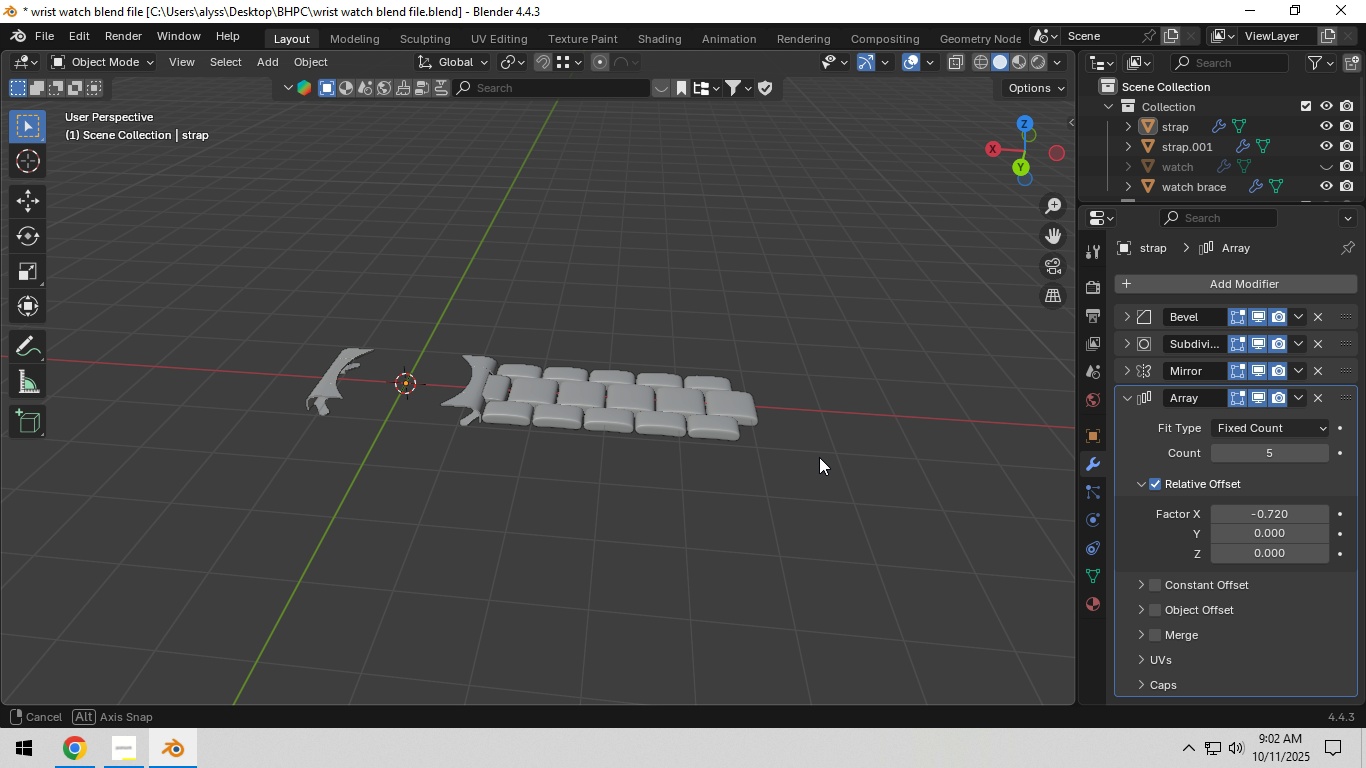 
scroll: coordinate [732, 473], scroll_direction: up, amount: 4.0
 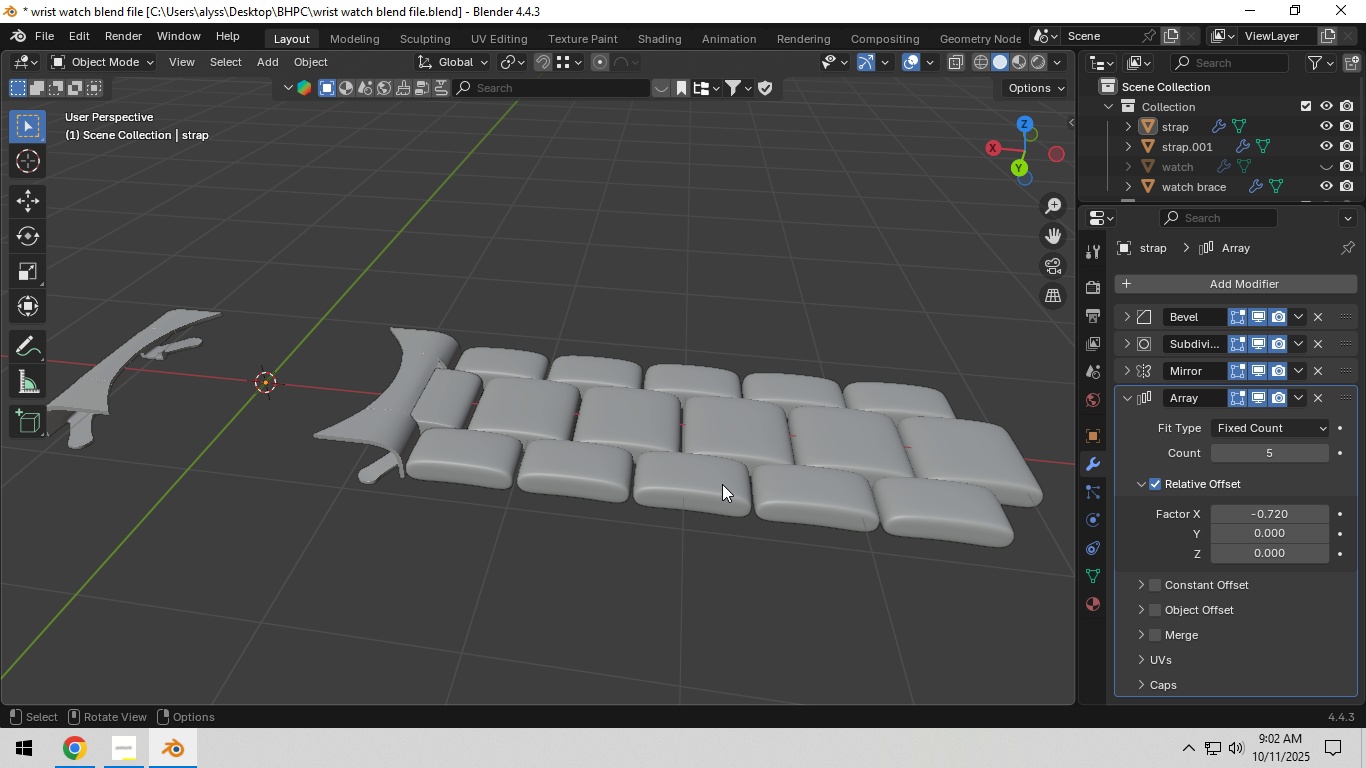 
hold_key(key=ShiftLeft, duration=0.35)
 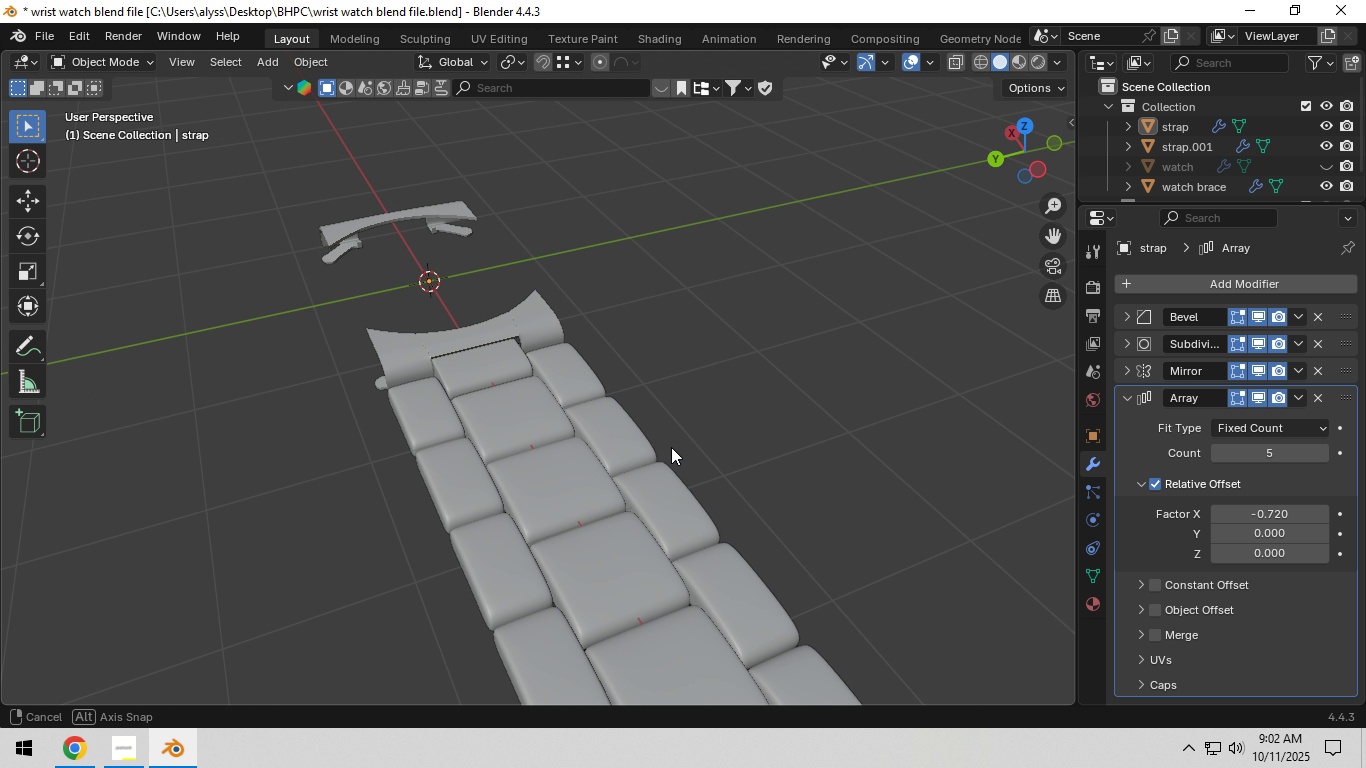 
scroll: coordinate [530, 455], scroll_direction: up, amount: 4.0
 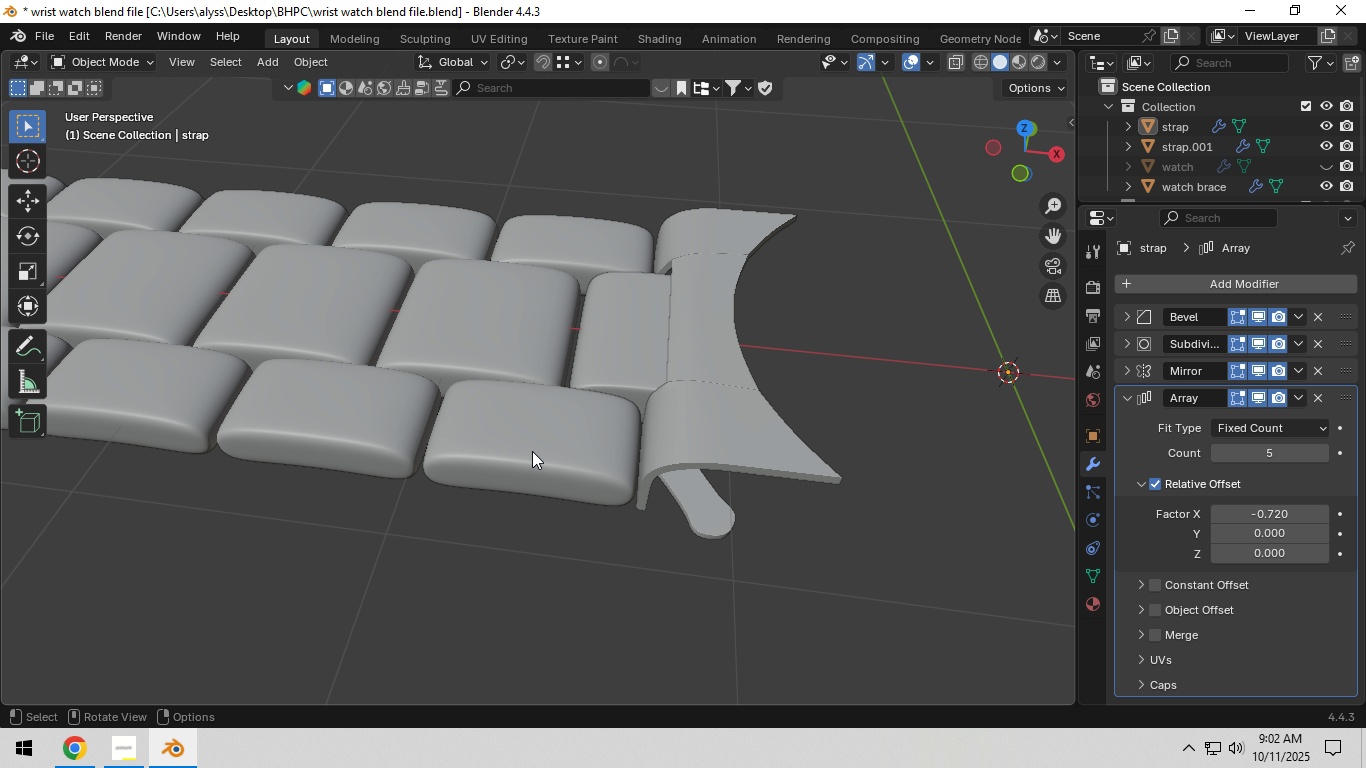 
hold_key(key=ShiftLeft, duration=0.81)
 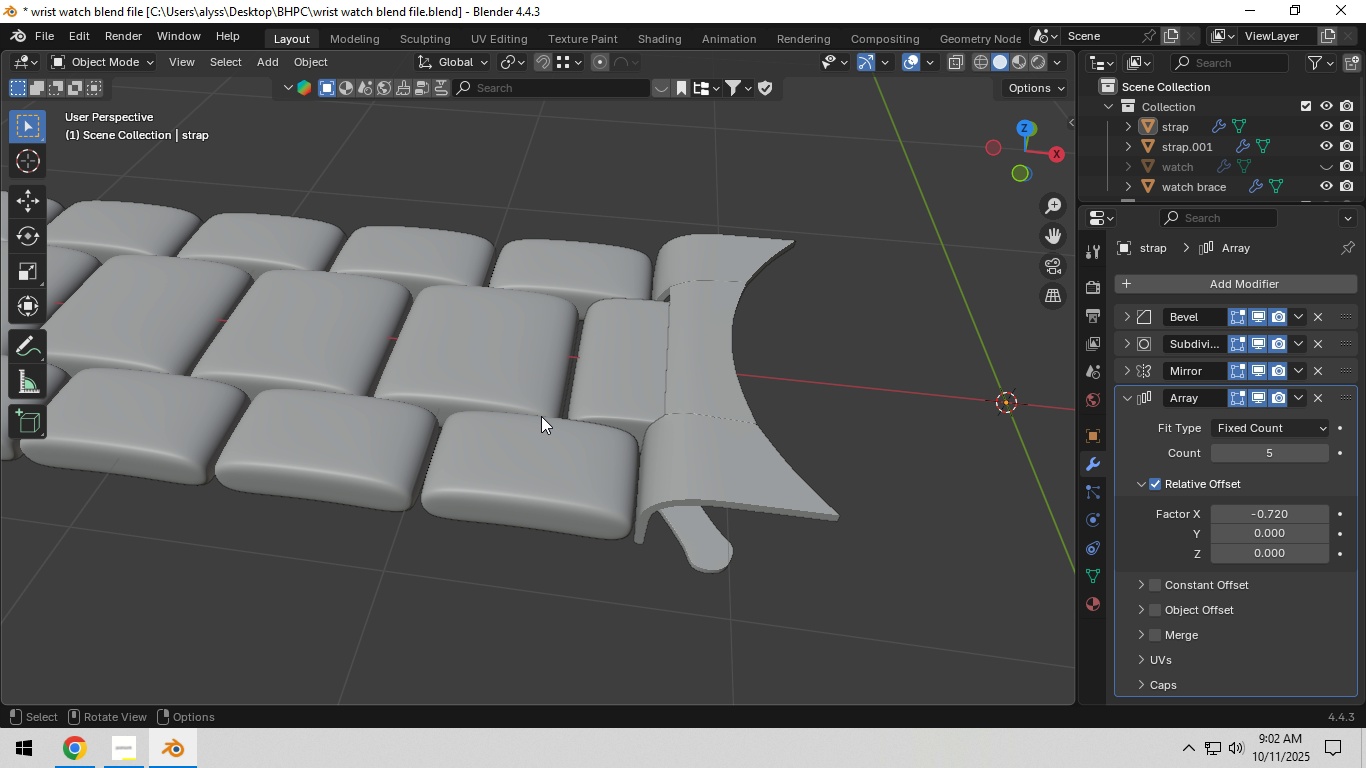 
key(Tab)
 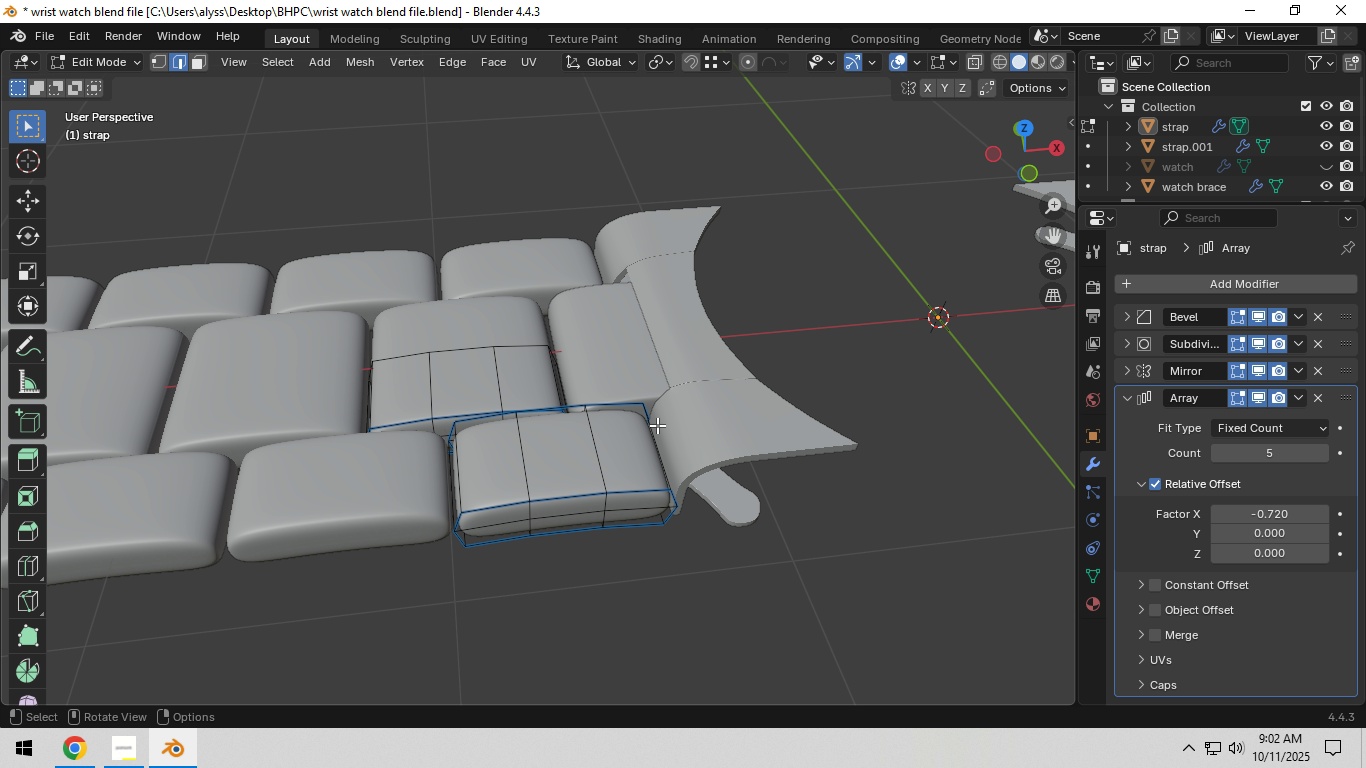 
scroll: coordinate [638, 437], scroll_direction: up, amount: 2.0
 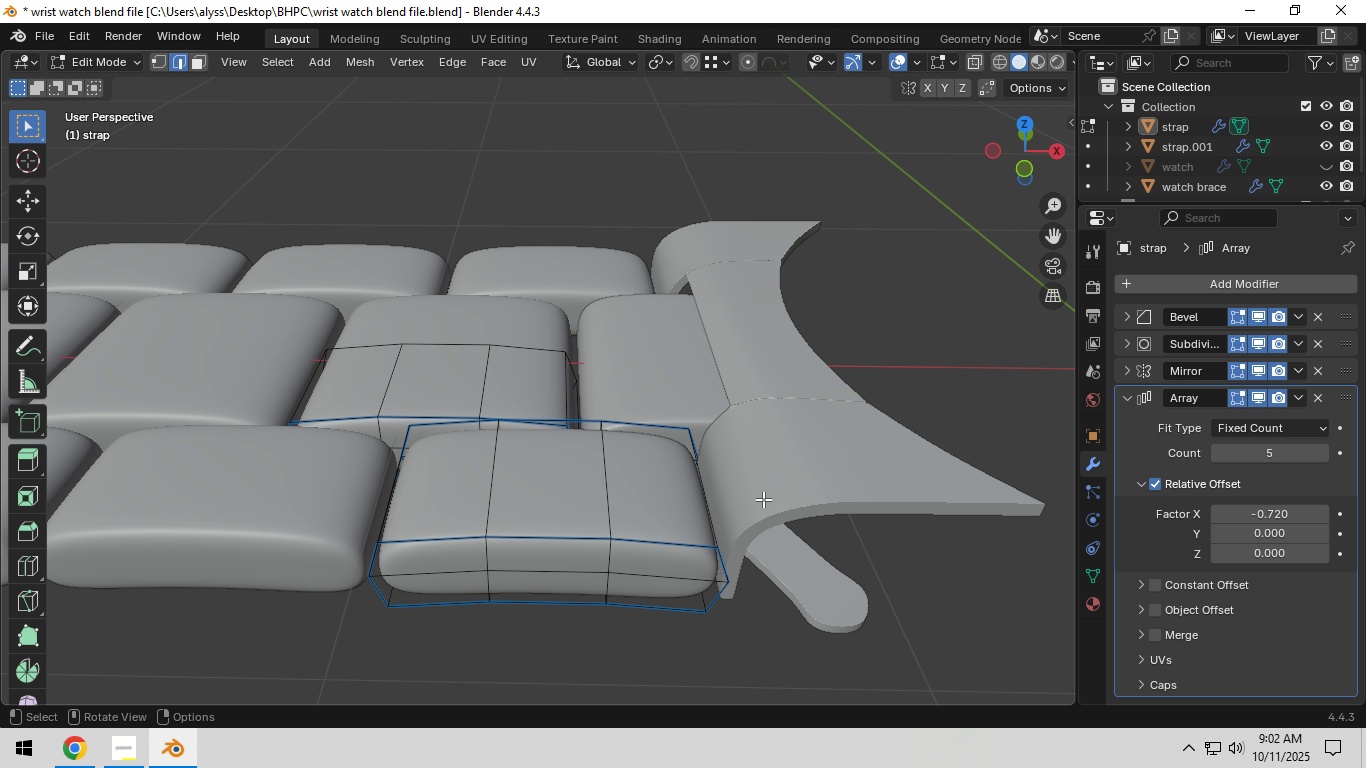 
scroll: coordinate [755, 527], scroll_direction: down, amount: 1.0
 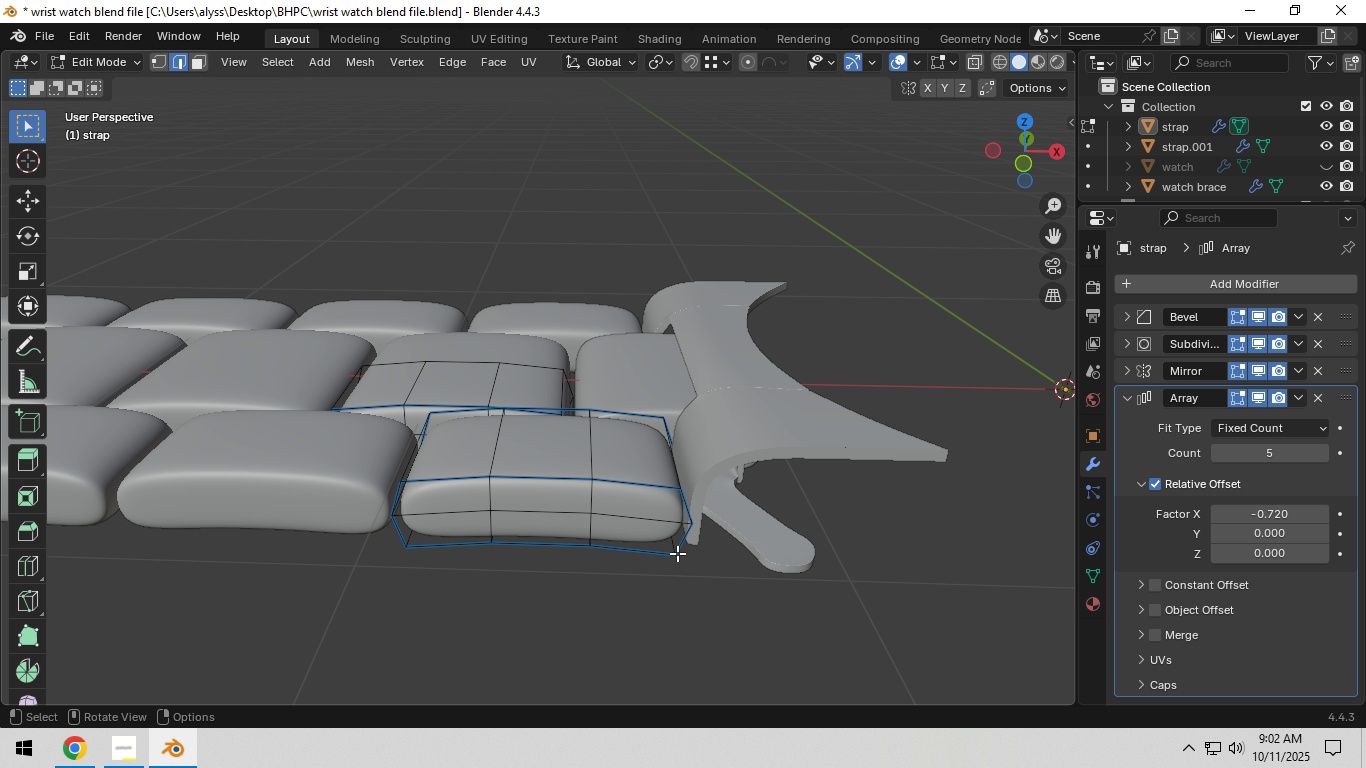 
left_click([645, 524])
 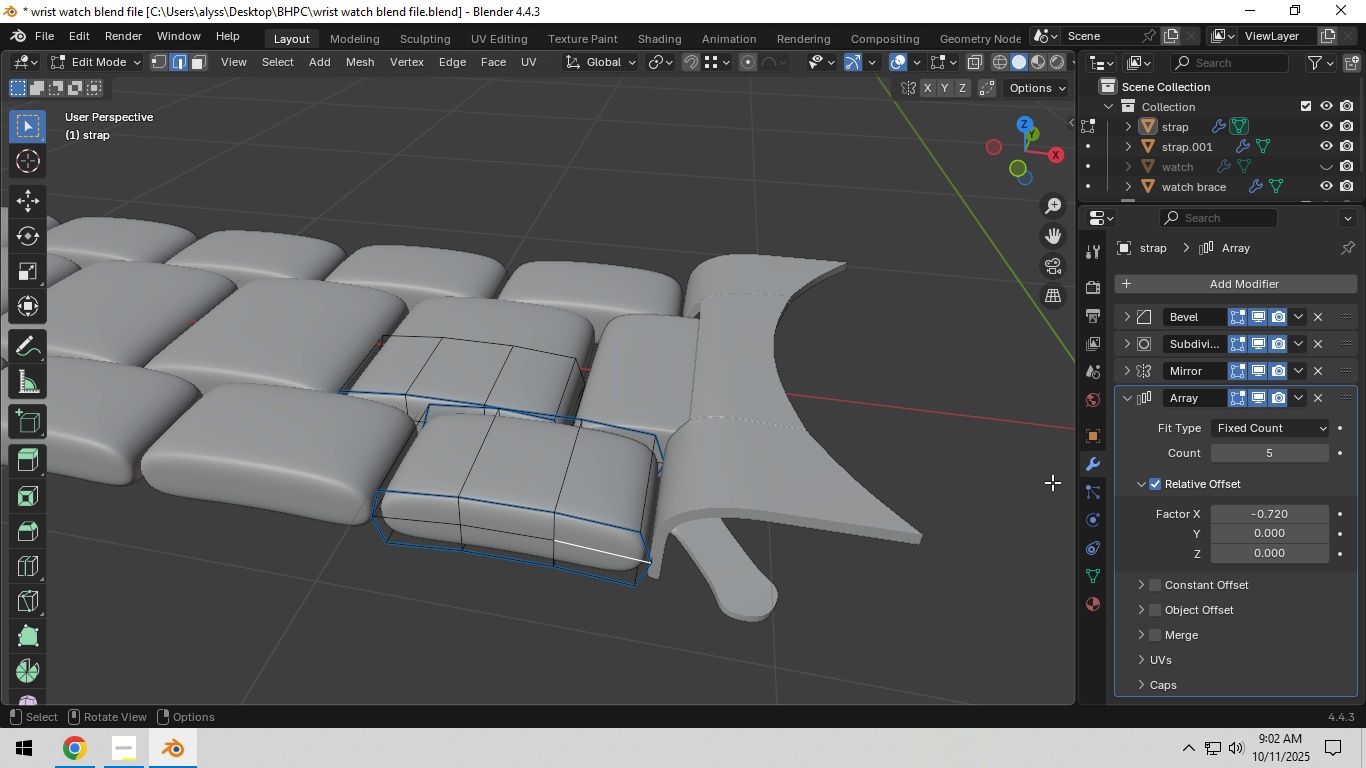 
wait(5.14)
 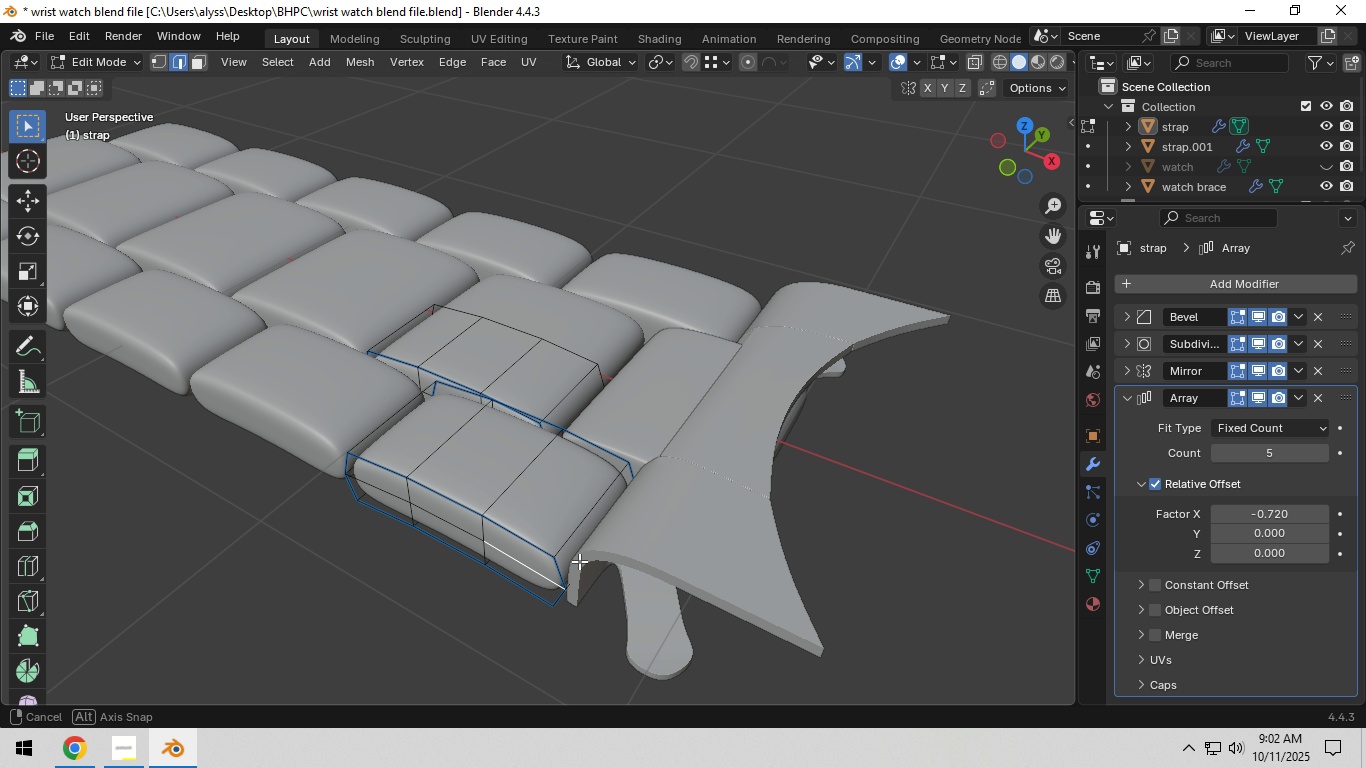 
left_click([1120, 402])
 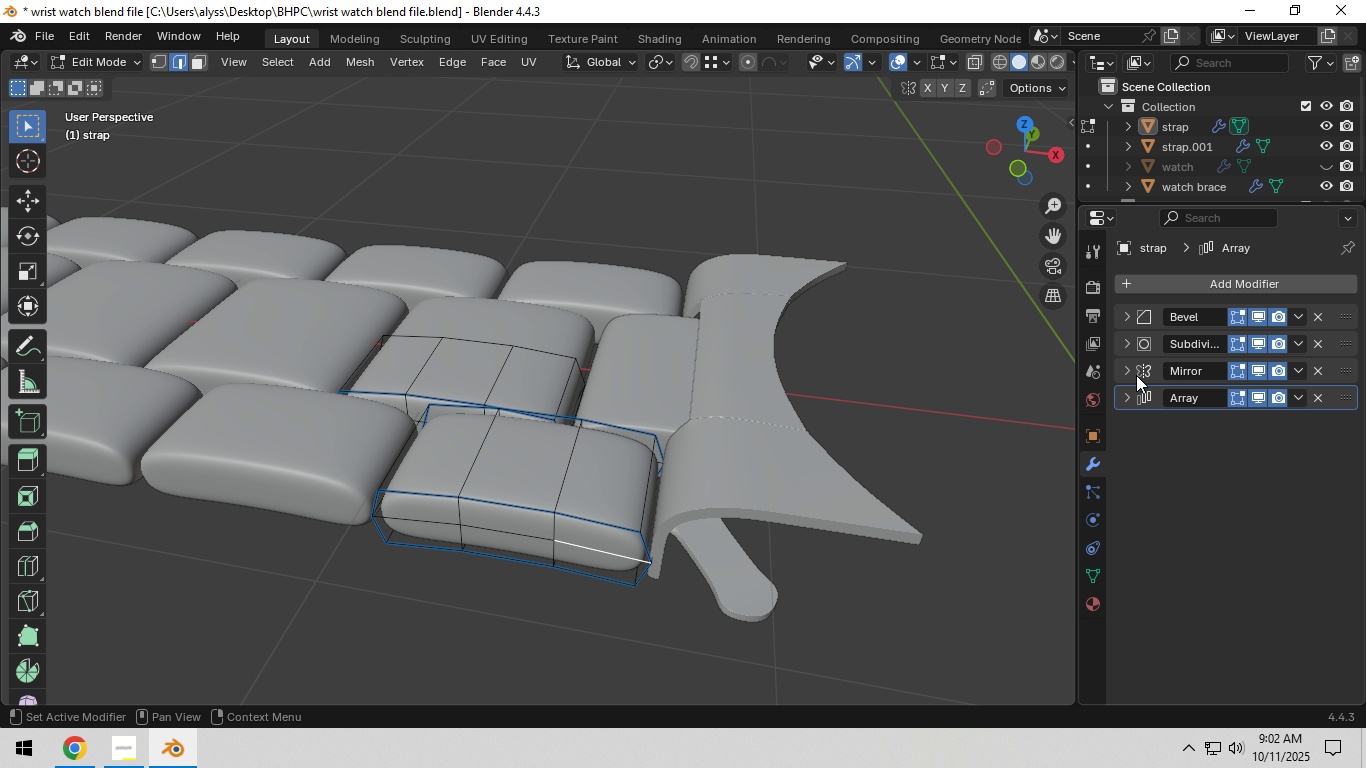 
left_click([1127, 373])
 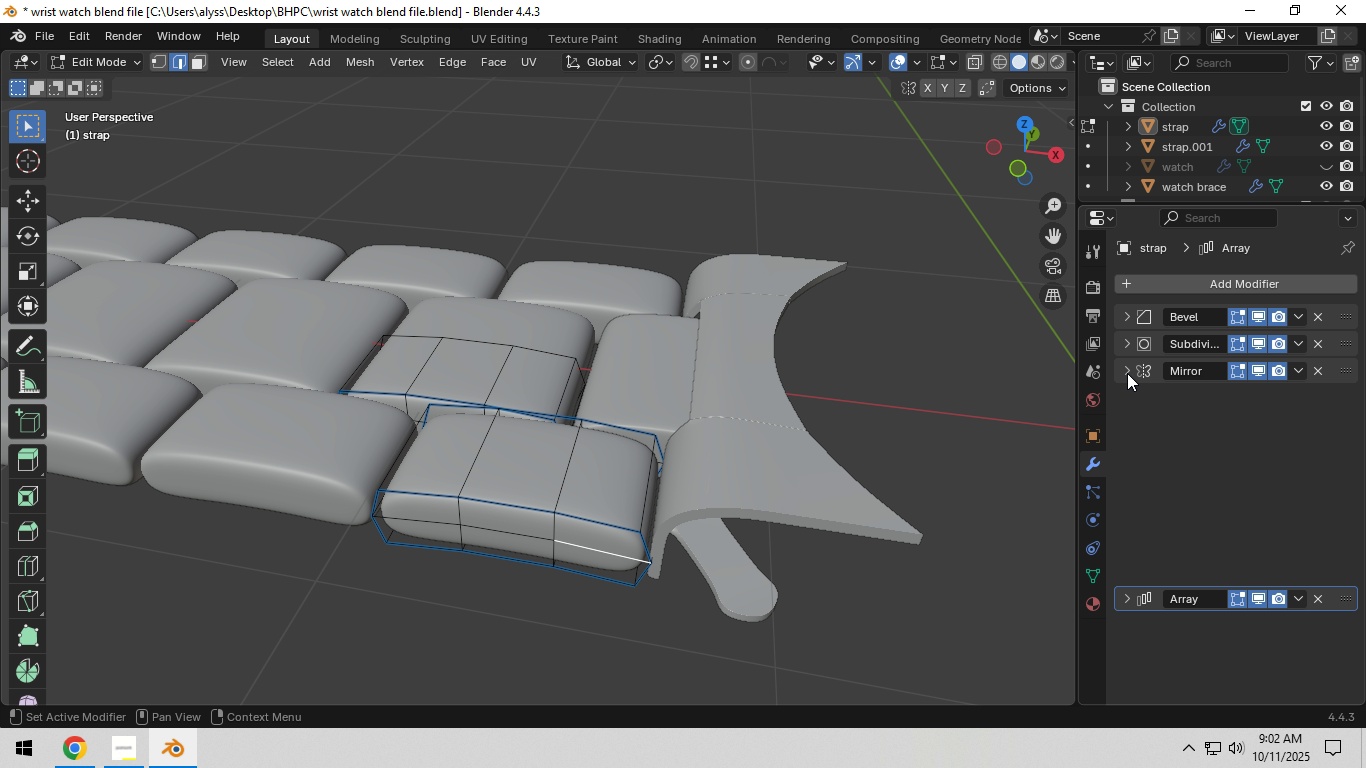 
left_click([1127, 373])
 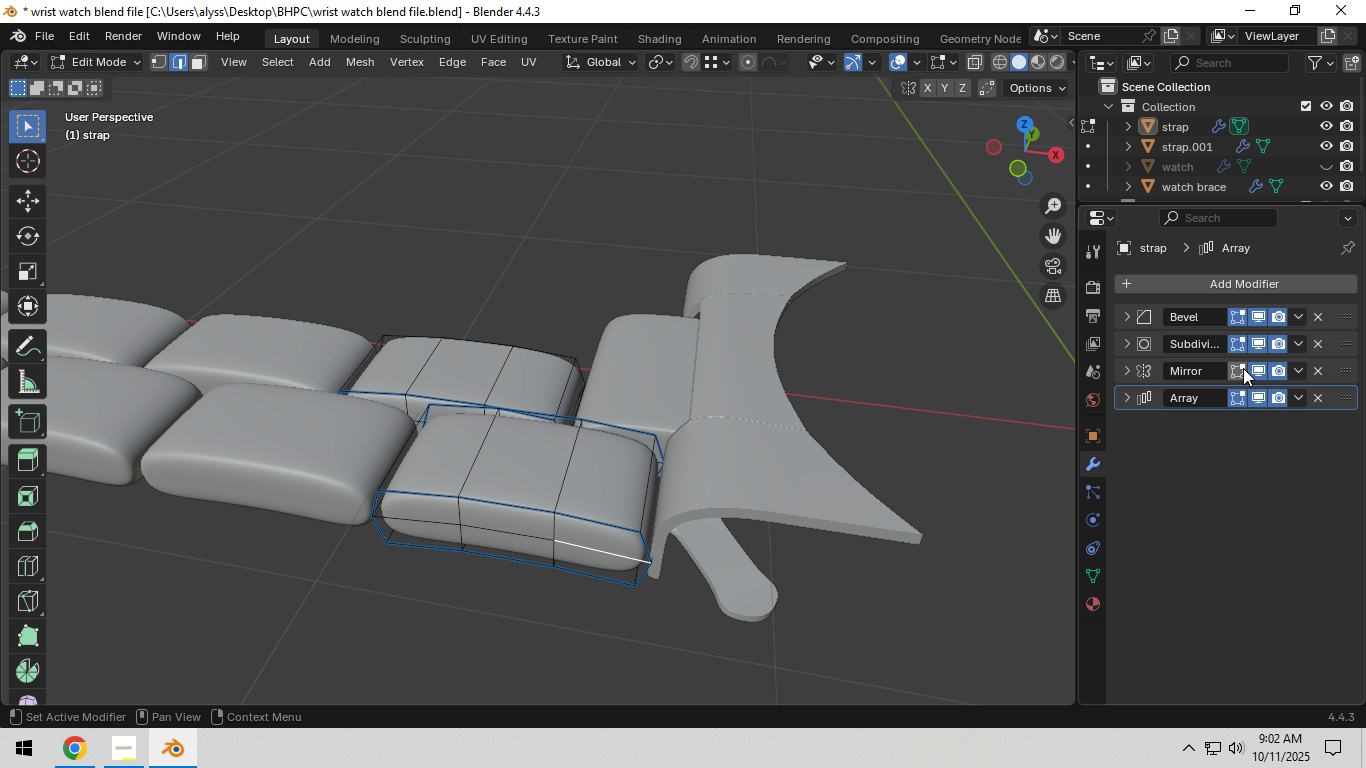 
left_click([1243, 368])
 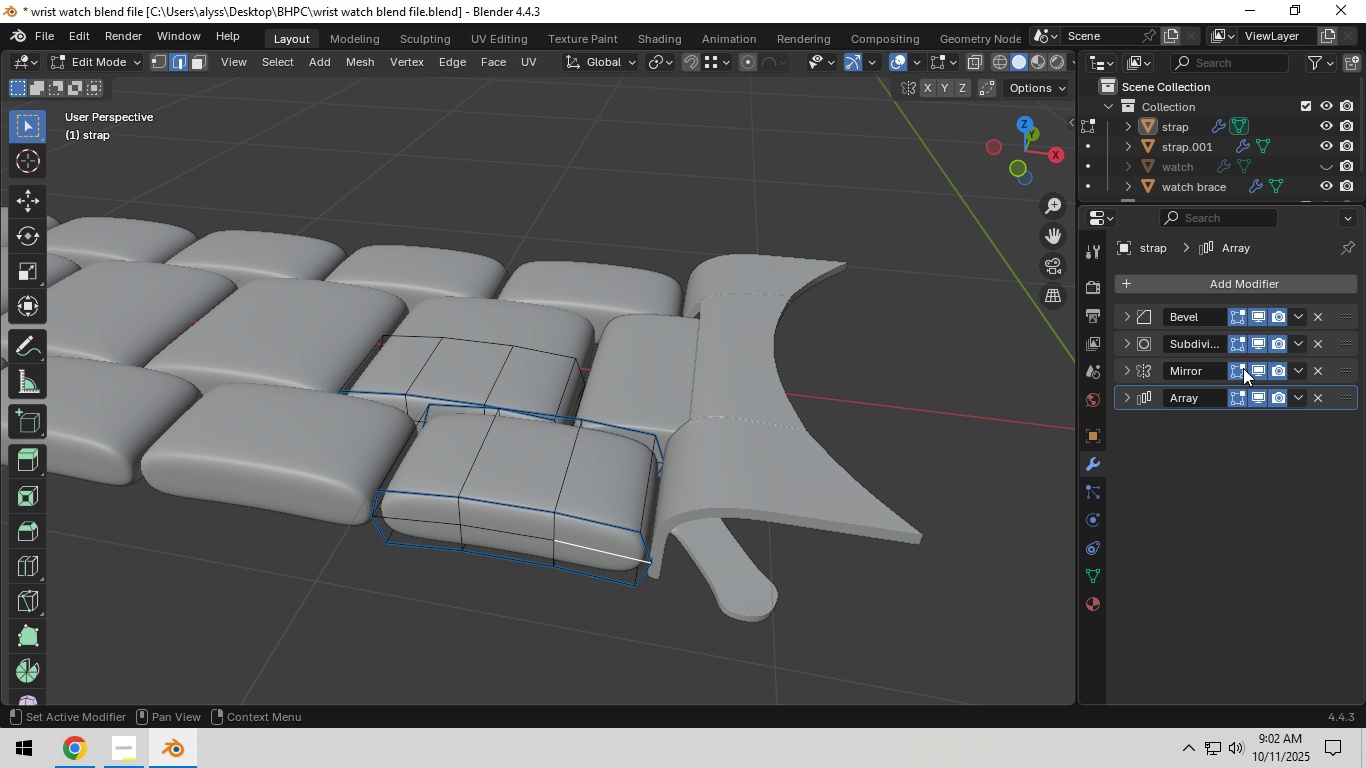 
left_click([1243, 368])
 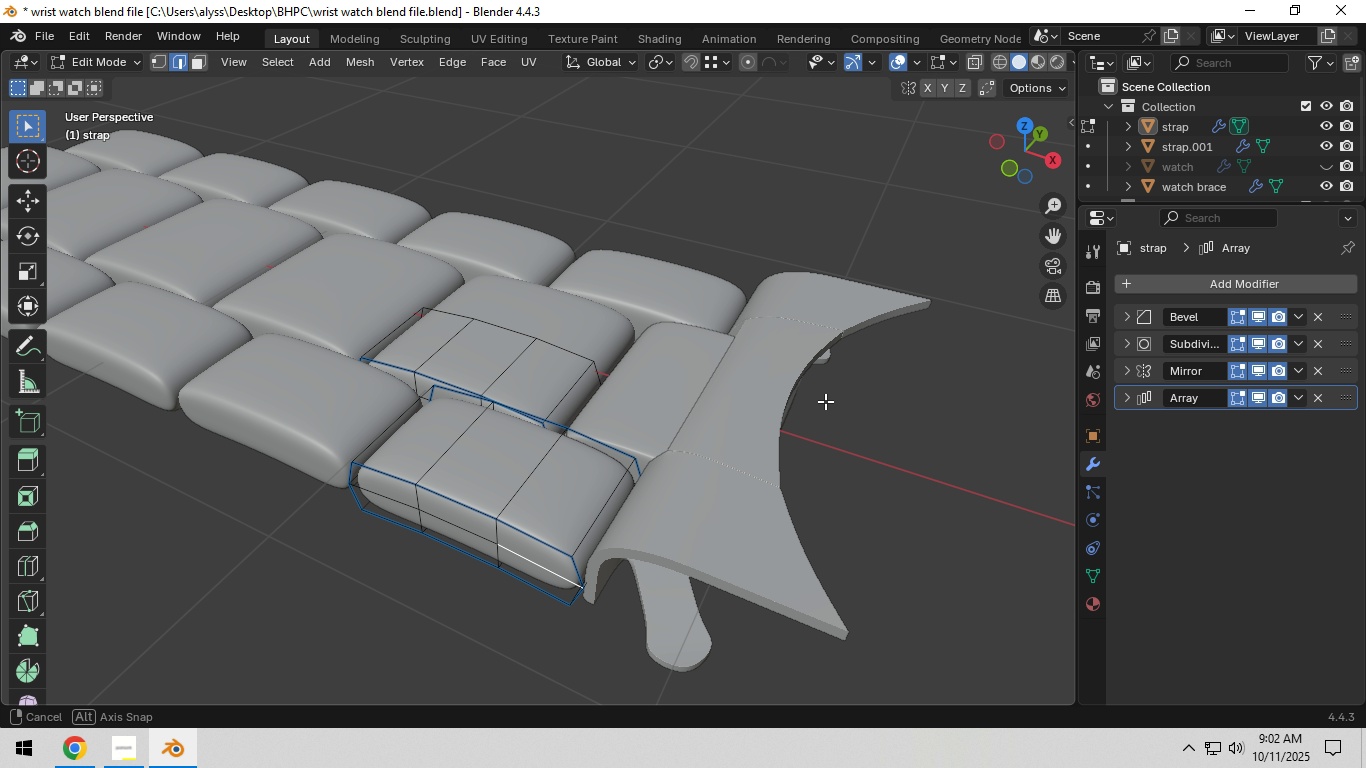 
wait(8.43)
 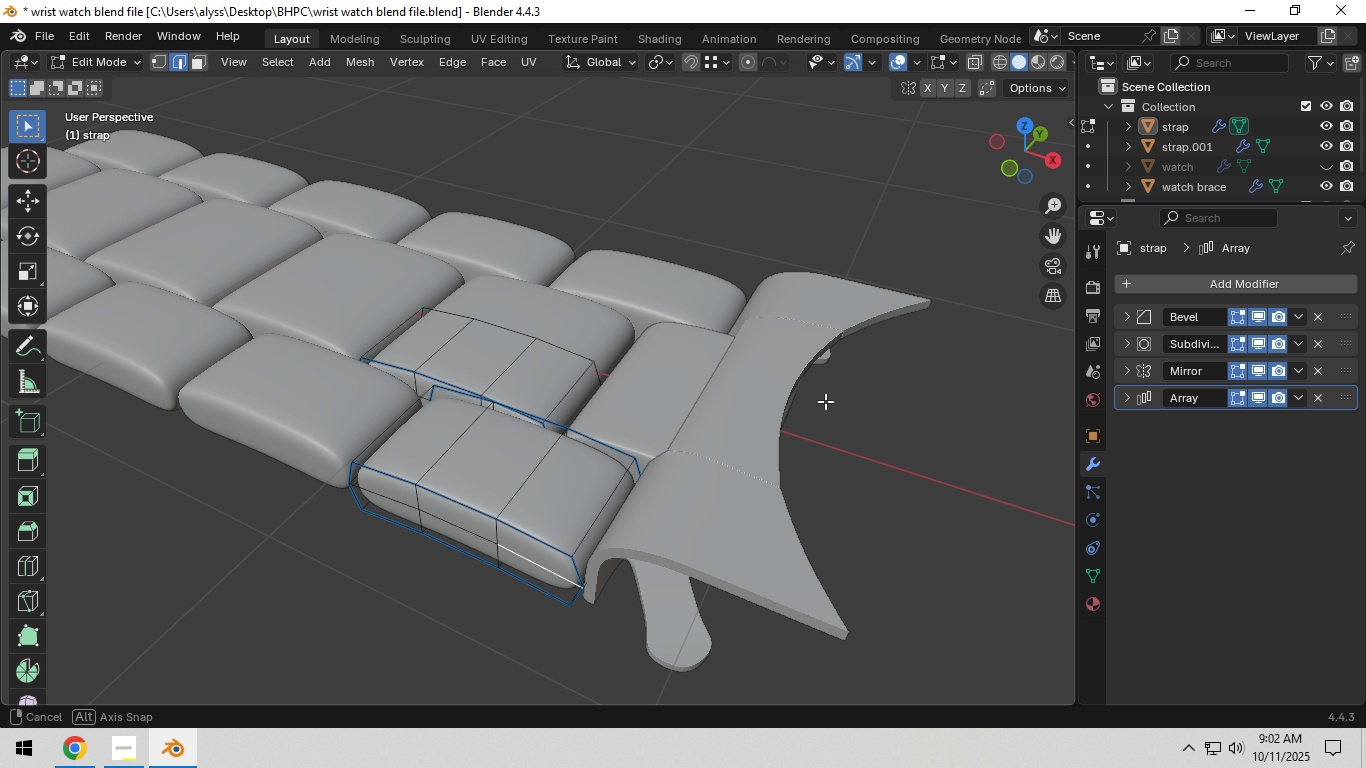 
left_click([837, 627])
 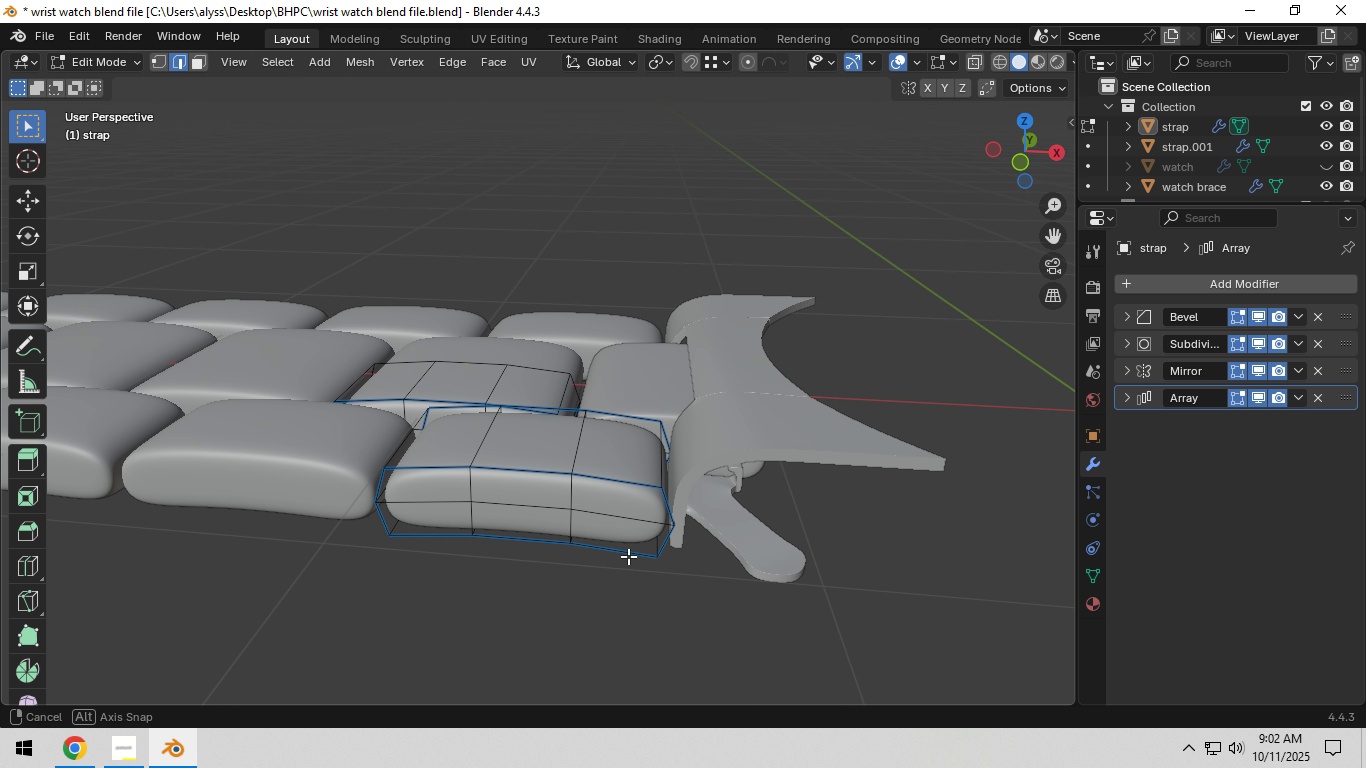 
scroll: coordinate [638, 533], scroll_direction: up, amount: 3.0
 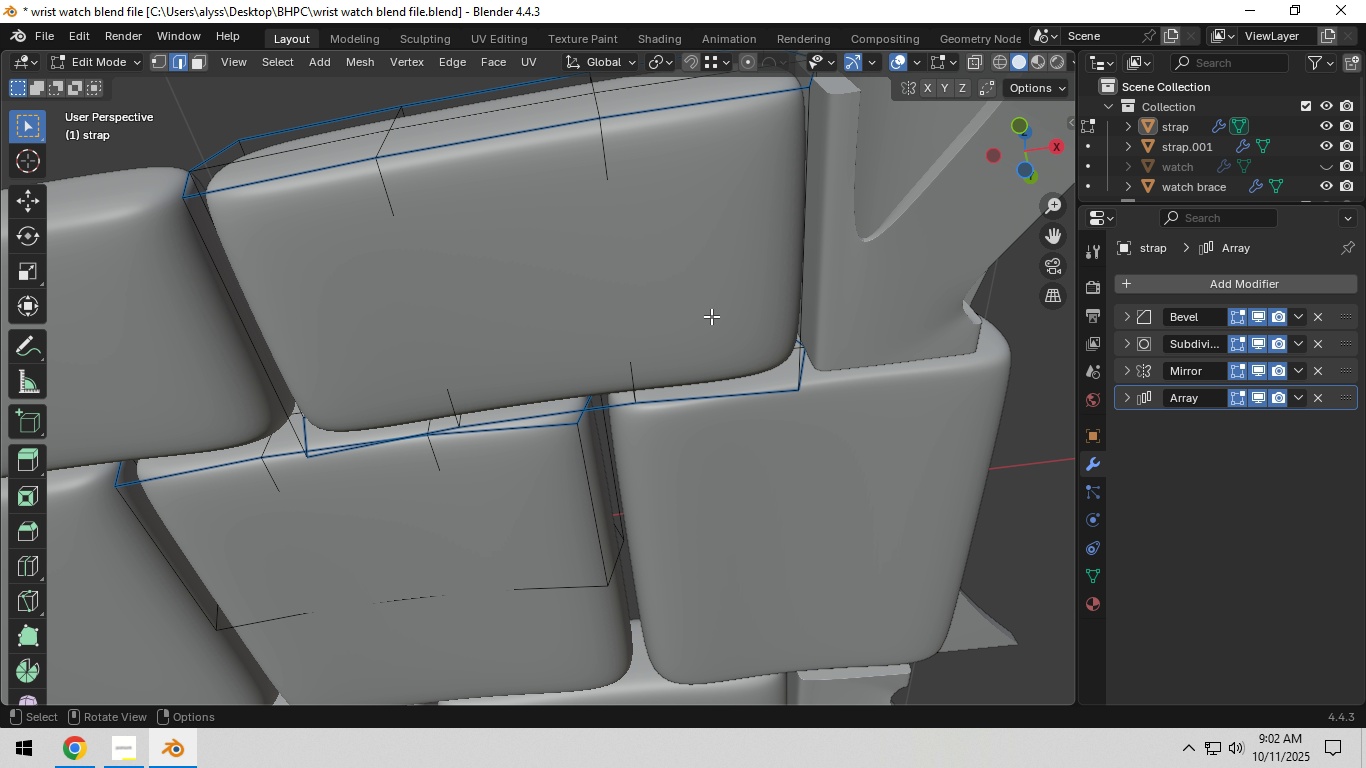 
hold_key(key=ShiftLeft, duration=0.65)
 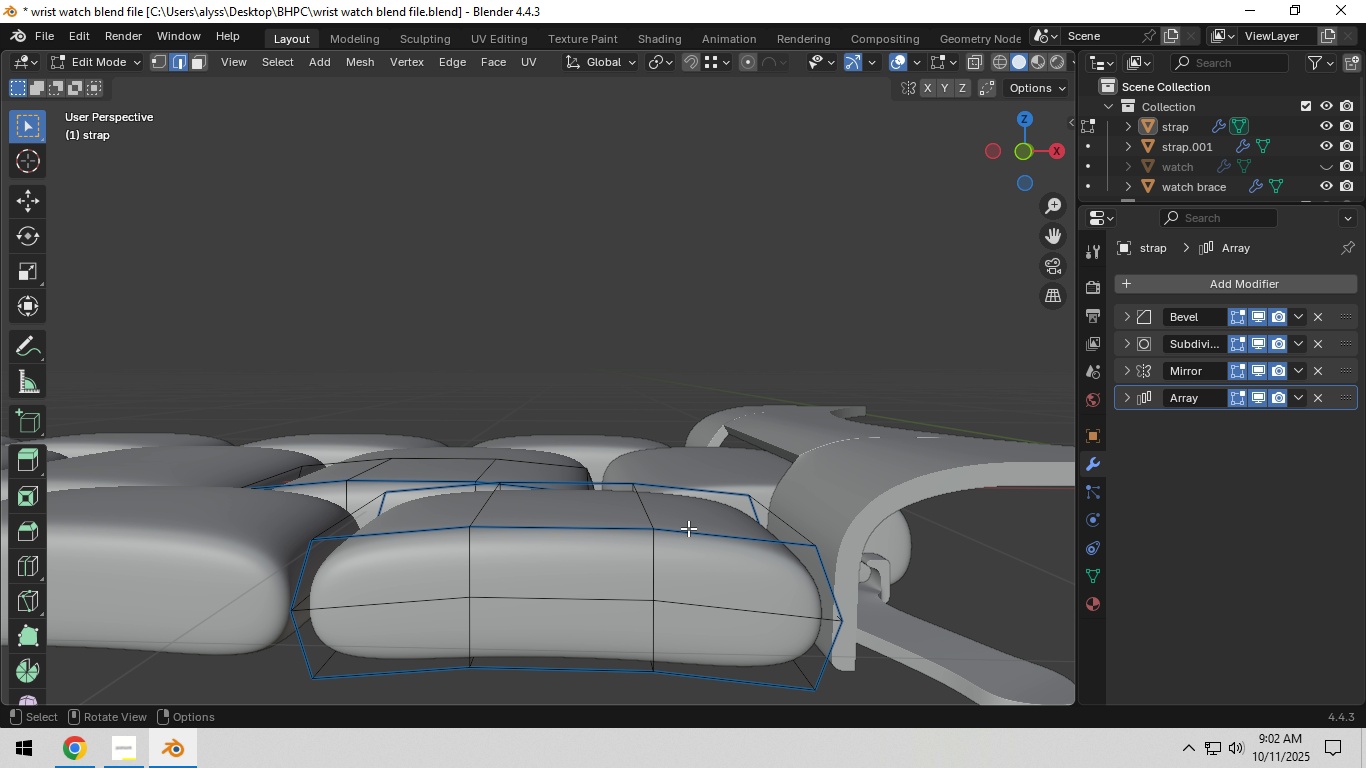 
scroll: coordinate [687, 528], scroll_direction: down, amount: 2.0
 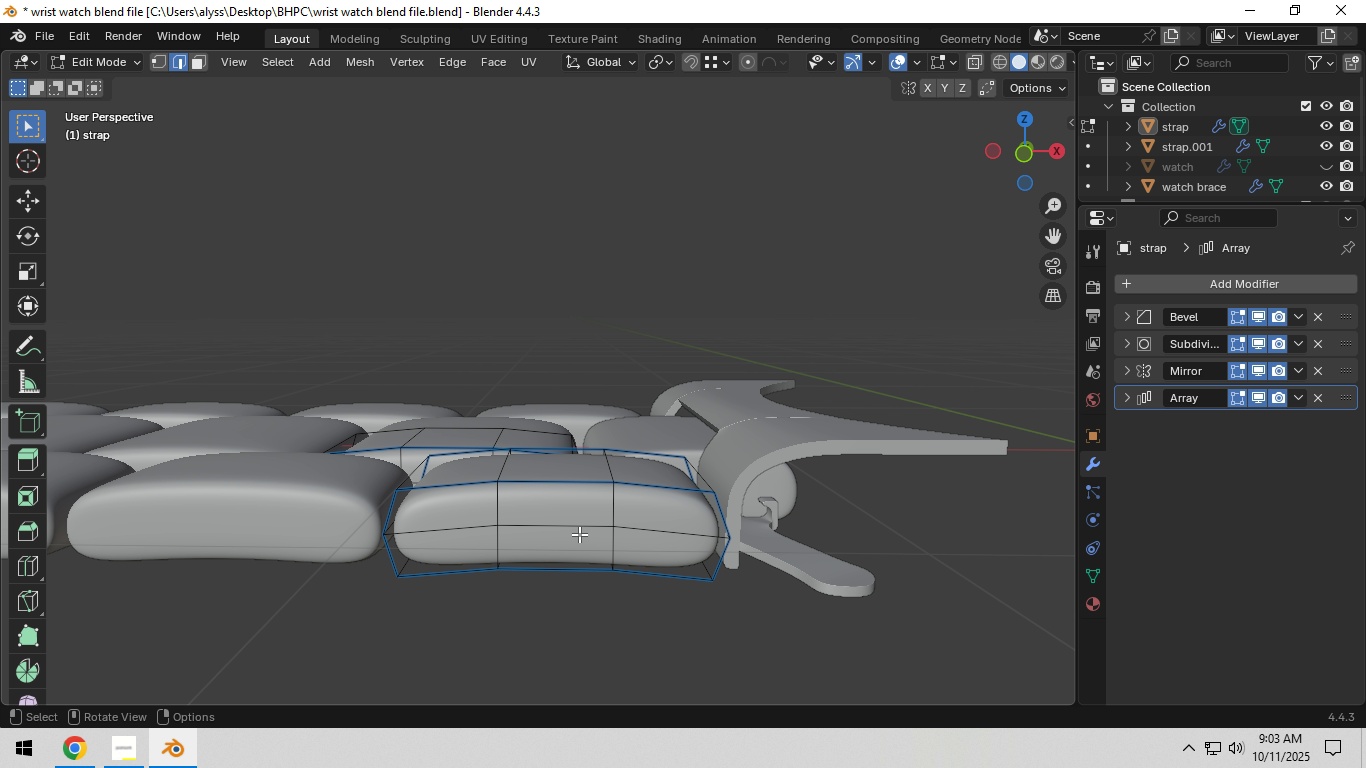 
key(3)
 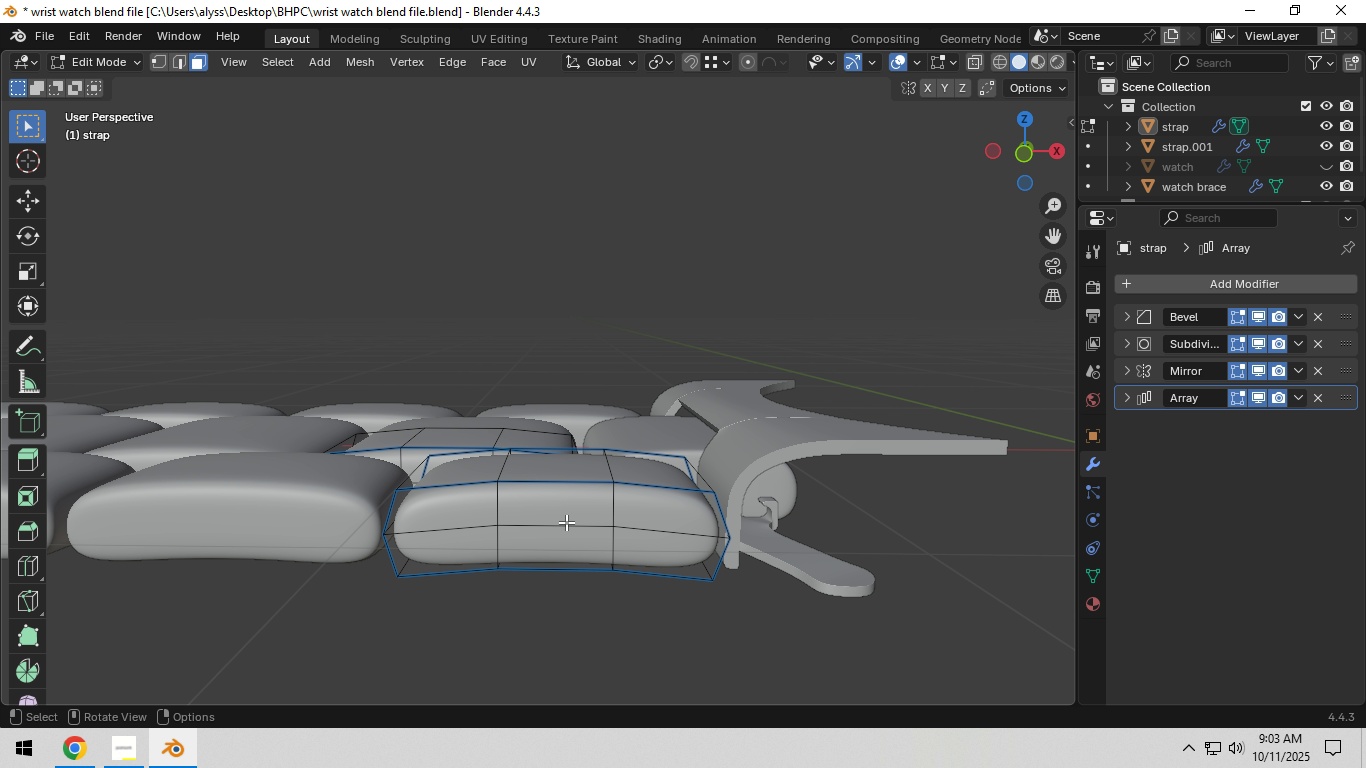 
hold_key(key=AltLeft, duration=0.49)
left_click([565, 520])
 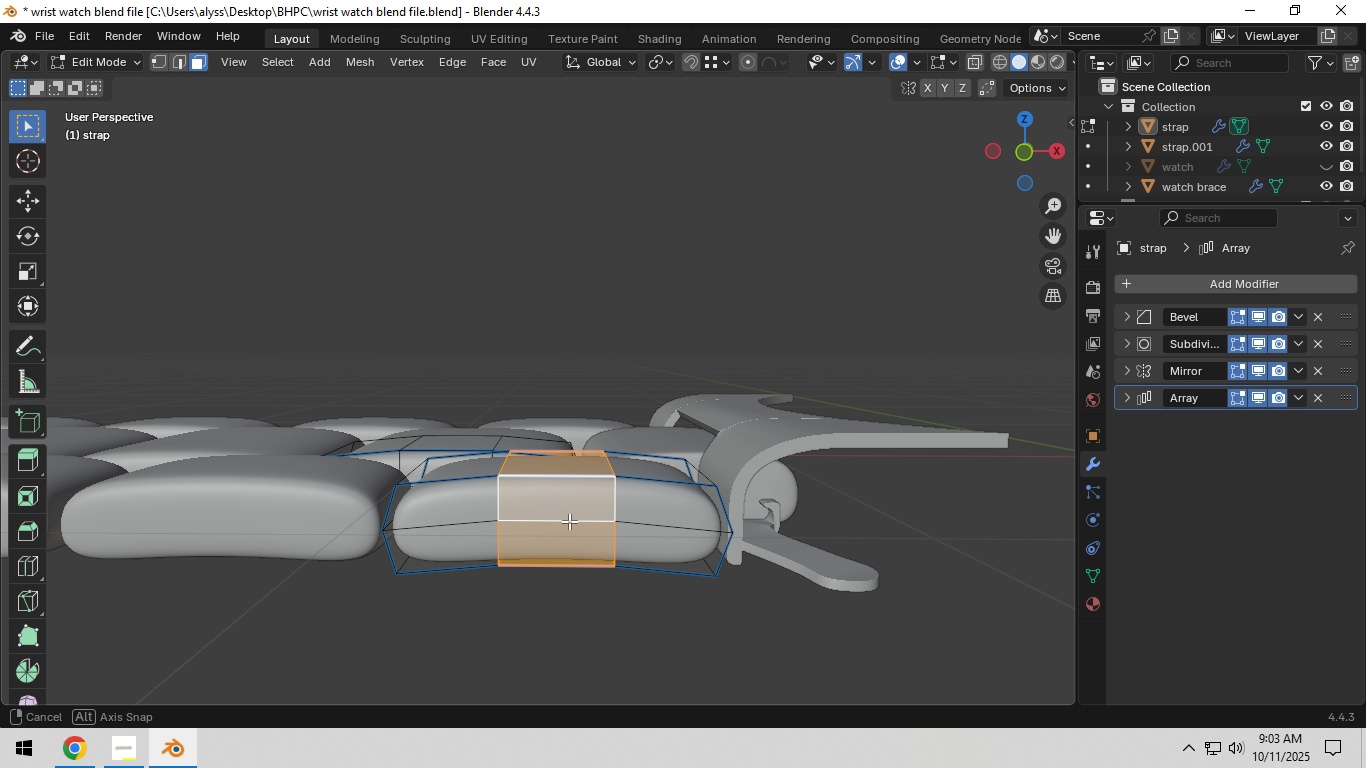 
hold_key(key=AltLeft, duration=1.05)
hold_key(key=ShiftLeft, duration=0.81)
left_click([449, 445])
 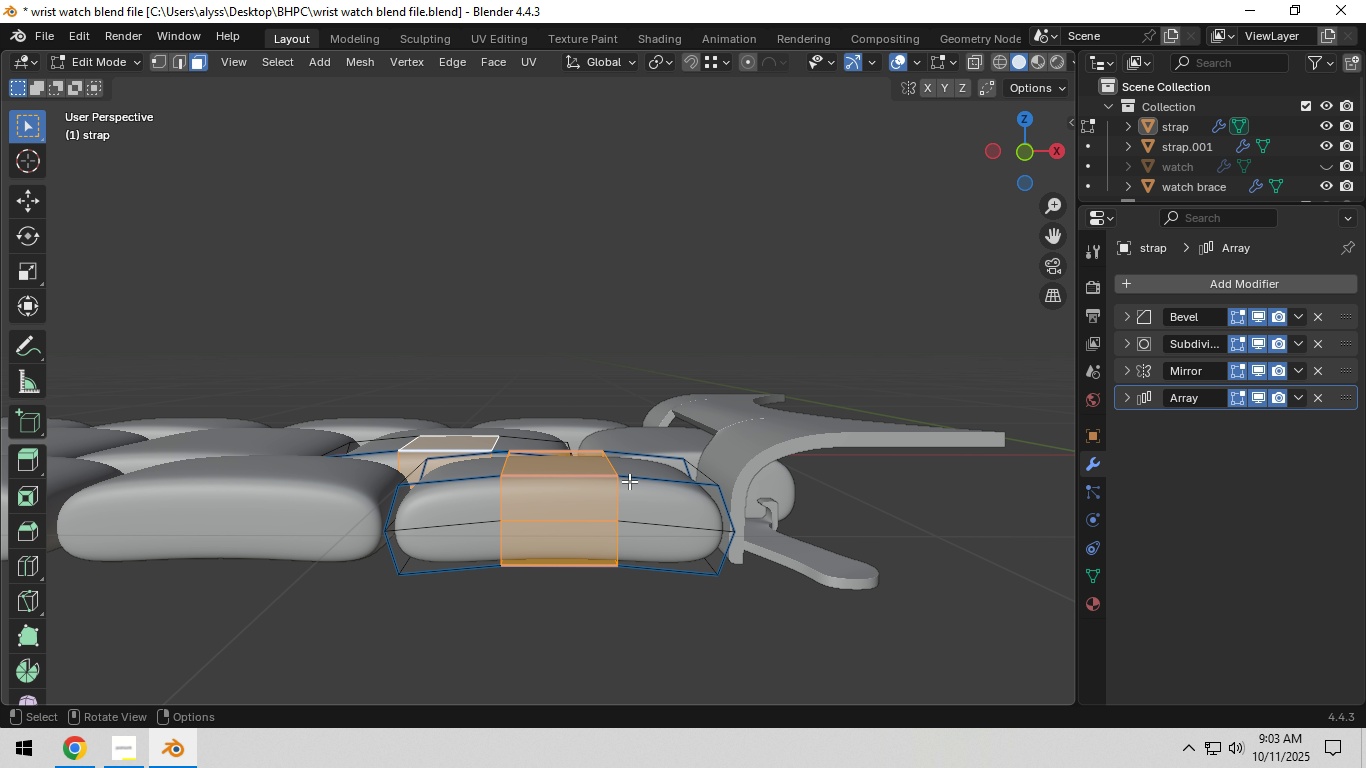 
hold_key(key=Backquote, duration=0.52)
 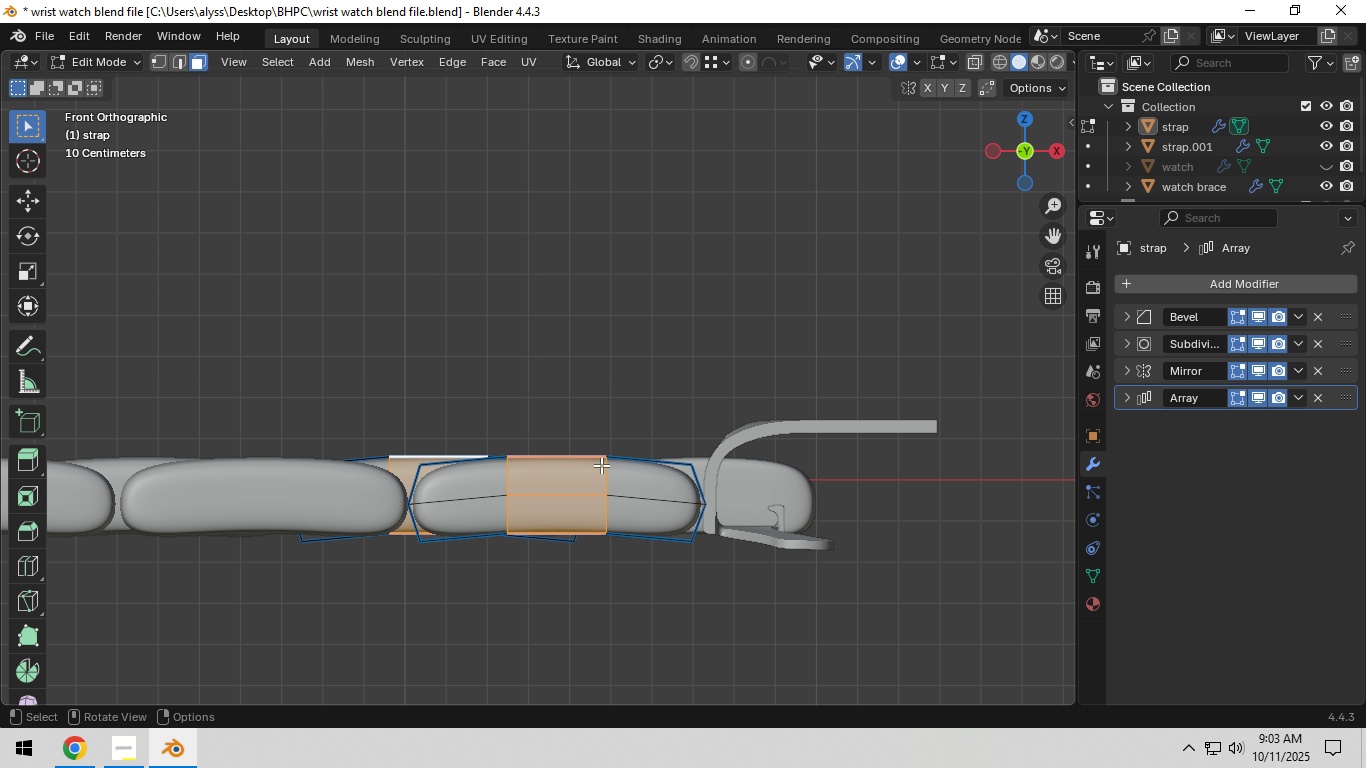 
scroll: coordinate [622, 485], scroll_direction: up, amount: 4.0
 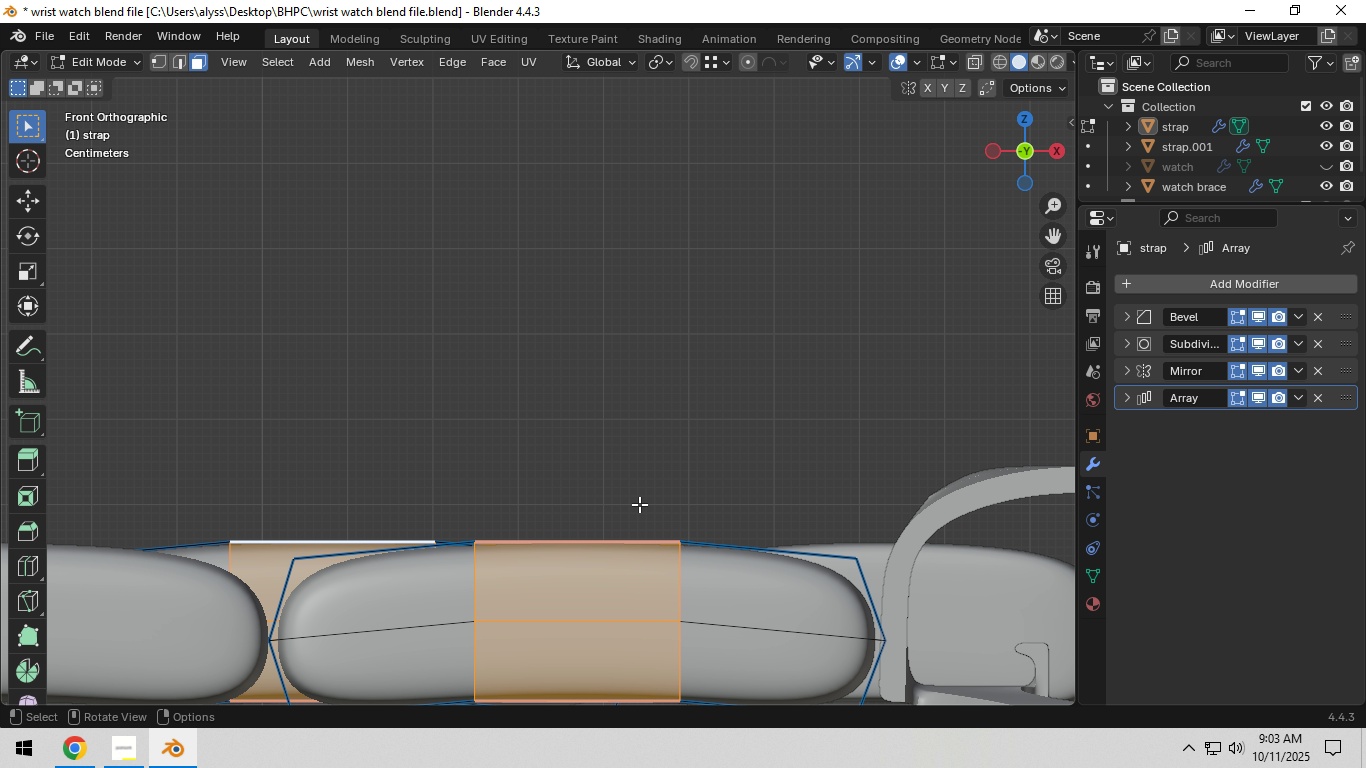 
hold_key(key=ShiftLeft, duration=0.42)
 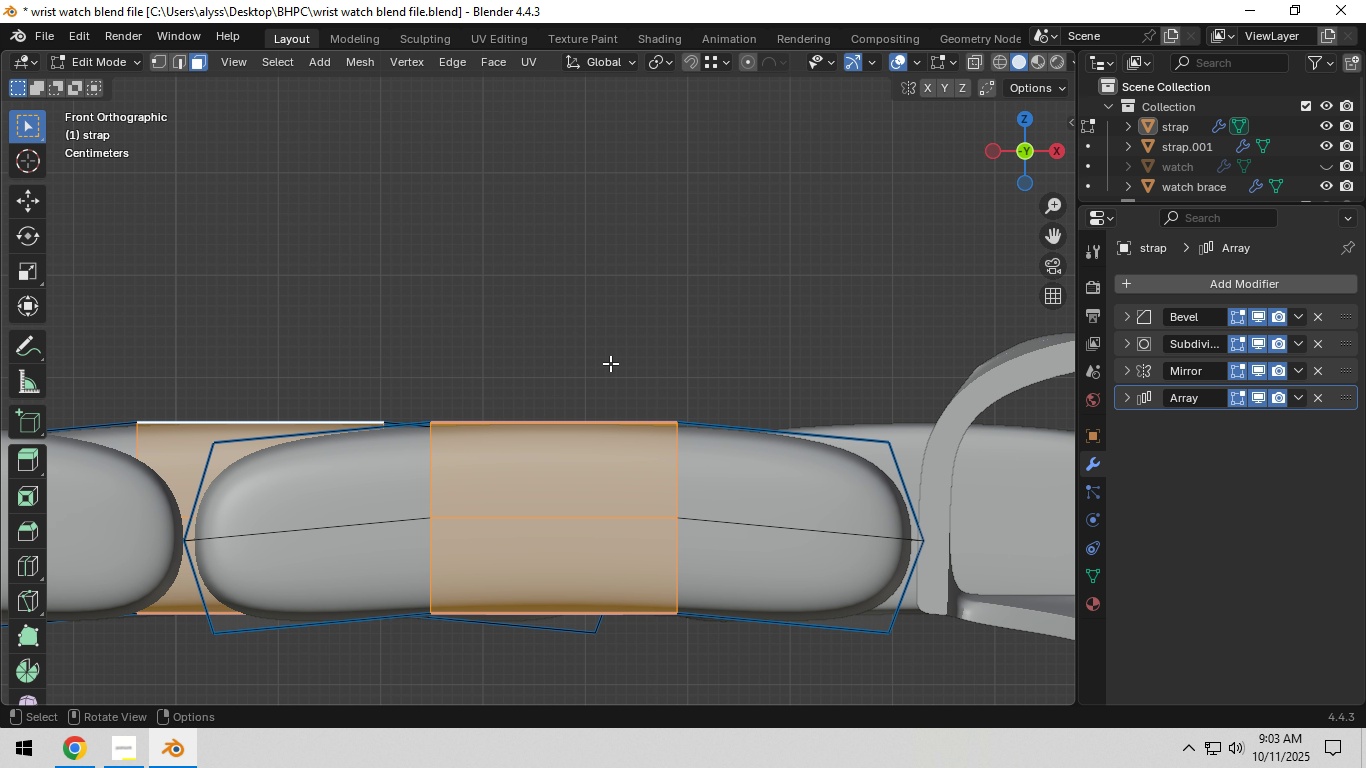 
scroll: coordinate [610, 363], scroll_direction: up, amount: 2.0
 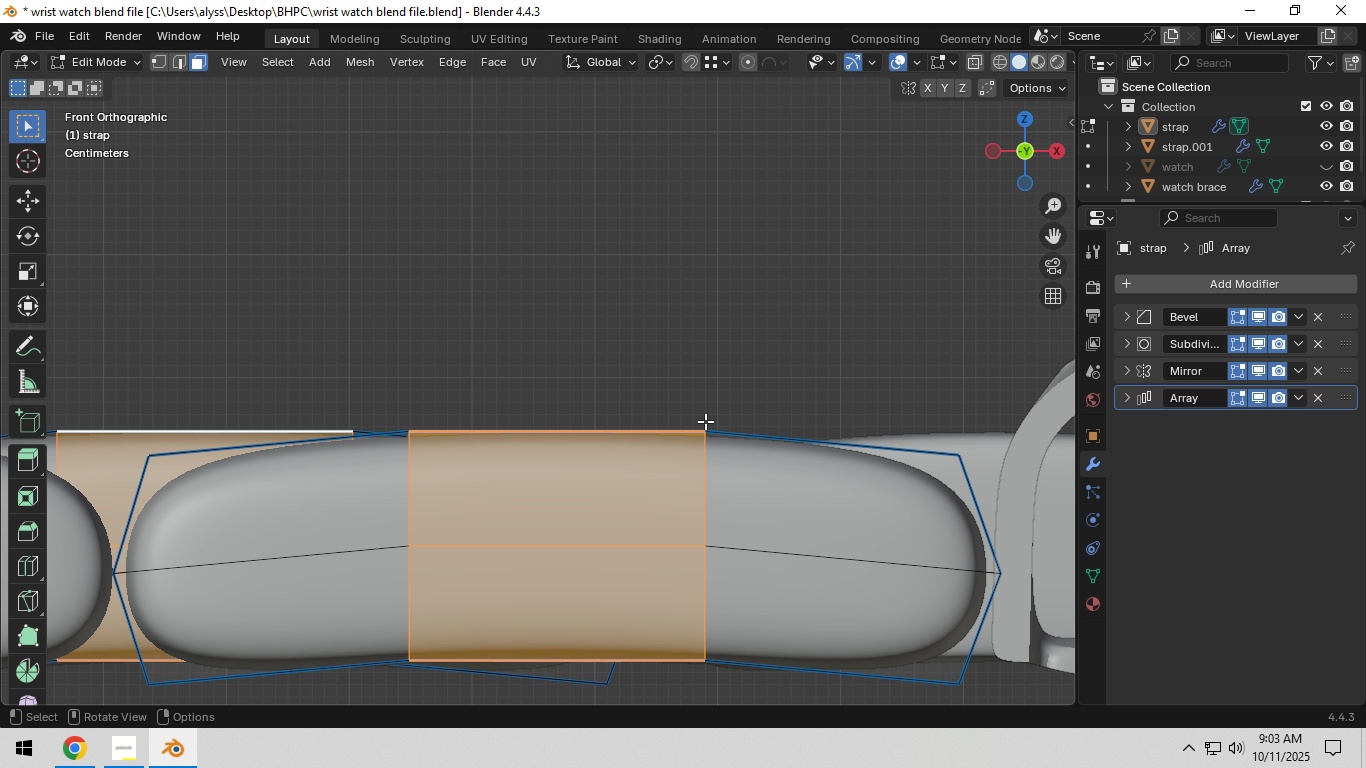 
type(gz)
 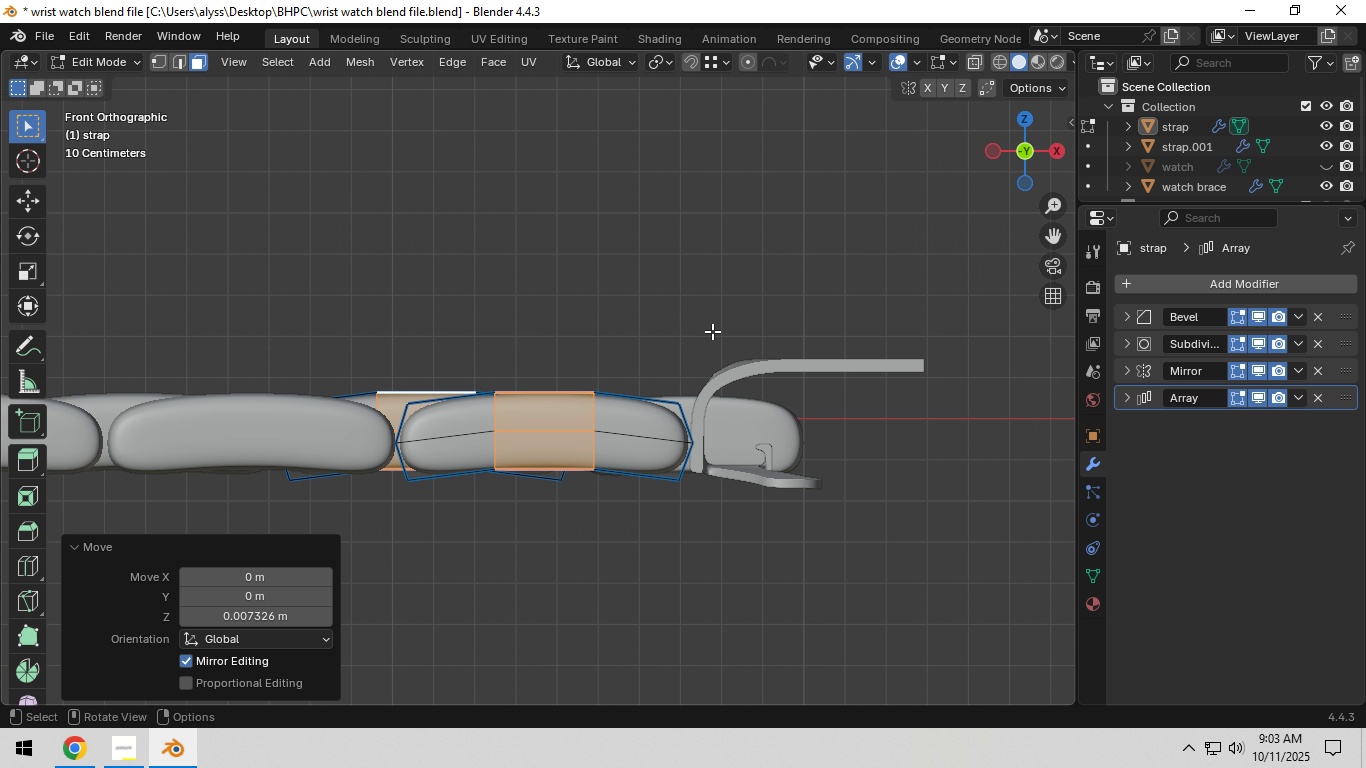 
 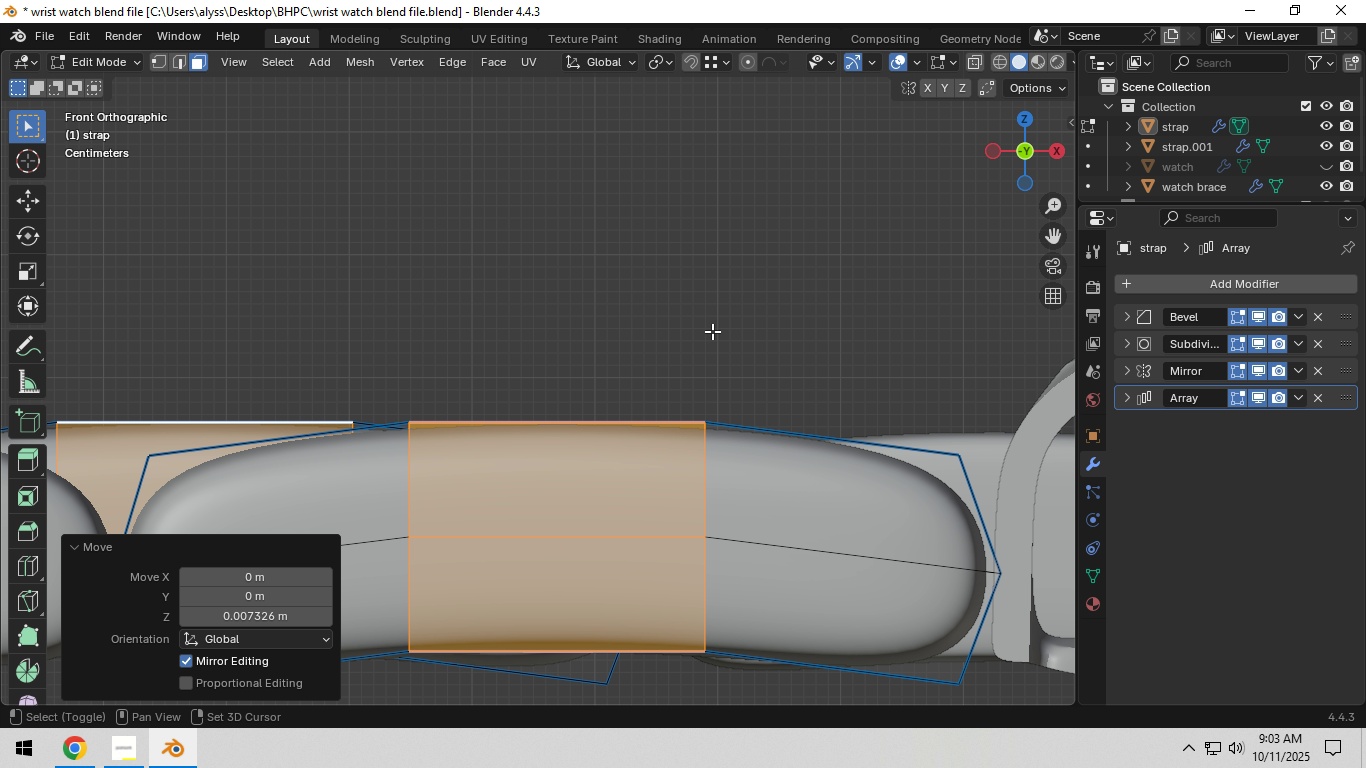 
left_click([712, 331])
 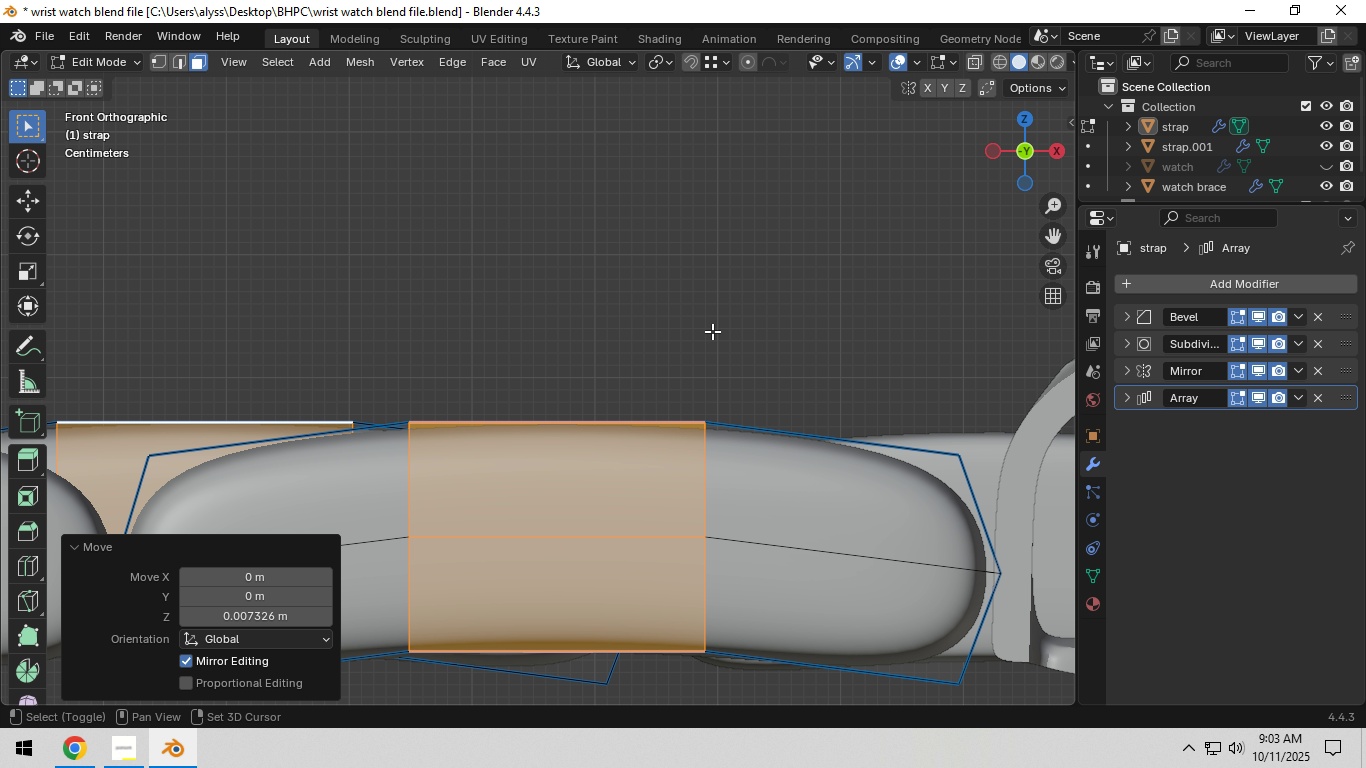 
key(Shift+ShiftLeft)
 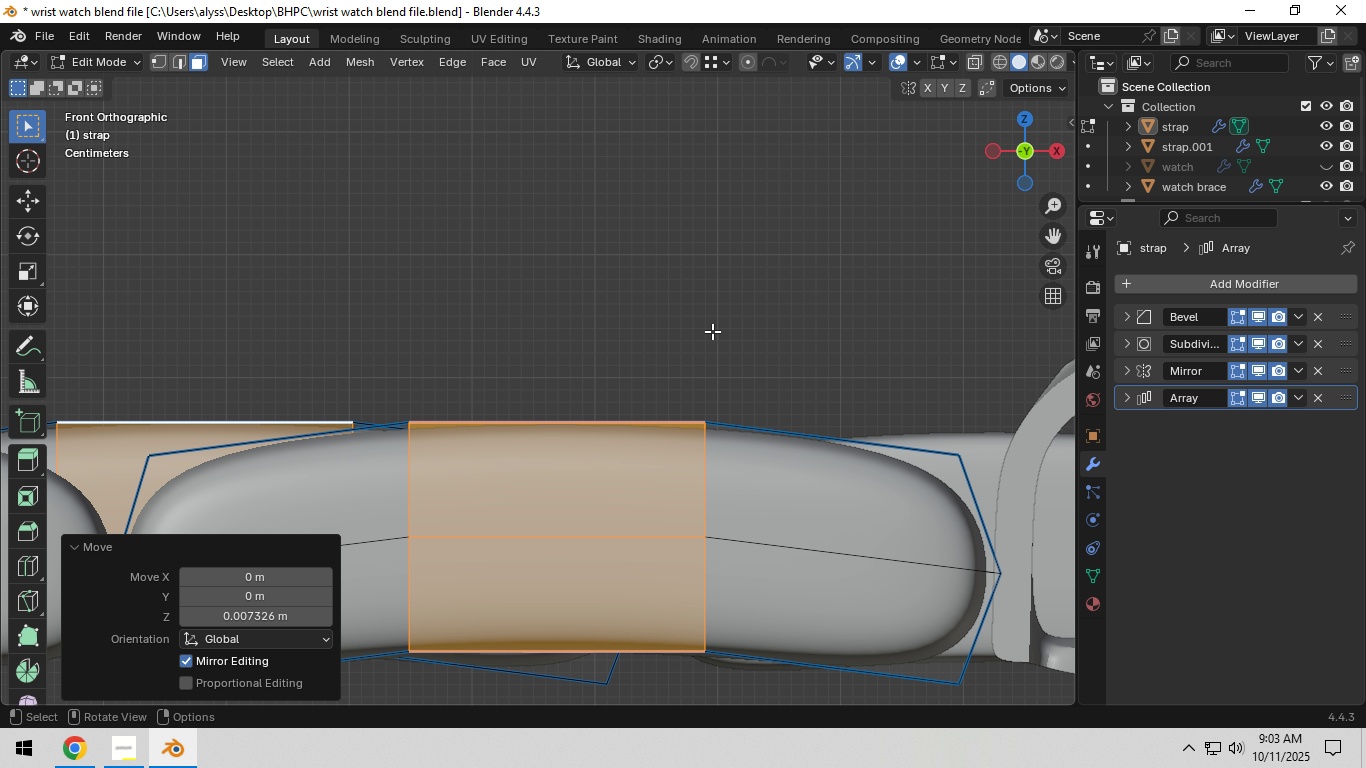 
key(Shift+ShiftLeft)
 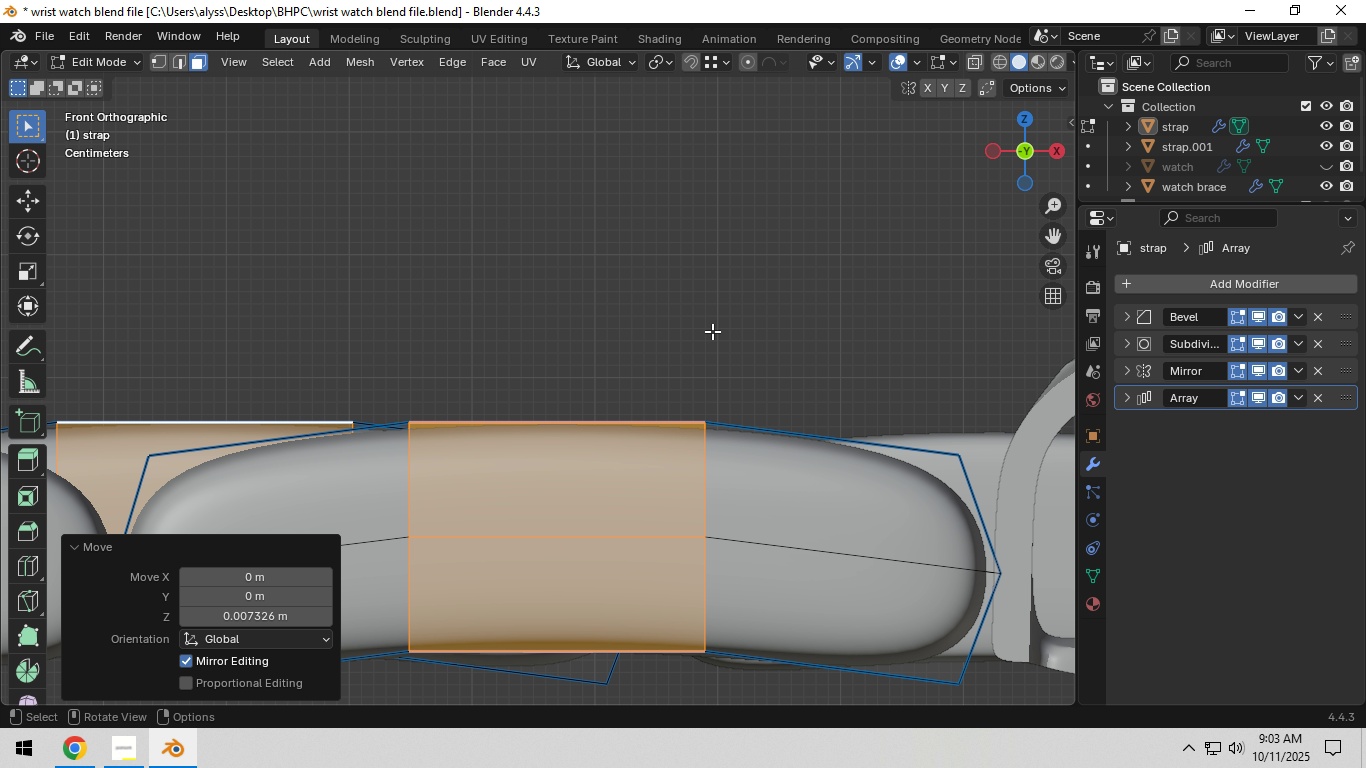 
key(Shift+ShiftLeft)
 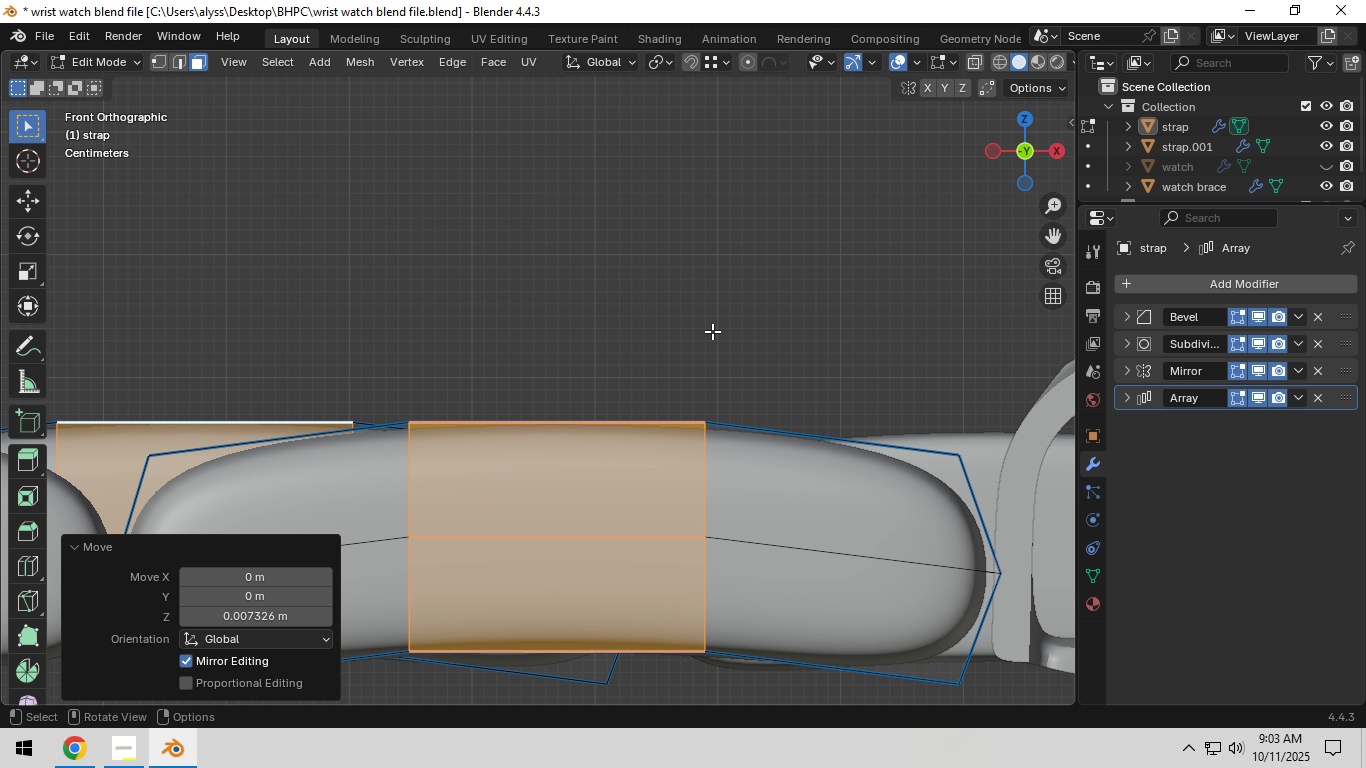 
key(Shift+ShiftLeft)
 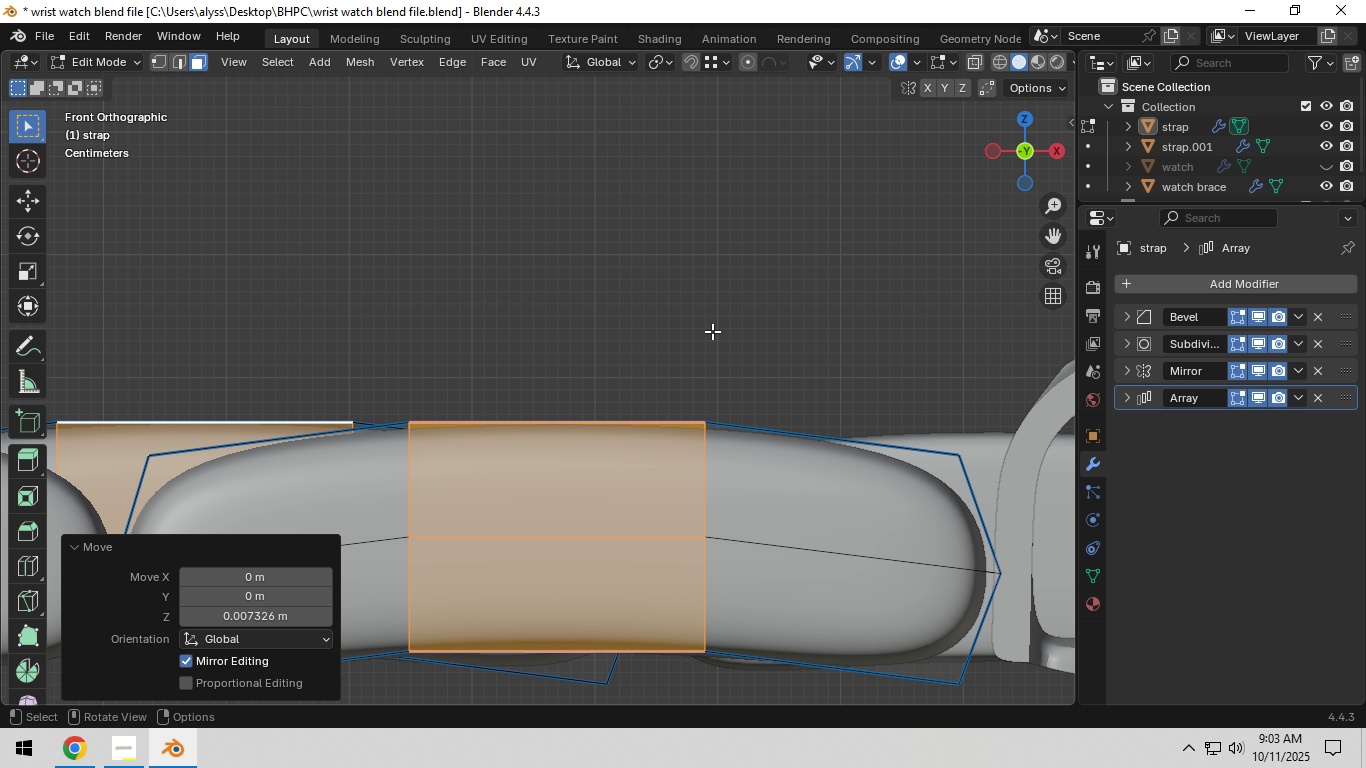 
scroll: coordinate [712, 331], scroll_direction: down, amount: 6.0
 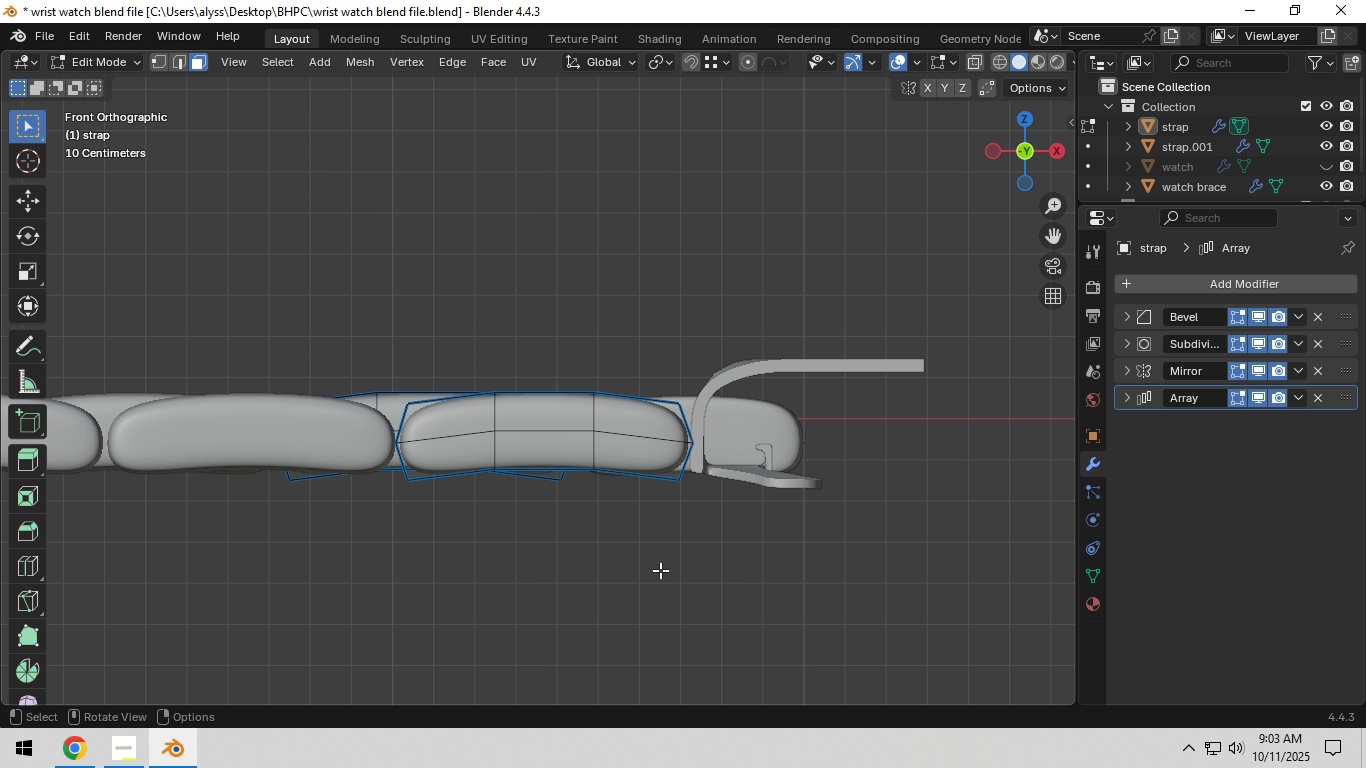 
key(Z)
 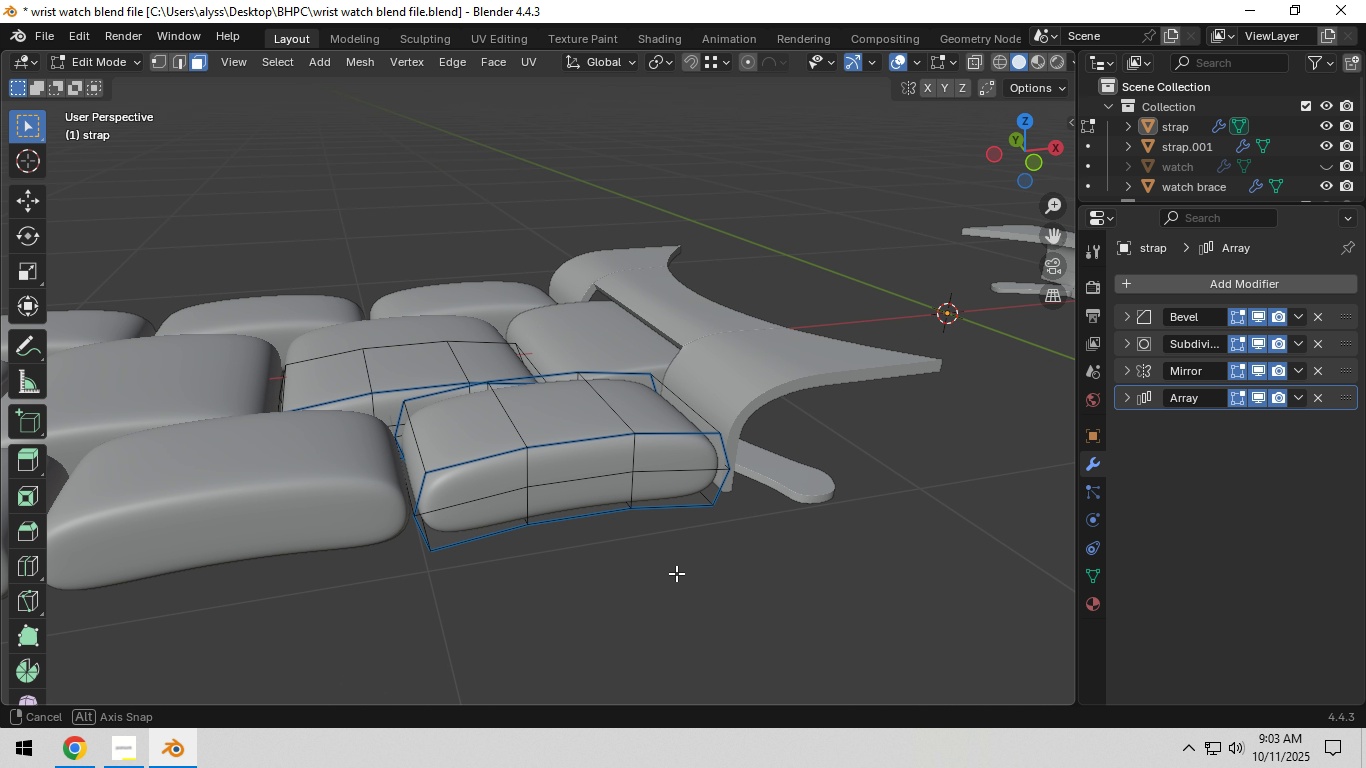 
key(Tab)
 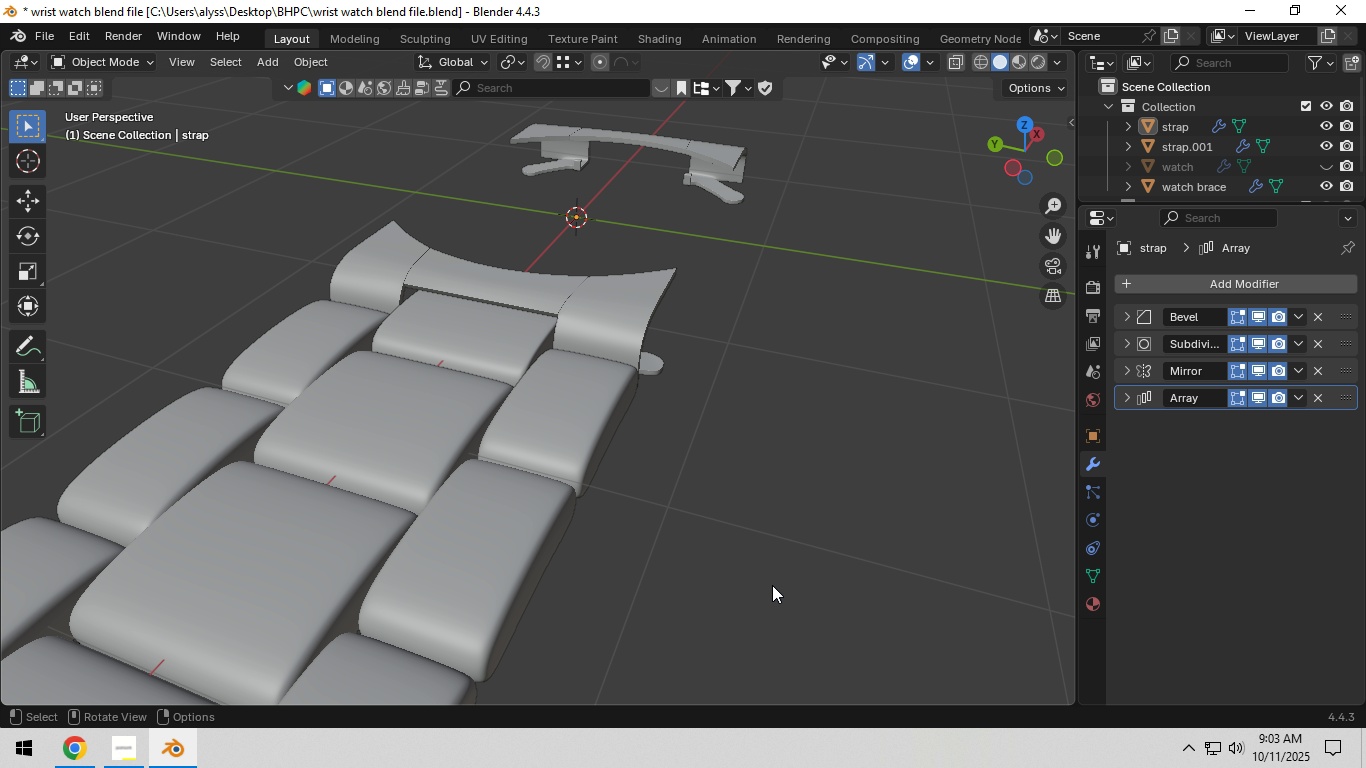 
scroll: coordinate [454, 560], scroll_direction: down, amount: 8.0
 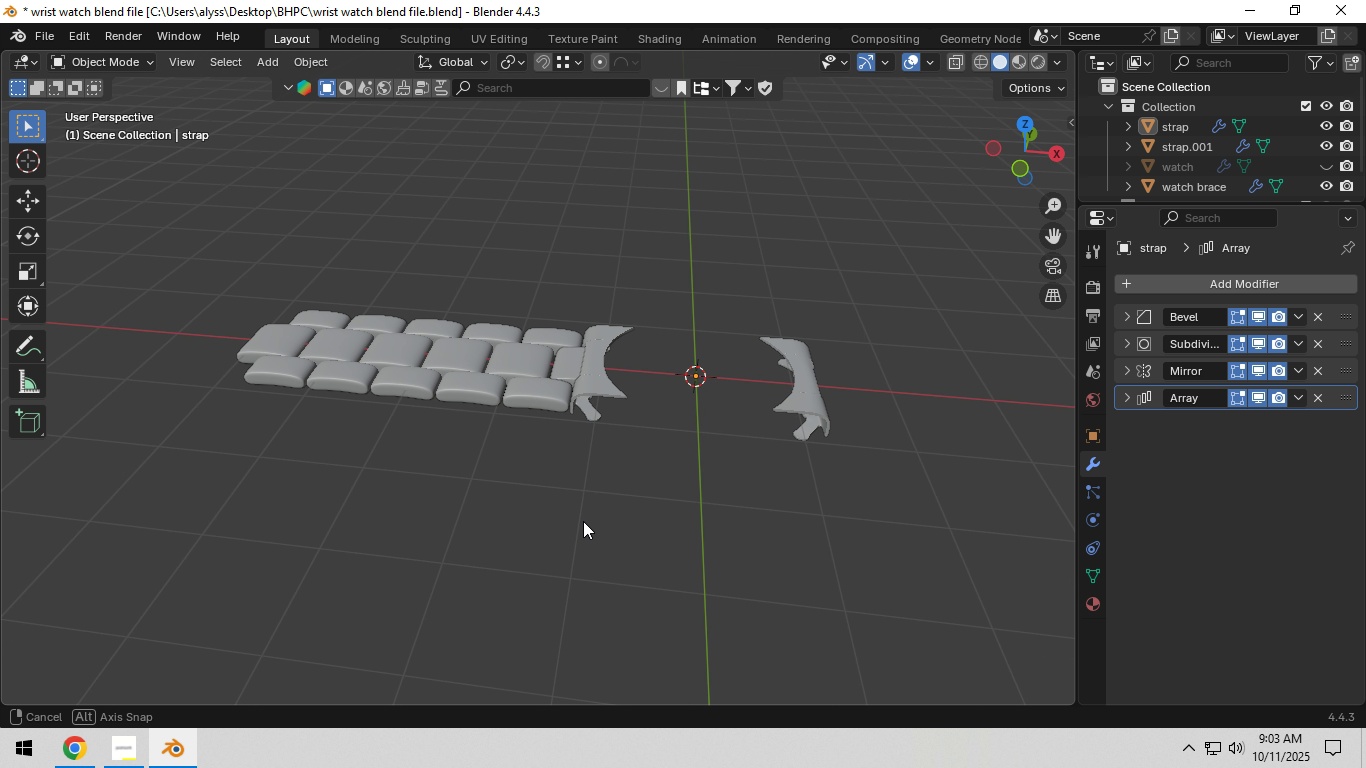 
scroll: coordinate [560, 517], scroll_direction: up, amount: 7.0
 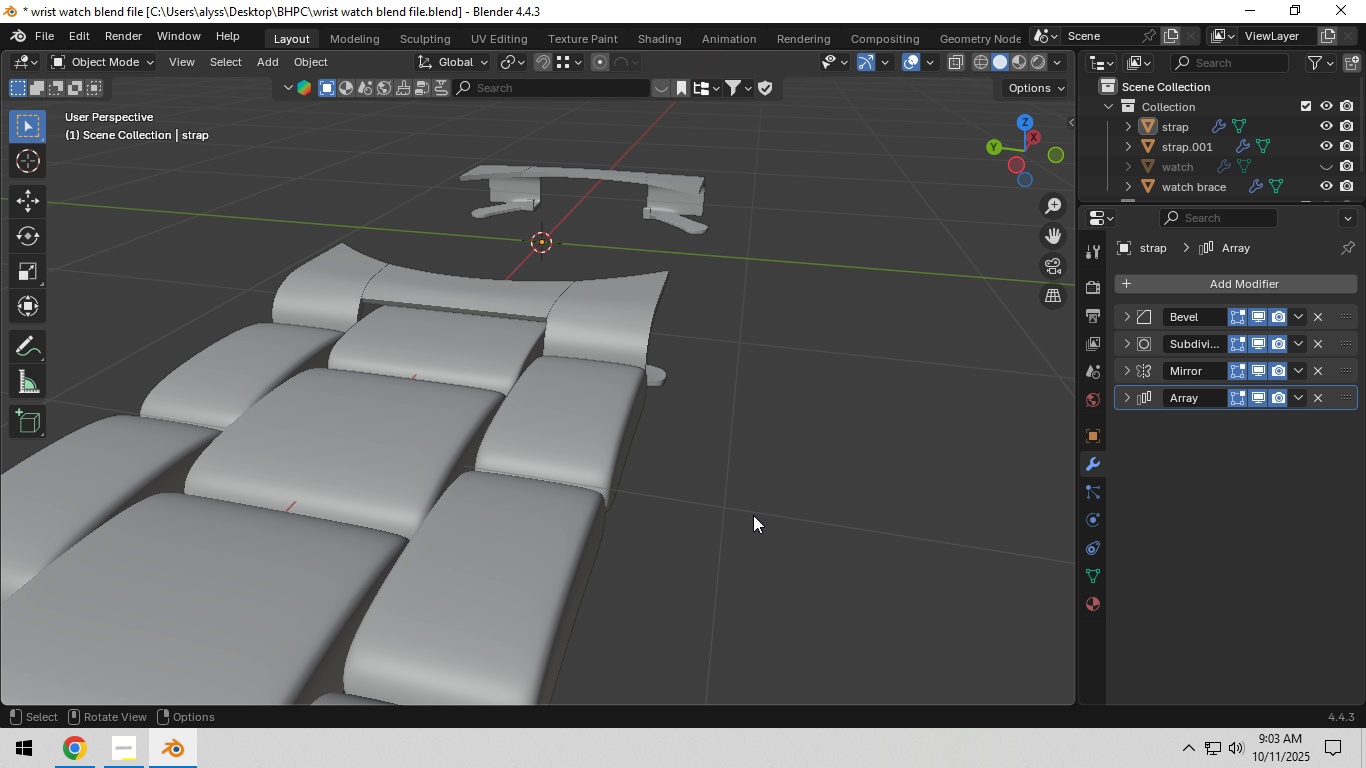 
scroll: coordinate [765, 513], scroll_direction: down, amount: 3.0
 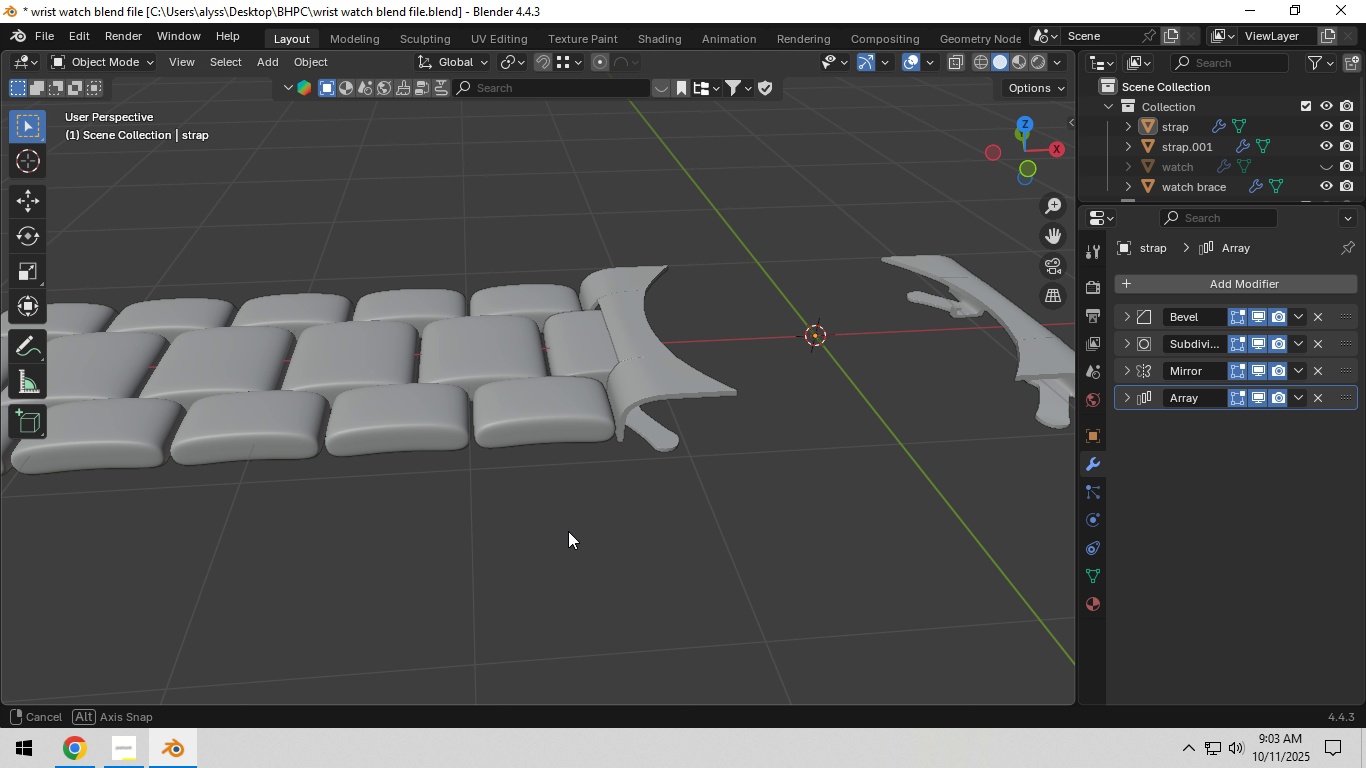 
scroll: coordinate [567, 531], scroll_direction: up, amount: 4.0
 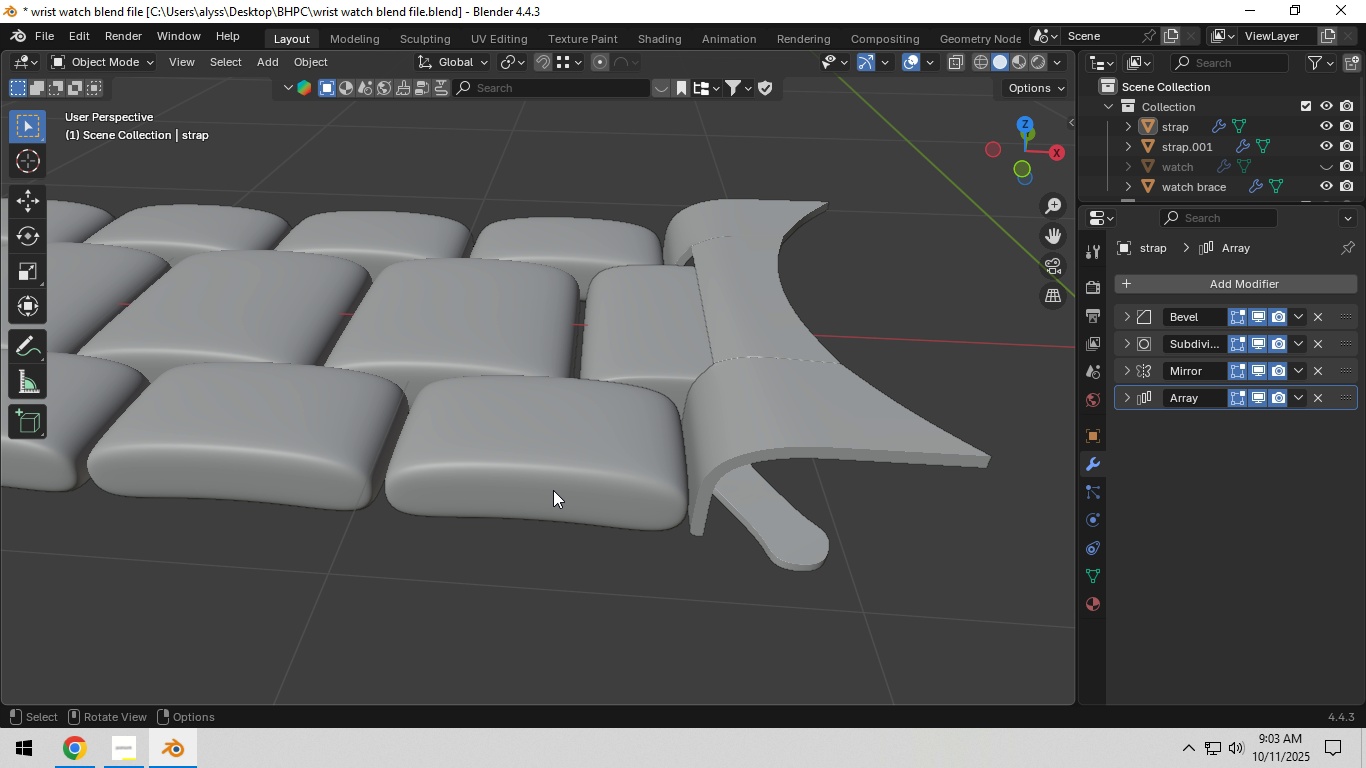 
key(Backquote)
 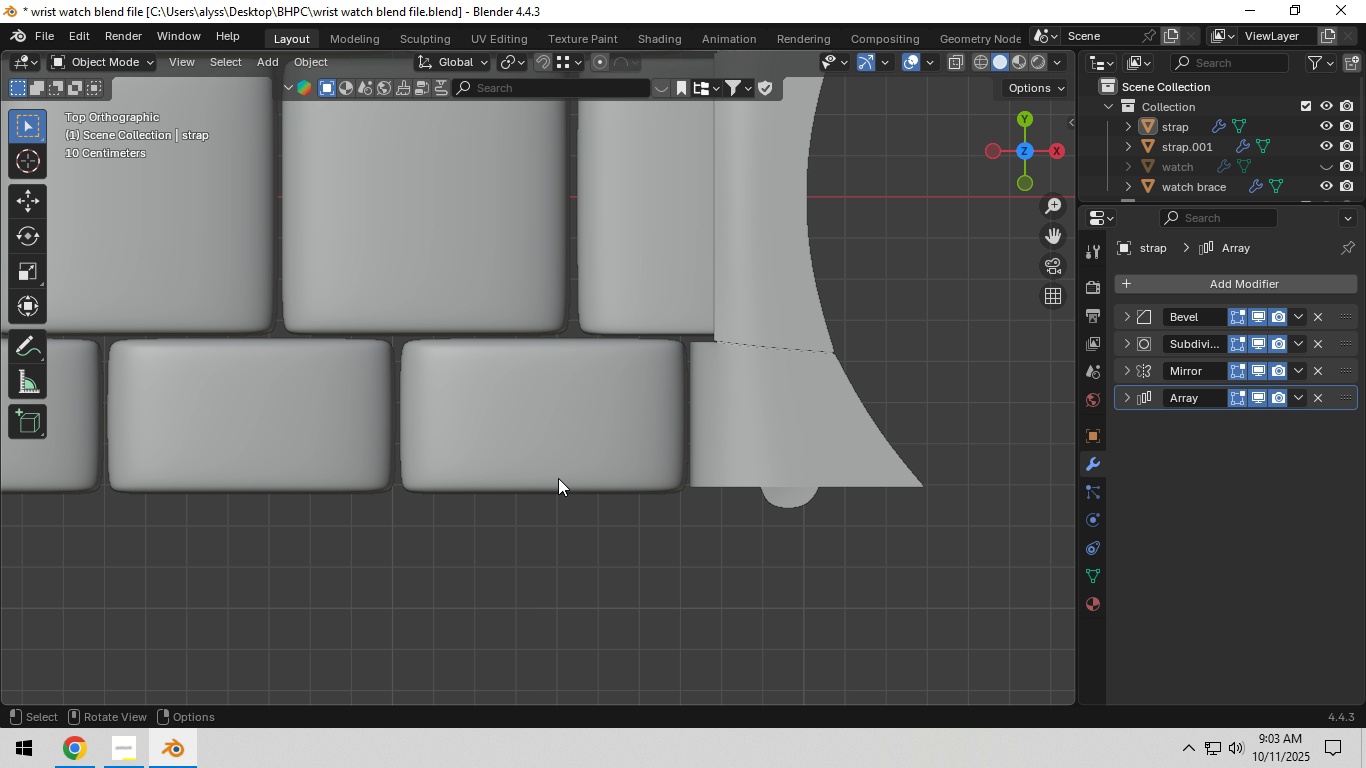 
scroll: coordinate [562, 492], scroll_direction: down, amount: 4.0
 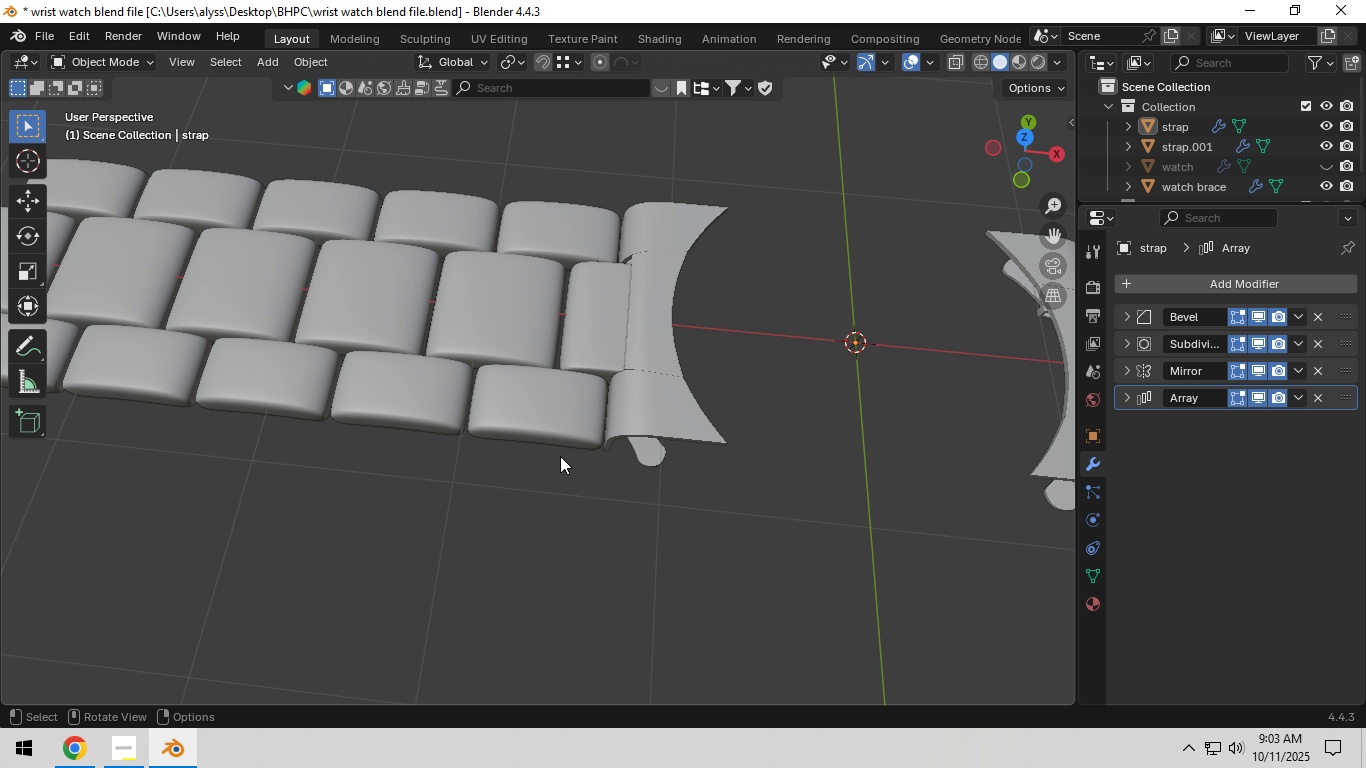 
scroll: coordinate [560, 456], scroll_direction: up, amount: 4.0
 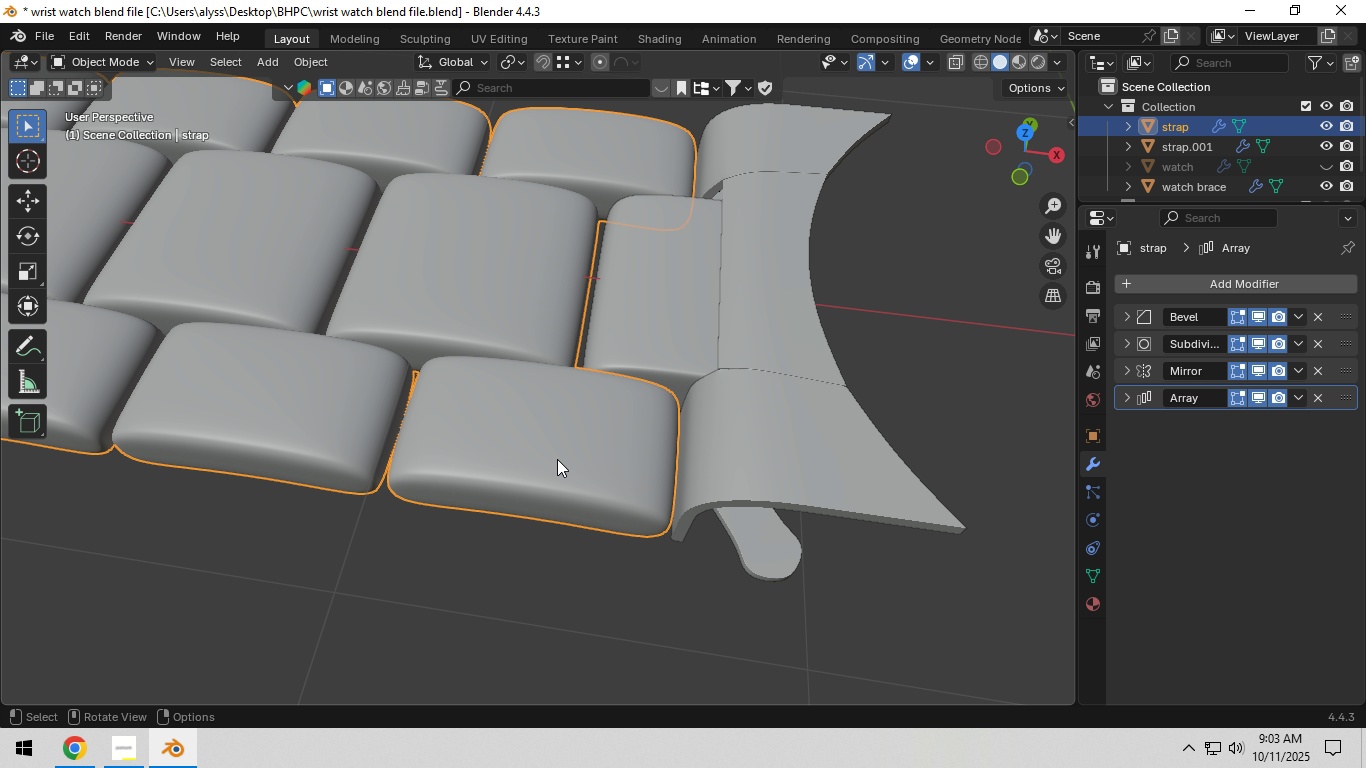 
left_click([557, 459])
 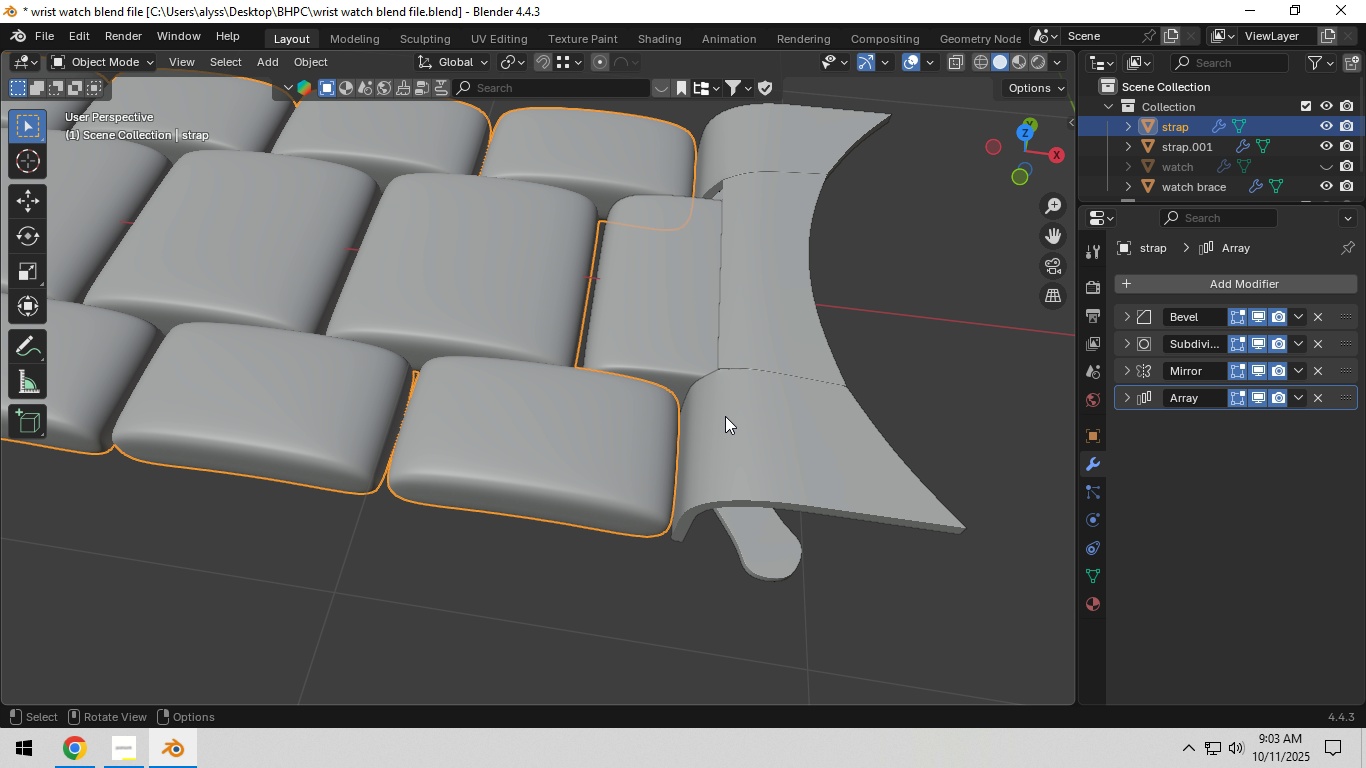 
key(Tab)
 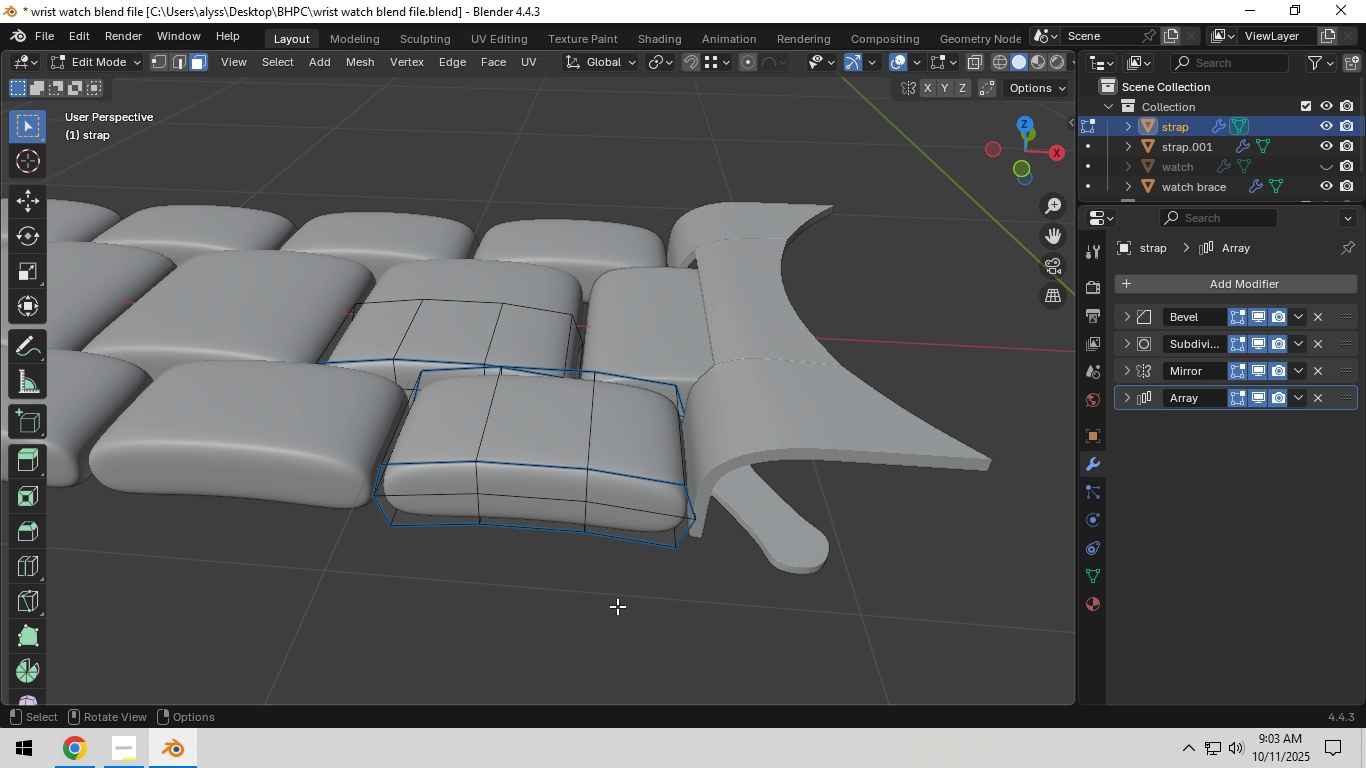 
left_click([617, 612])
 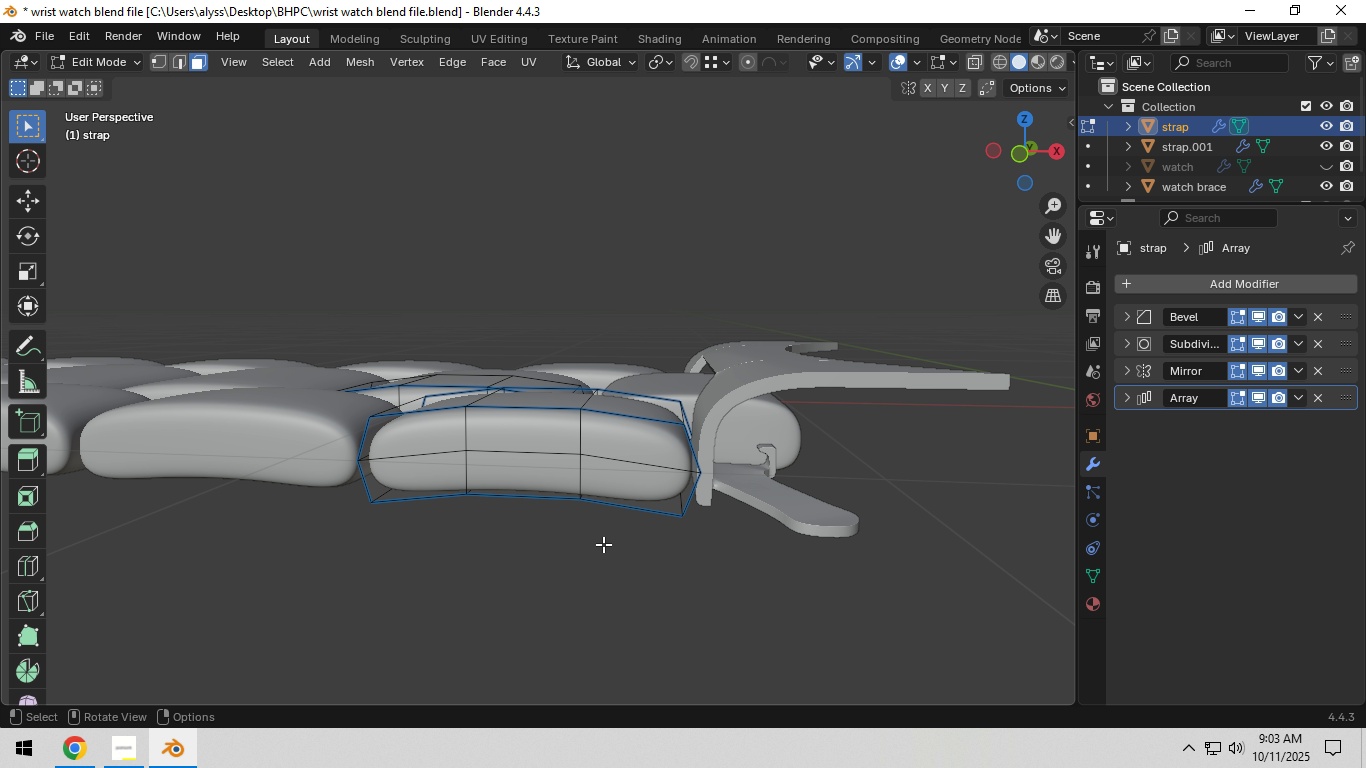 
scroll: coordinate [599, 543], scroll_direction: up, amount: 1.0
 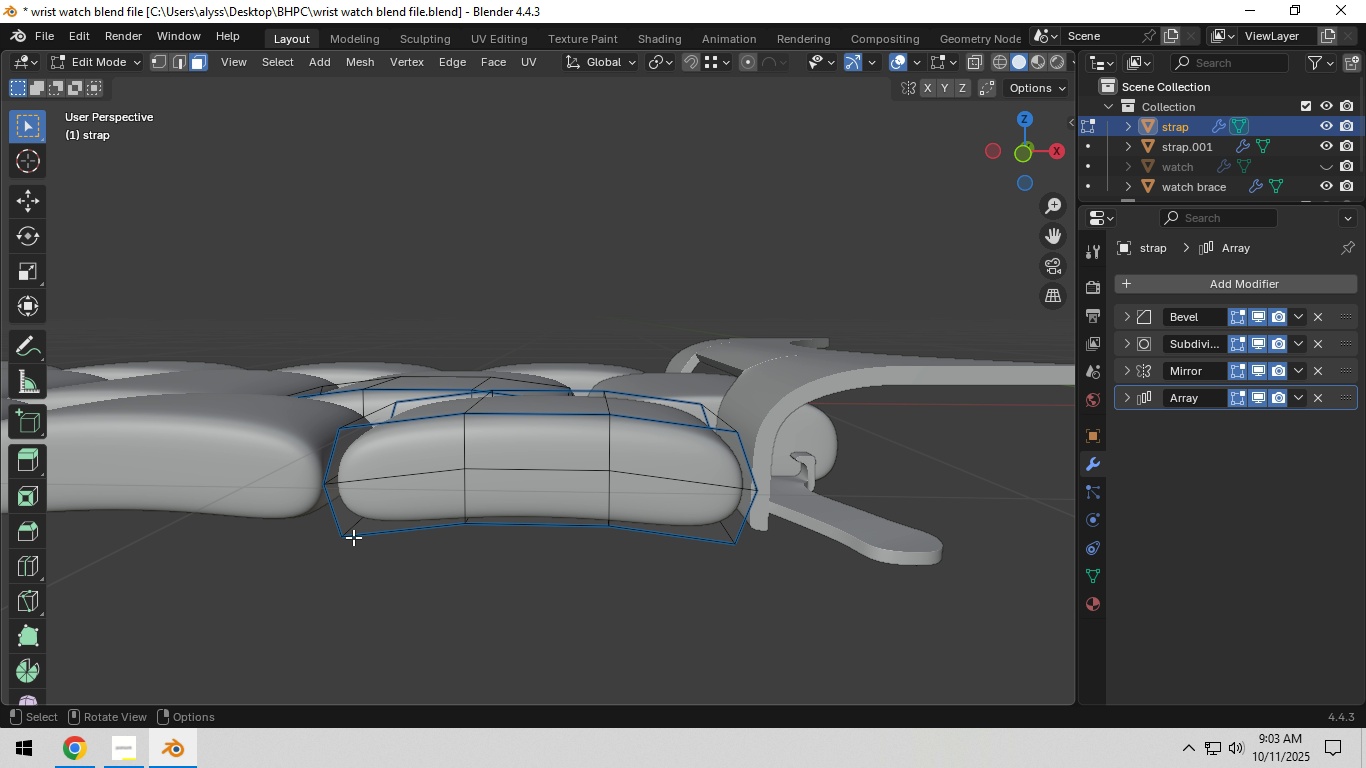 
left_click([331, 519])
 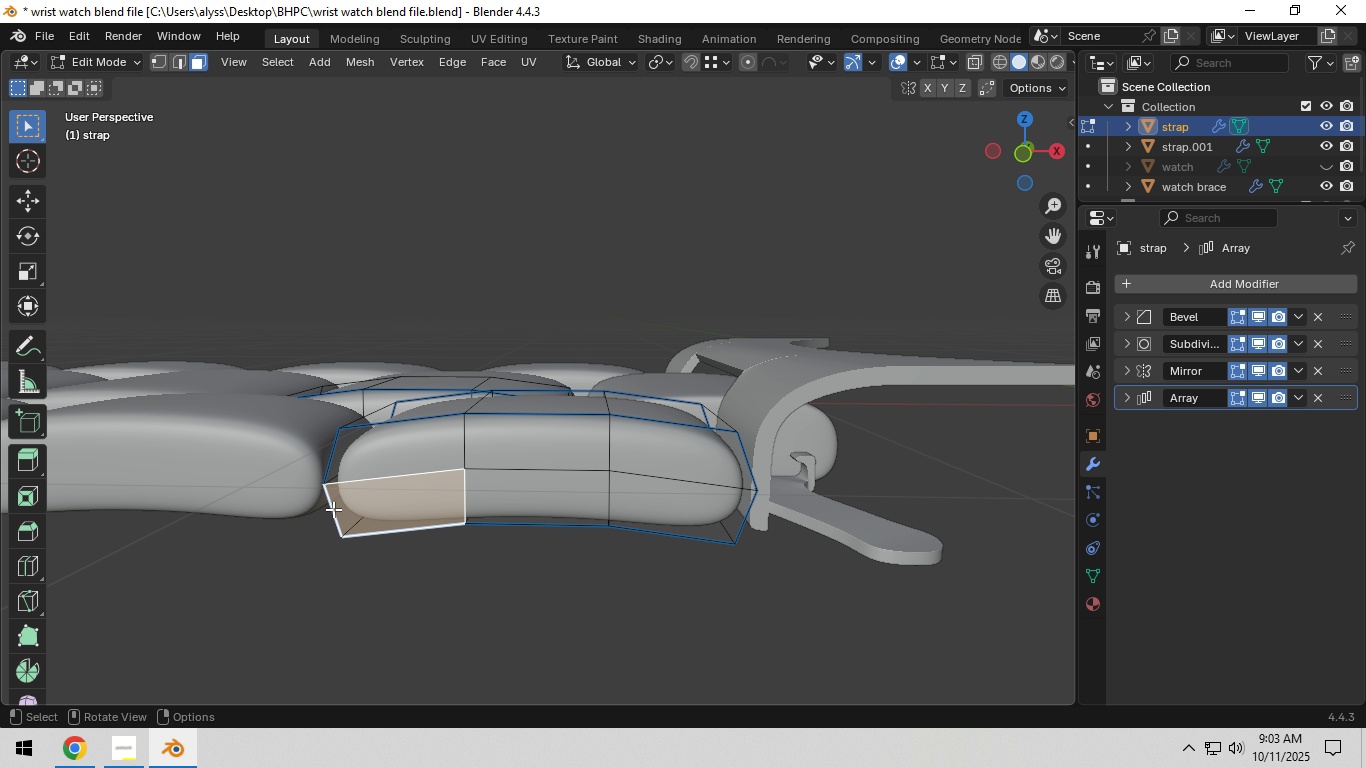 
double_click([333, 509])
 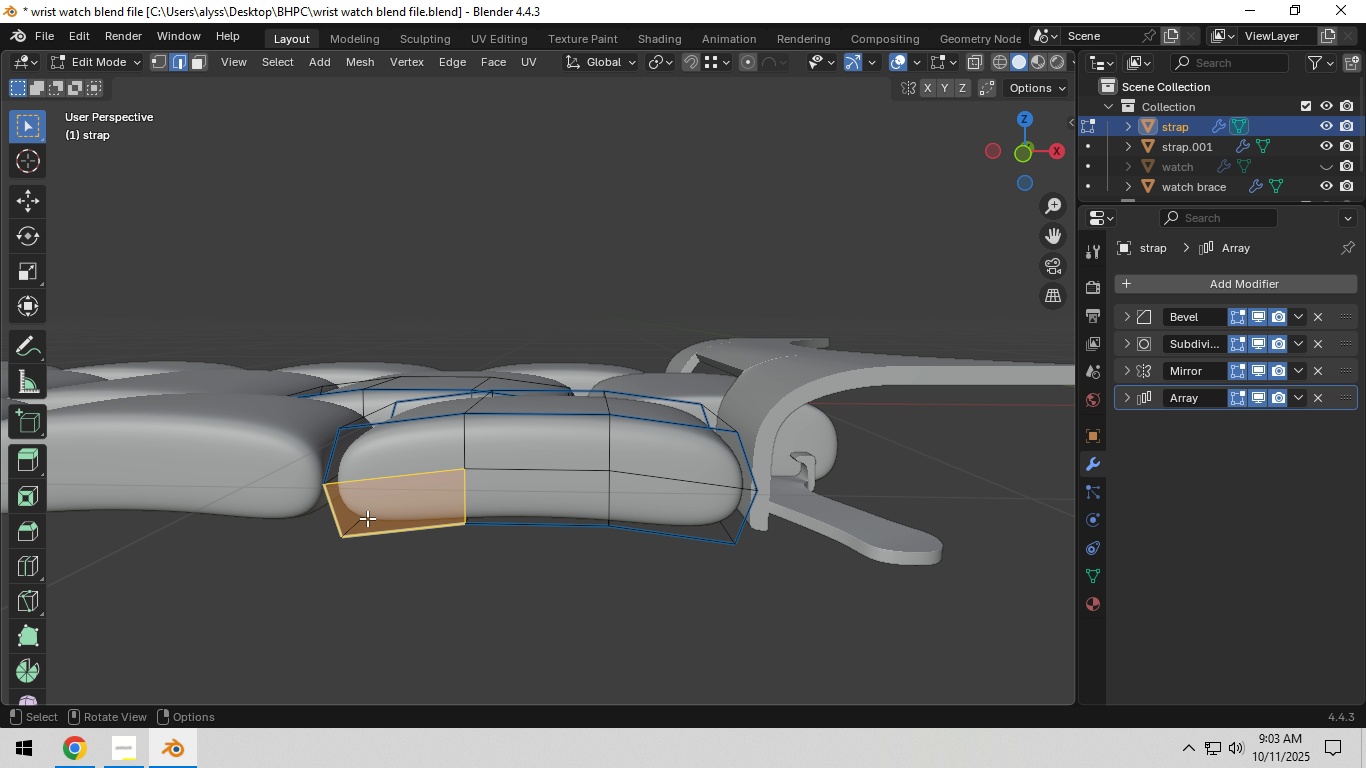 
key(2)
 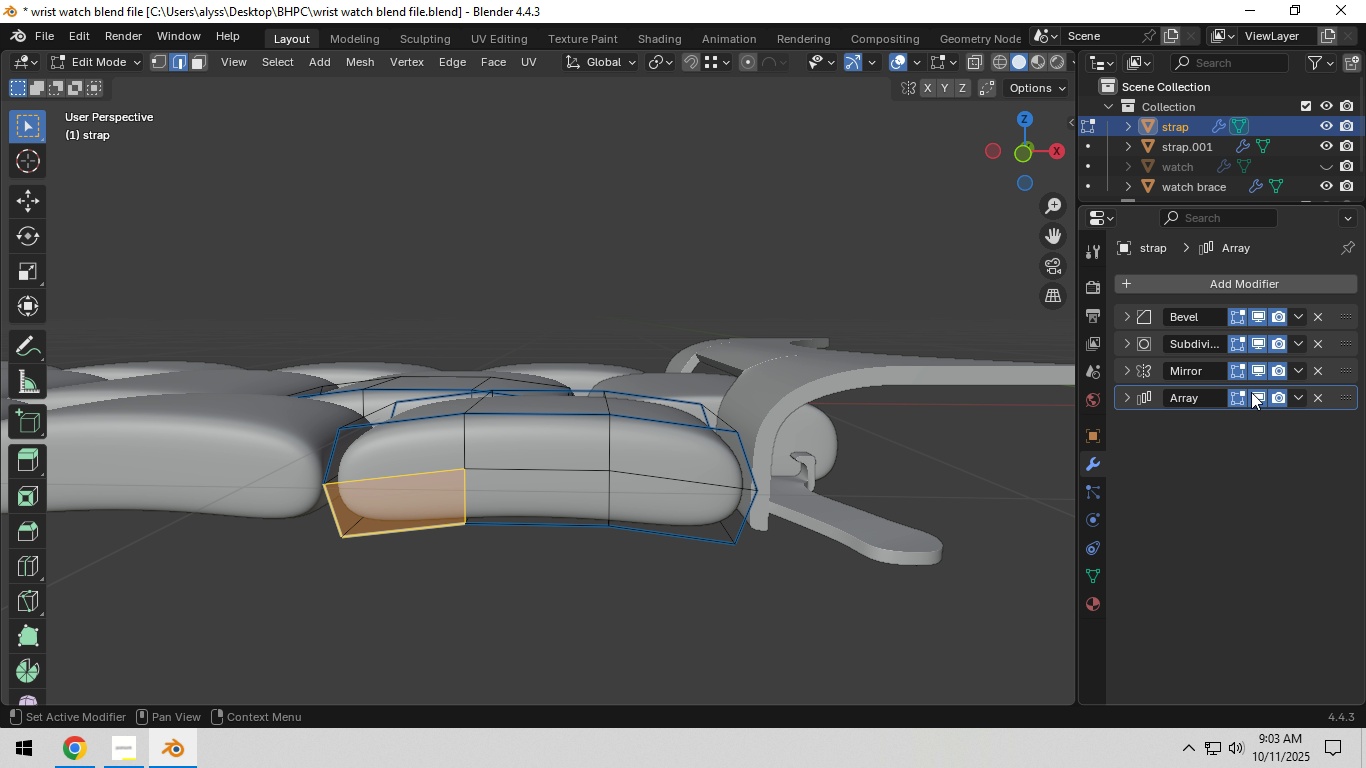 
left_click([1255, 395])
 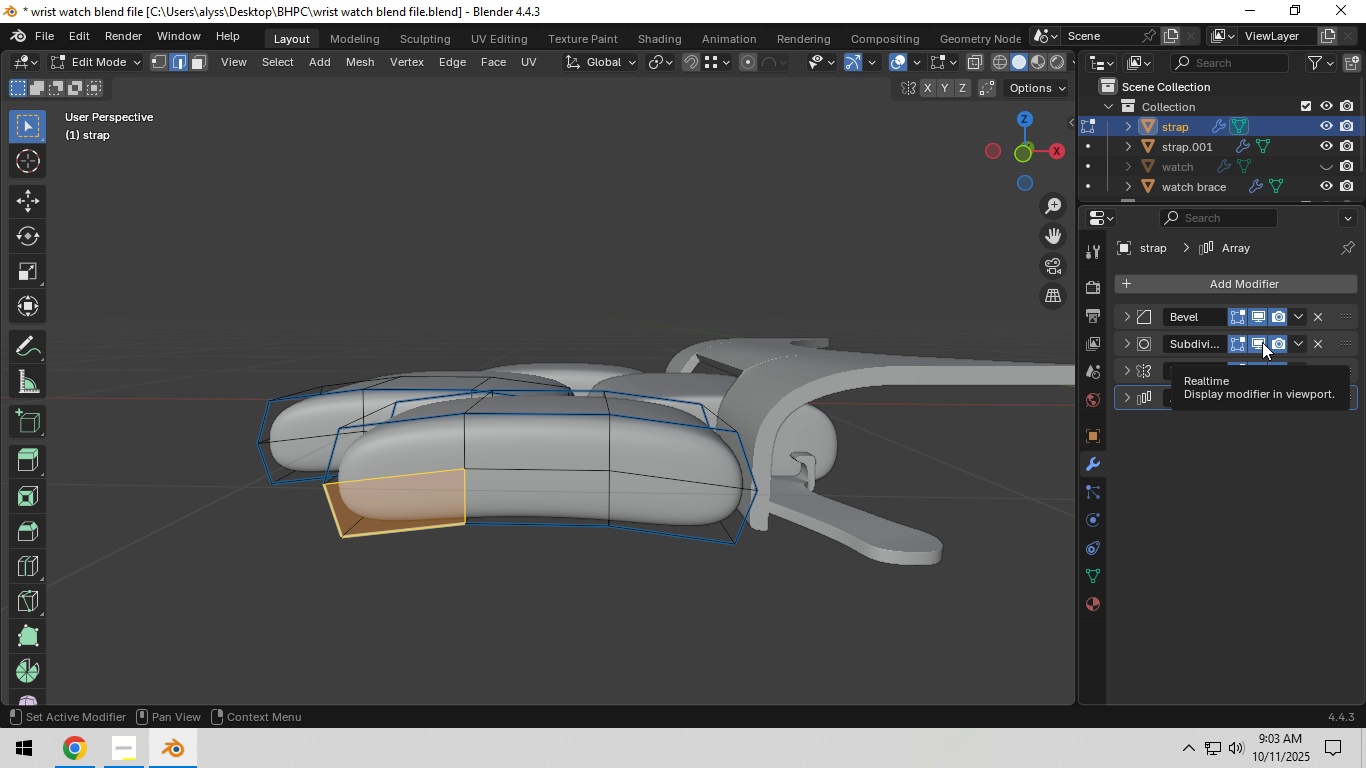 
left_click([1262, 342])
 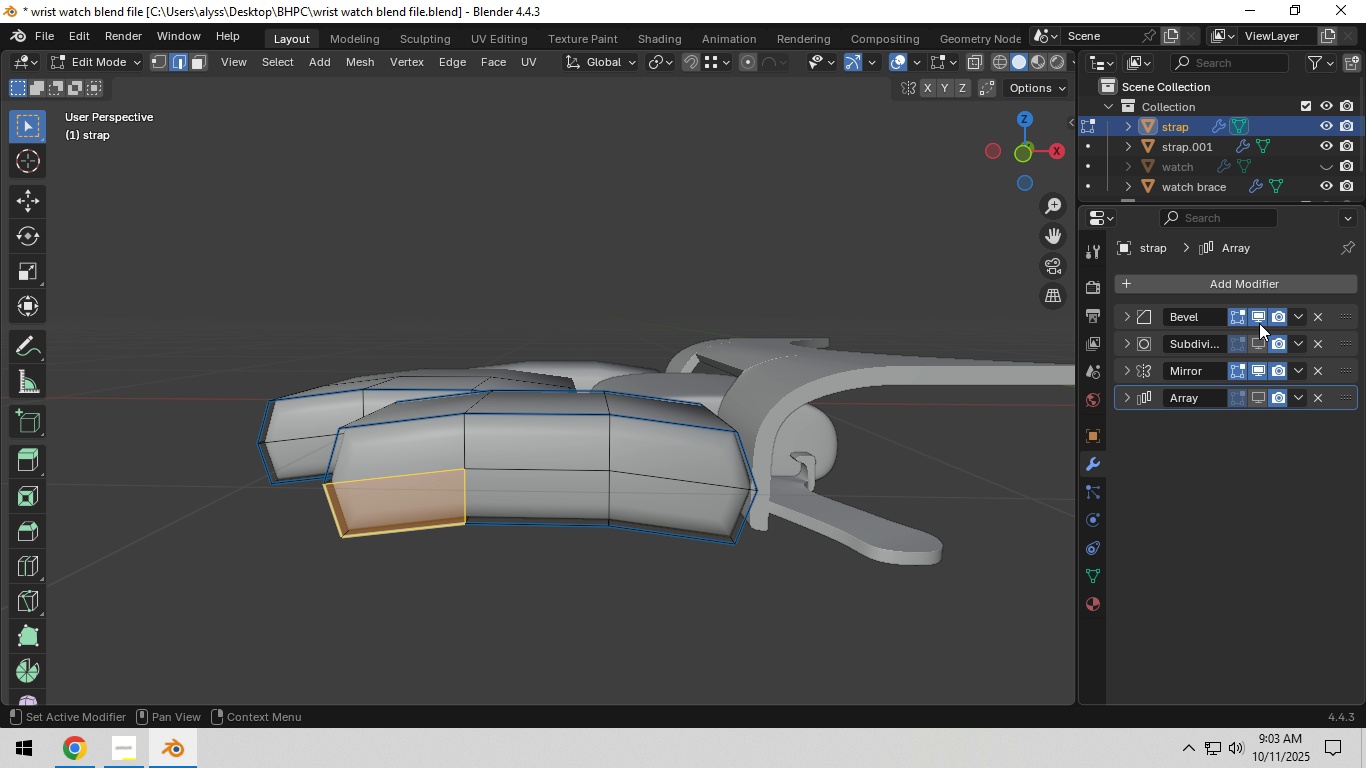 
left_click([1259, 323])
 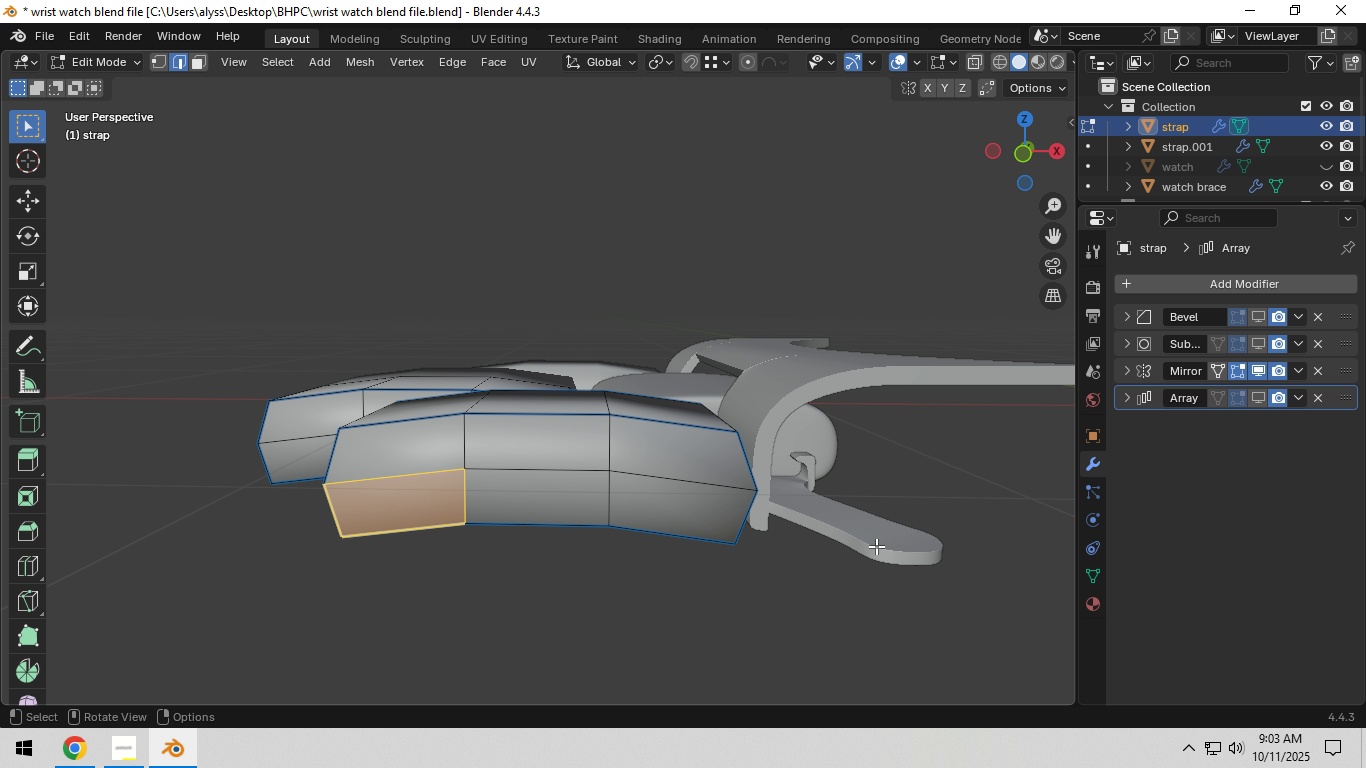 
left_click([776, 595])
 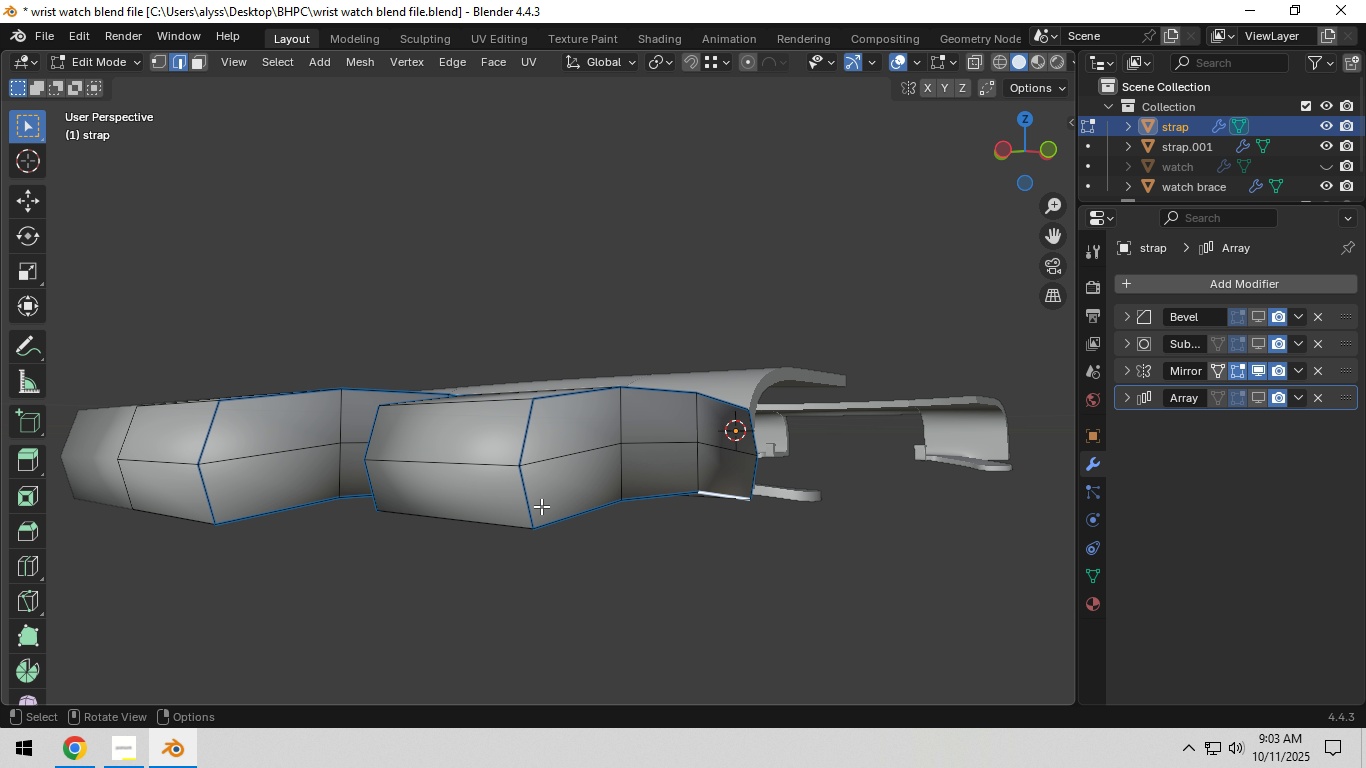 
hold_key(key=ShiftLeft, duration=0.31)
double_click([532, 434])
 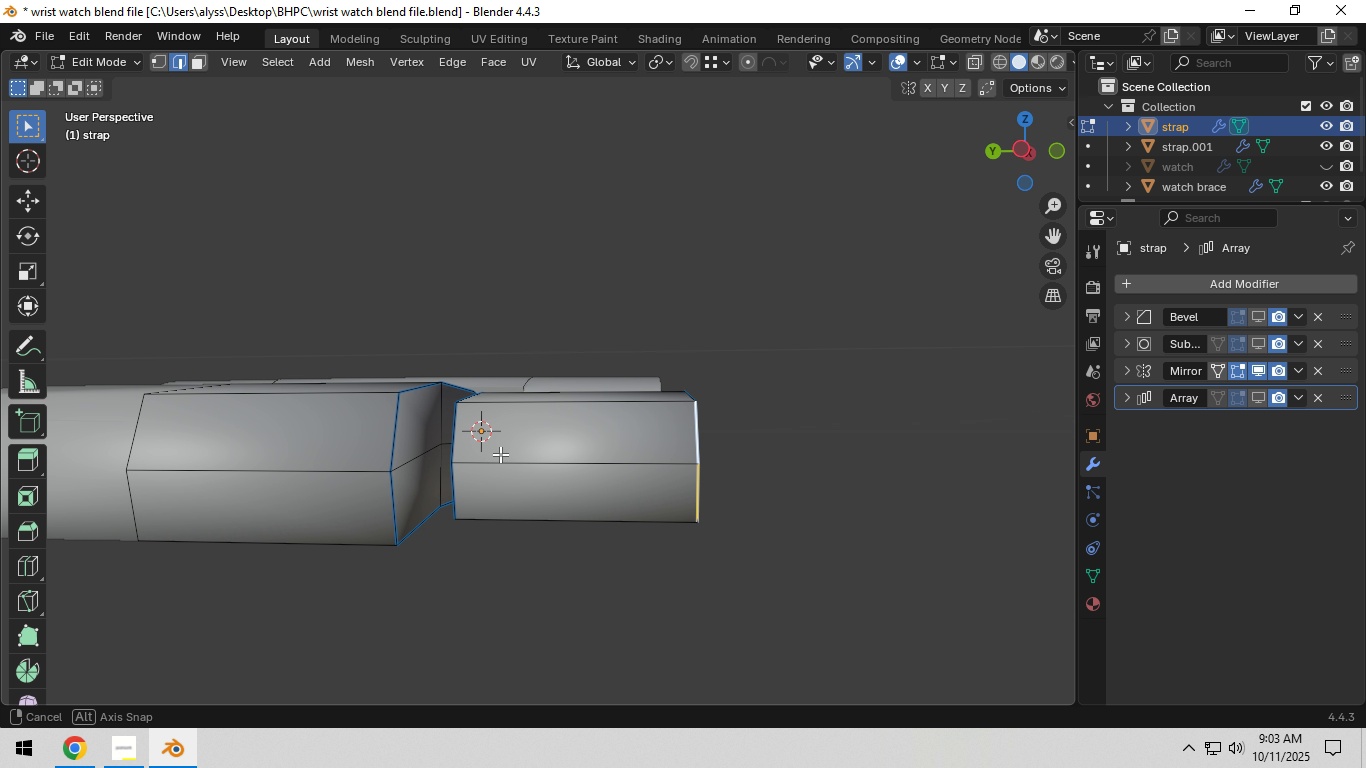 
hold_key(key=ShiftLeft, duration=0.83)
left_click([430, 451])
 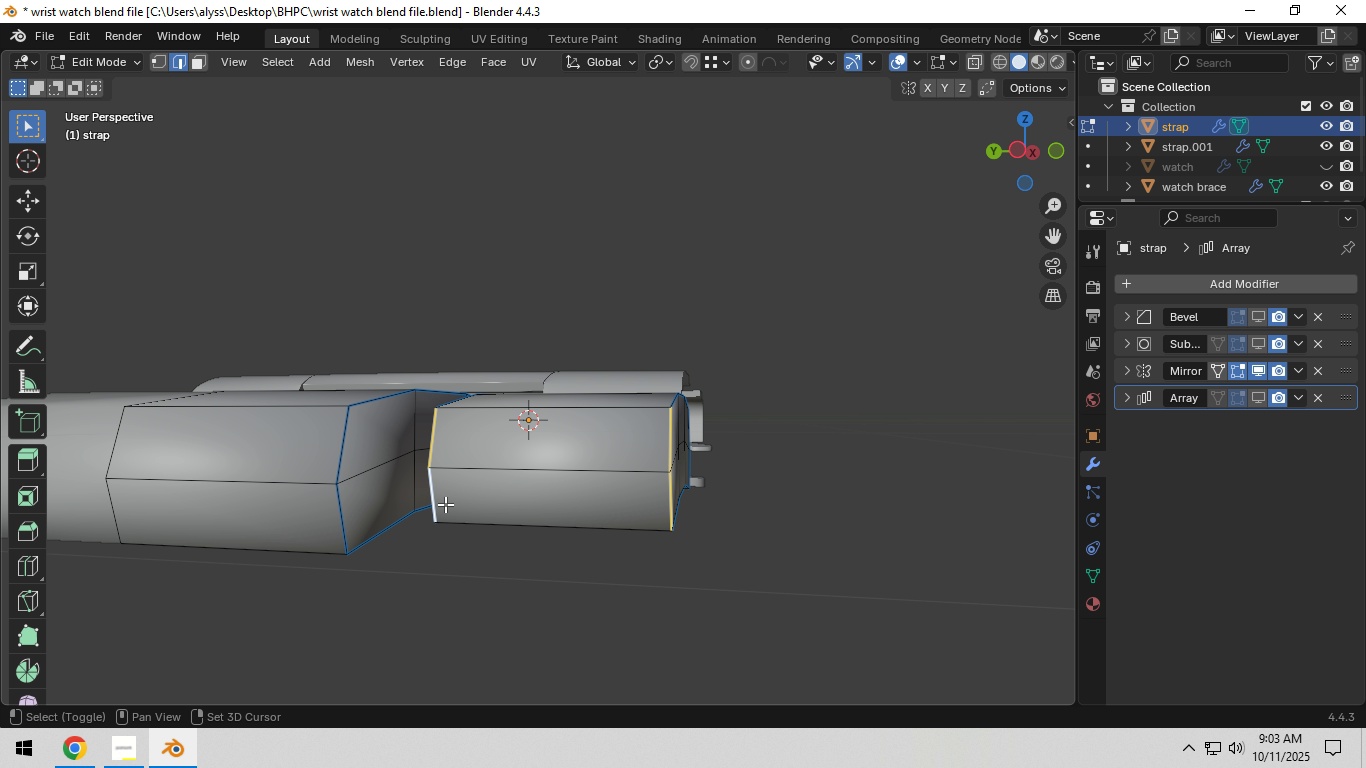 
double_click([445, 504])
 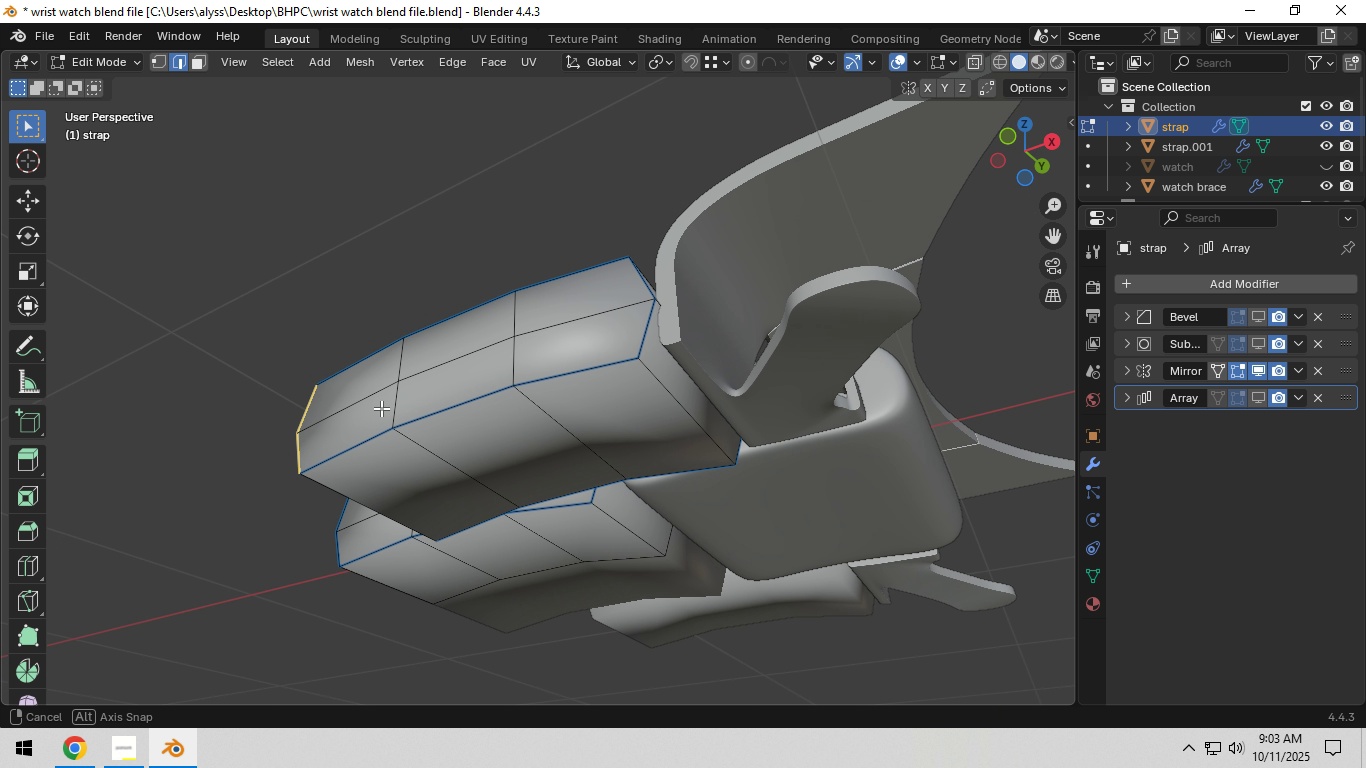 
hold_key(key=ShiftLeft, duration=1.04)
left_click([565, 402])
 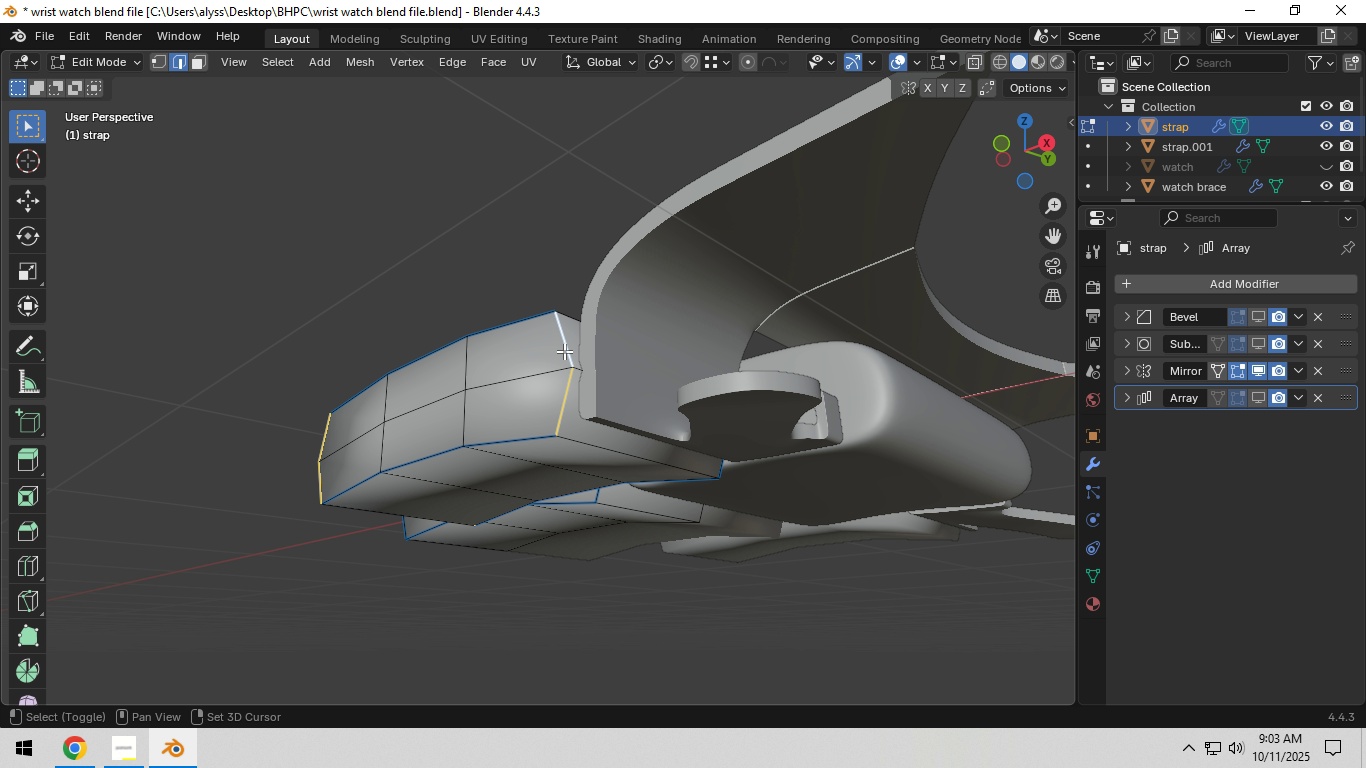 
double_click([560, 349])
 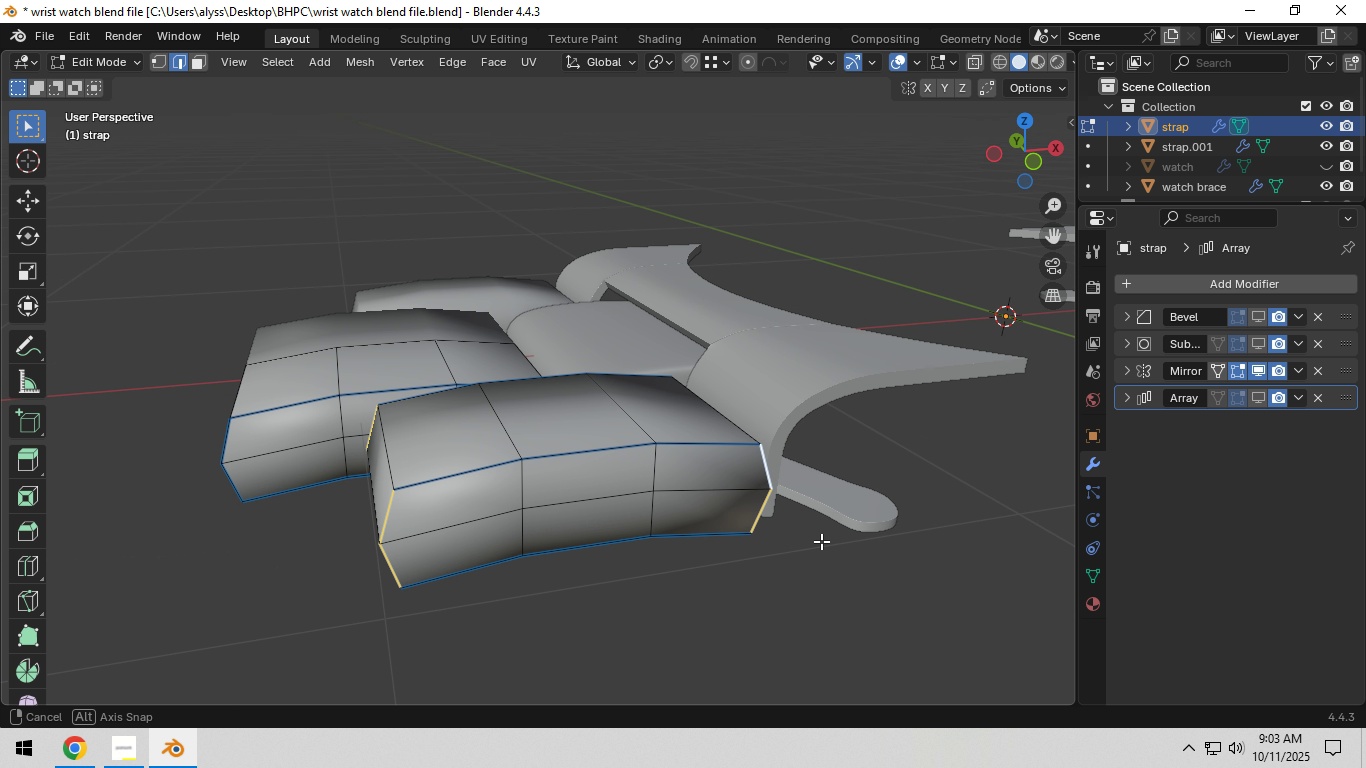 
left_click([596, 518])
 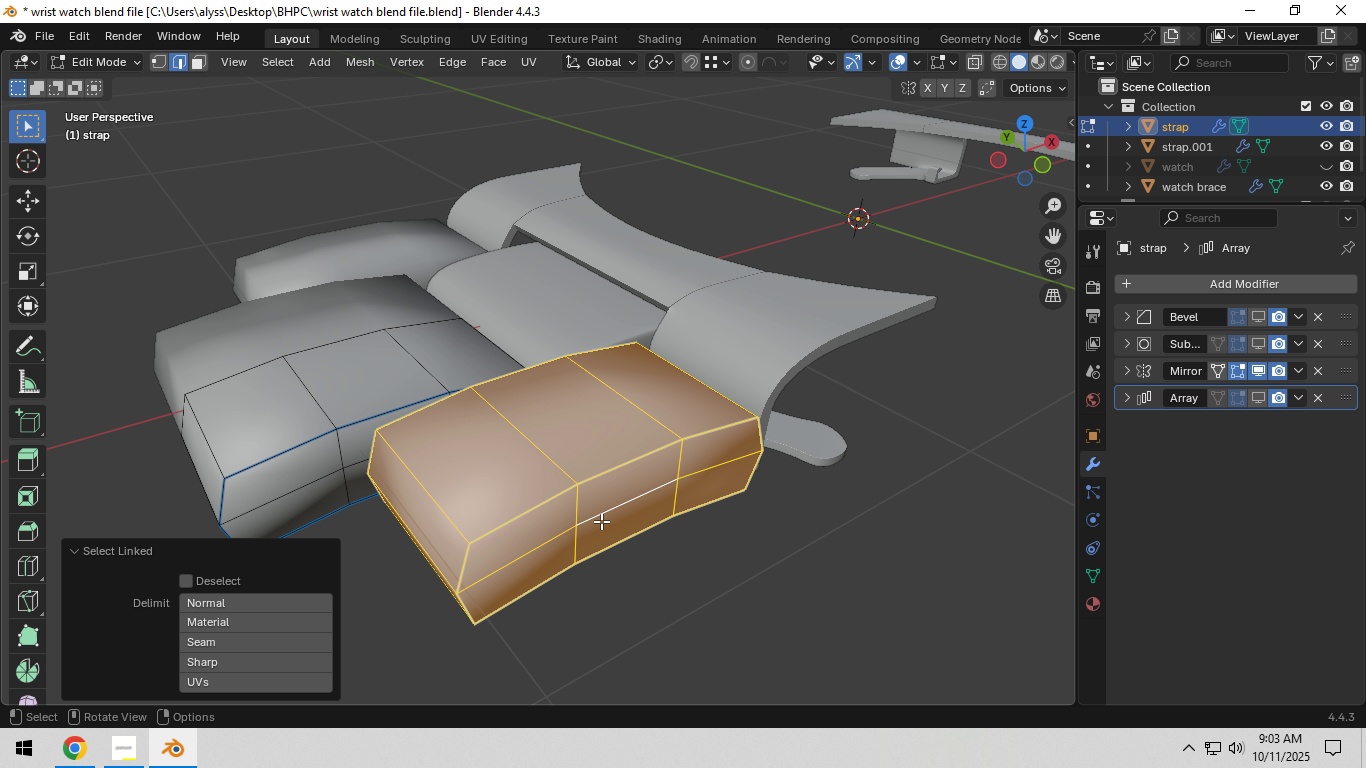 
key(L)
 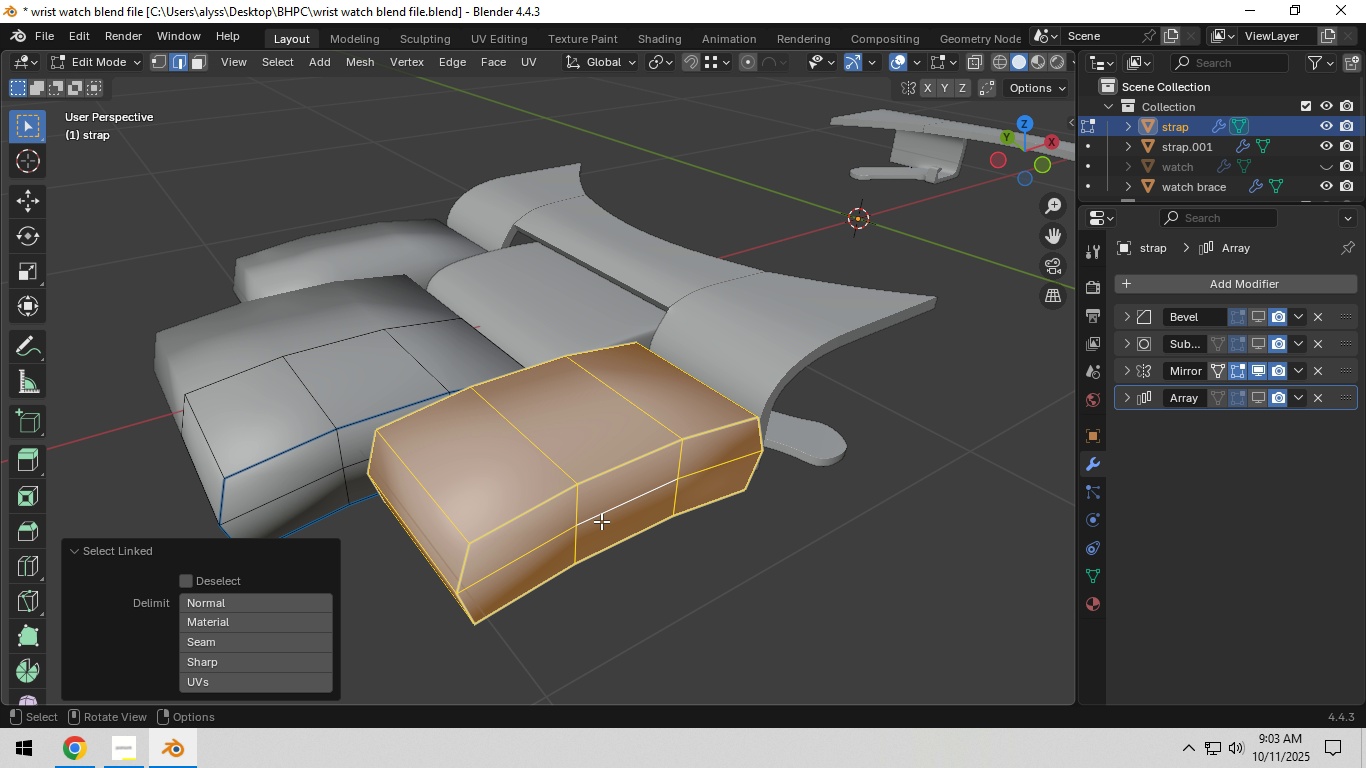 
key(Control+ControlLeft)
 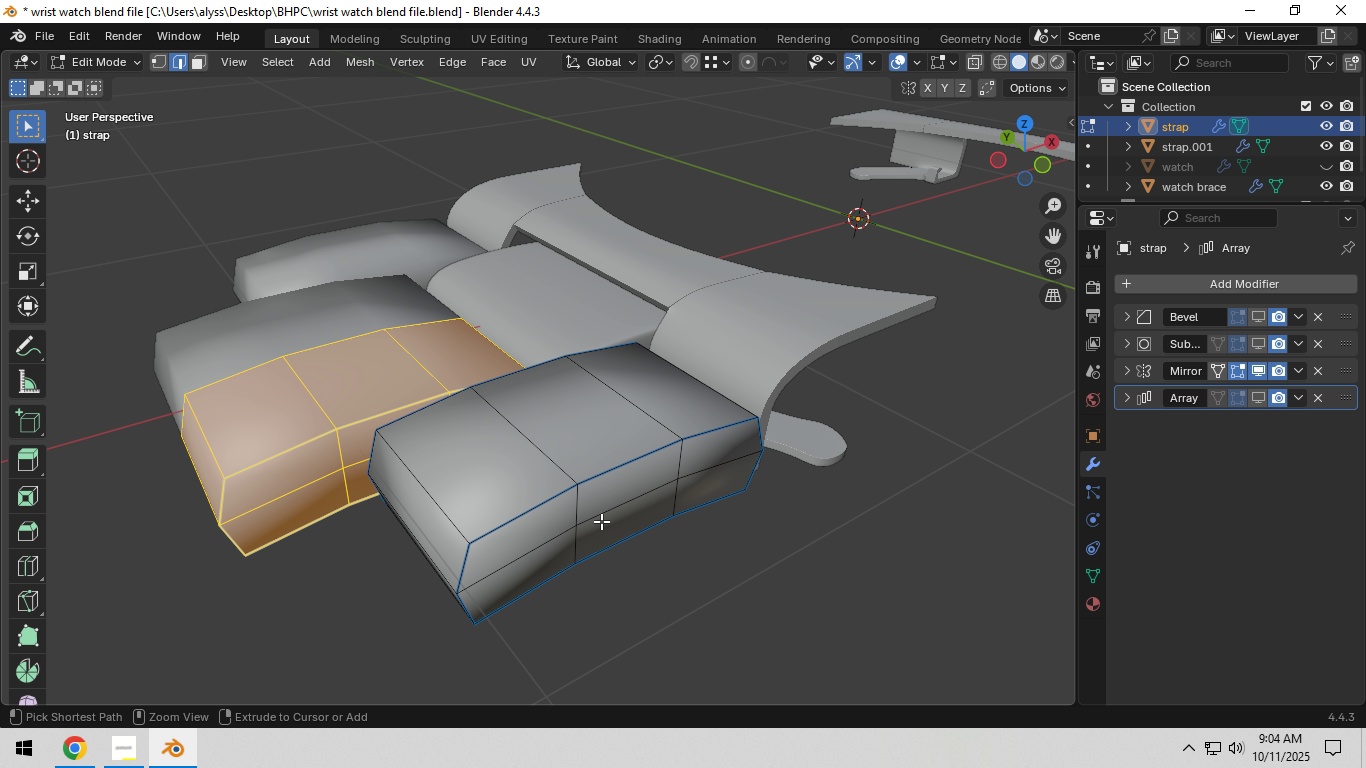 
key(Control+I)
 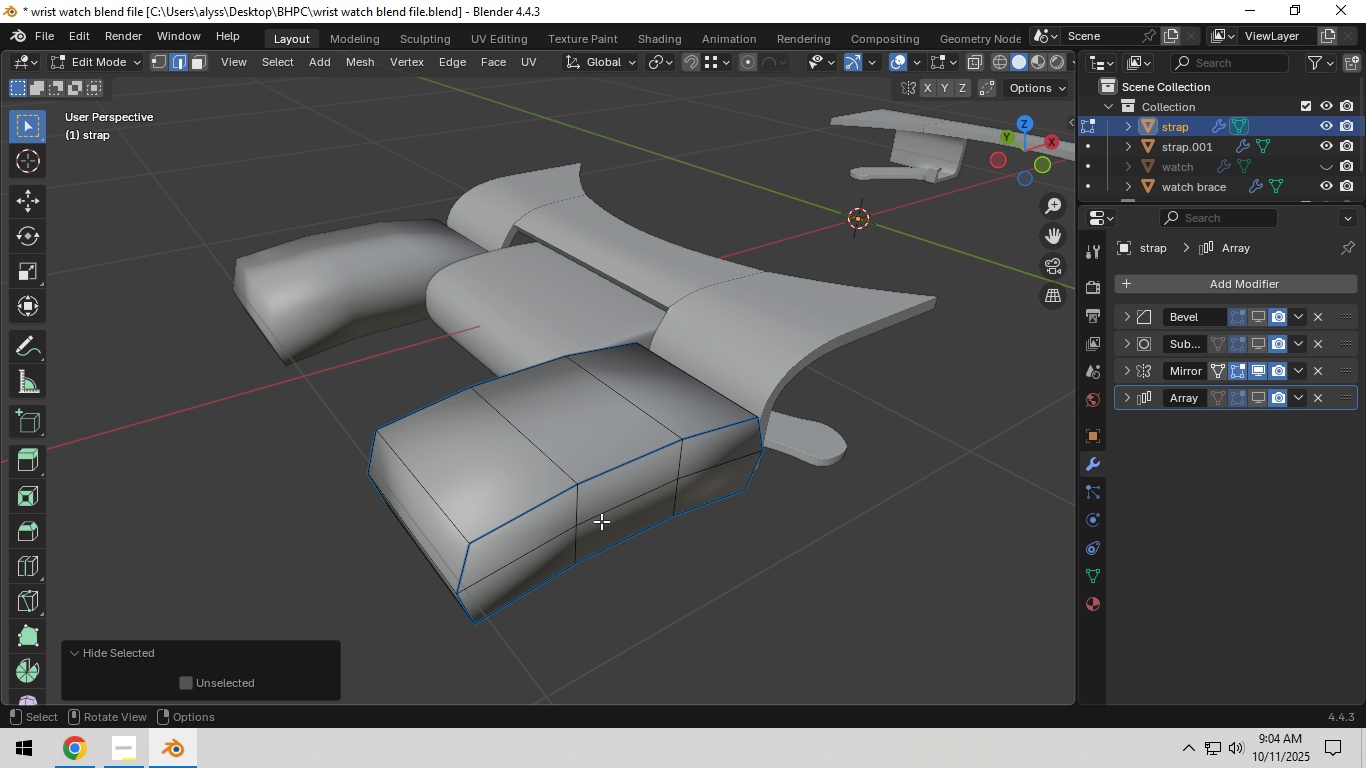 
key(H)
 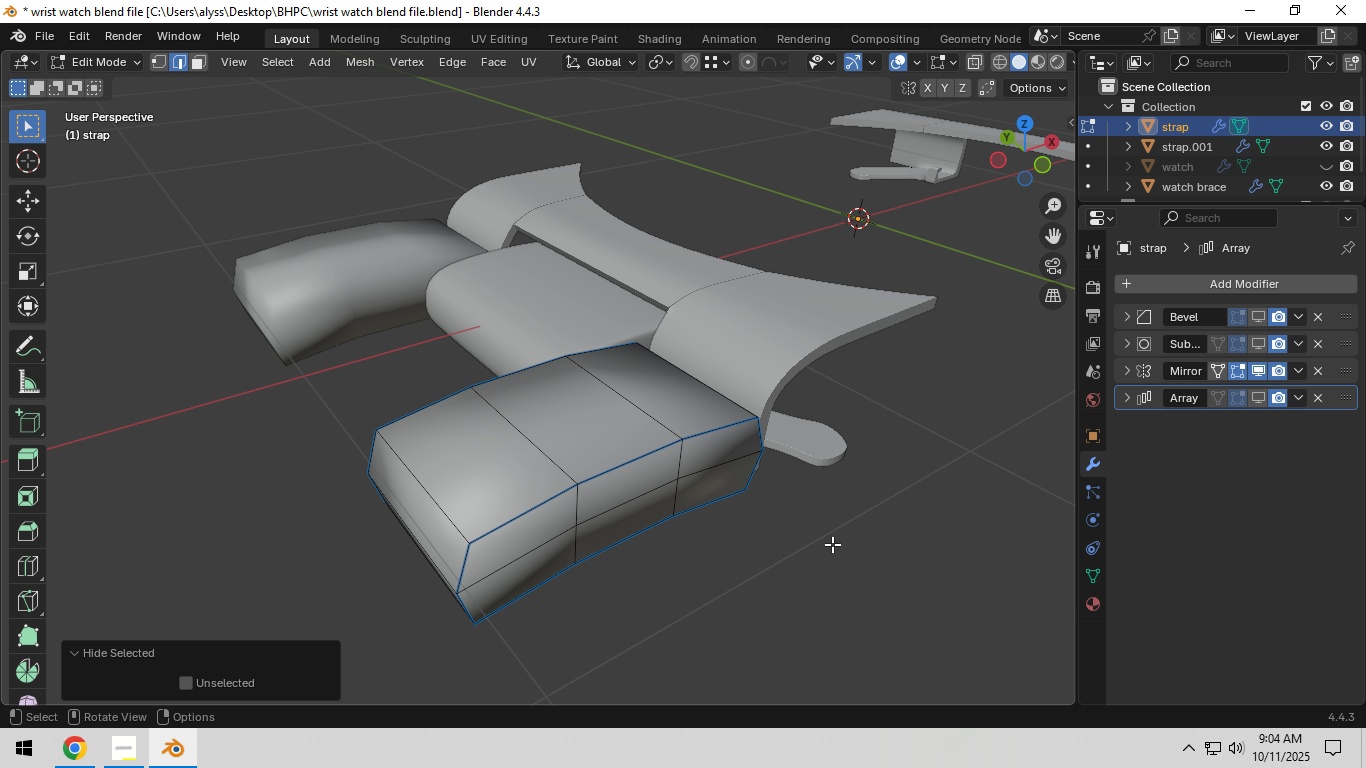 
left_click([843, 547])
 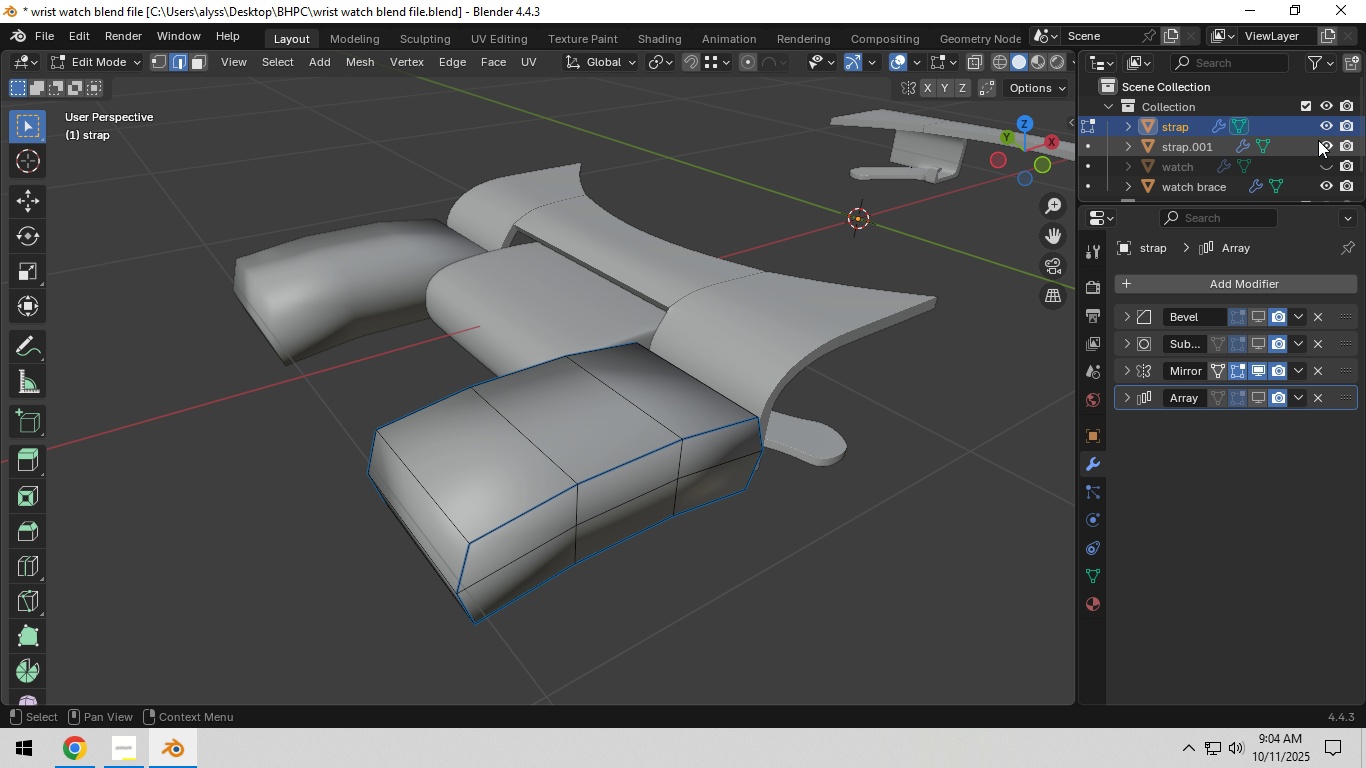 
left_click([1325, 139])
 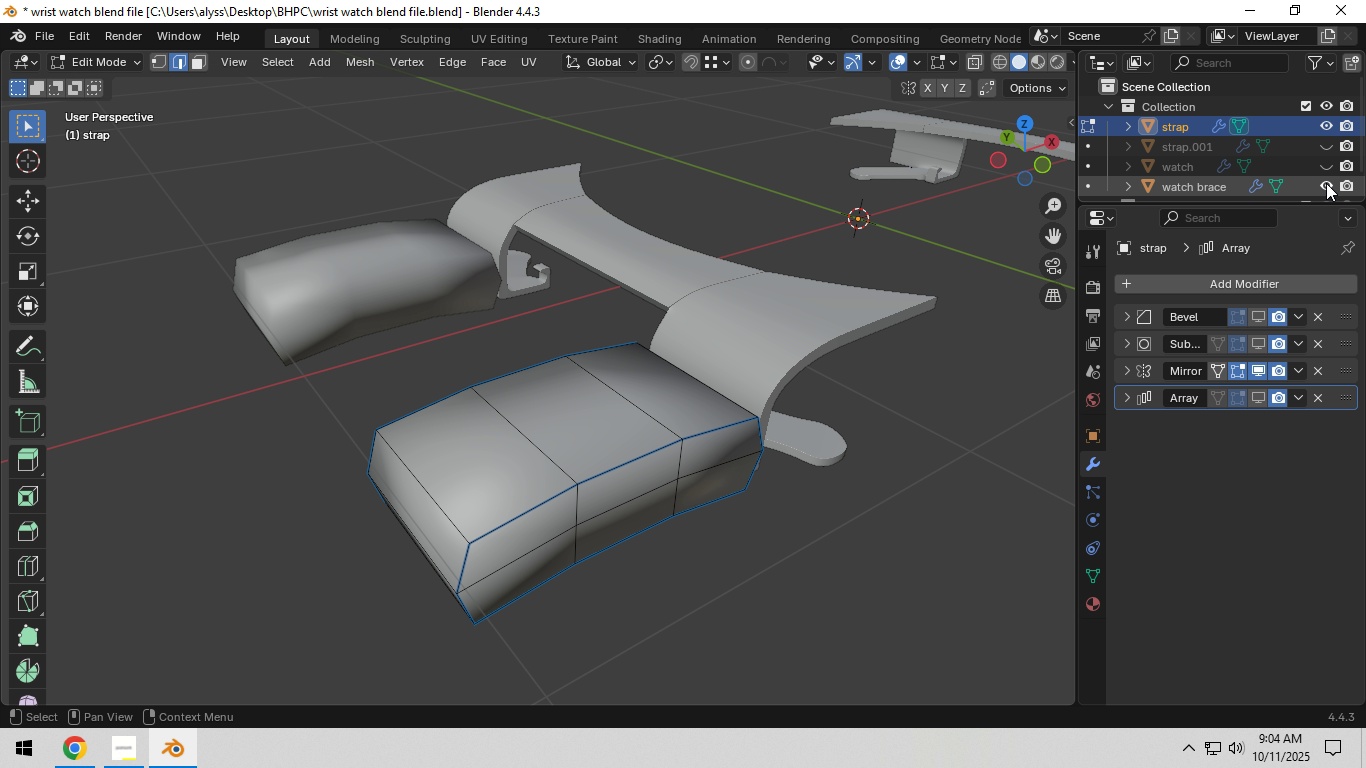 
left_click([1327, 183])
 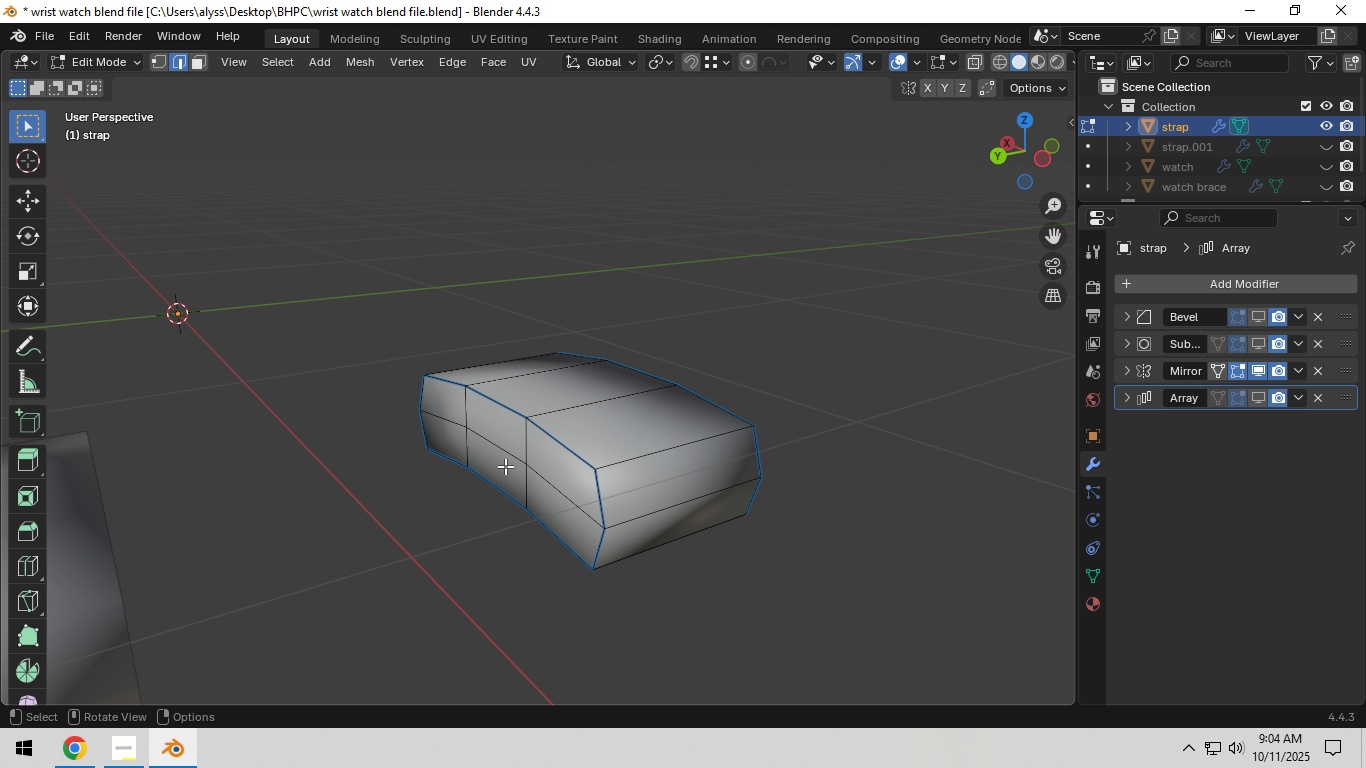 
wait(6.26)
 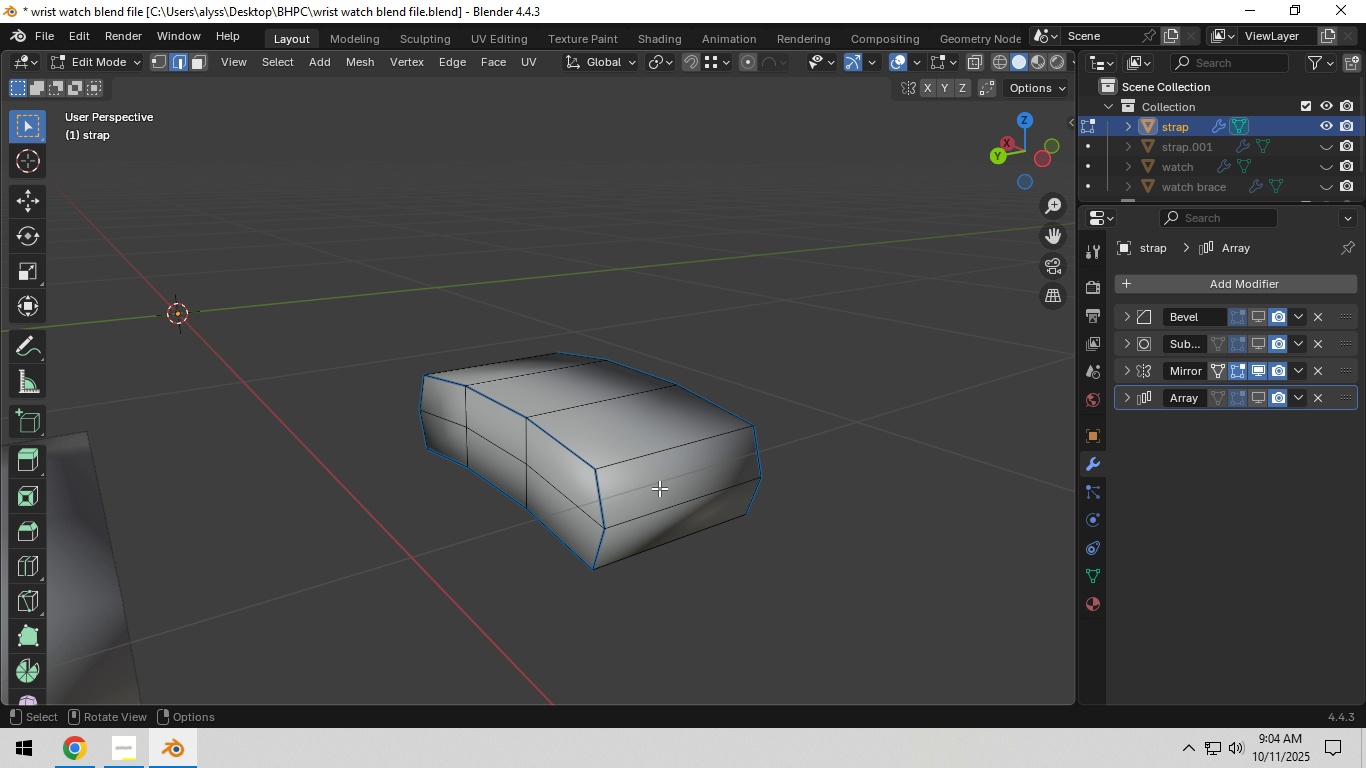 
left_click([383, 420])
 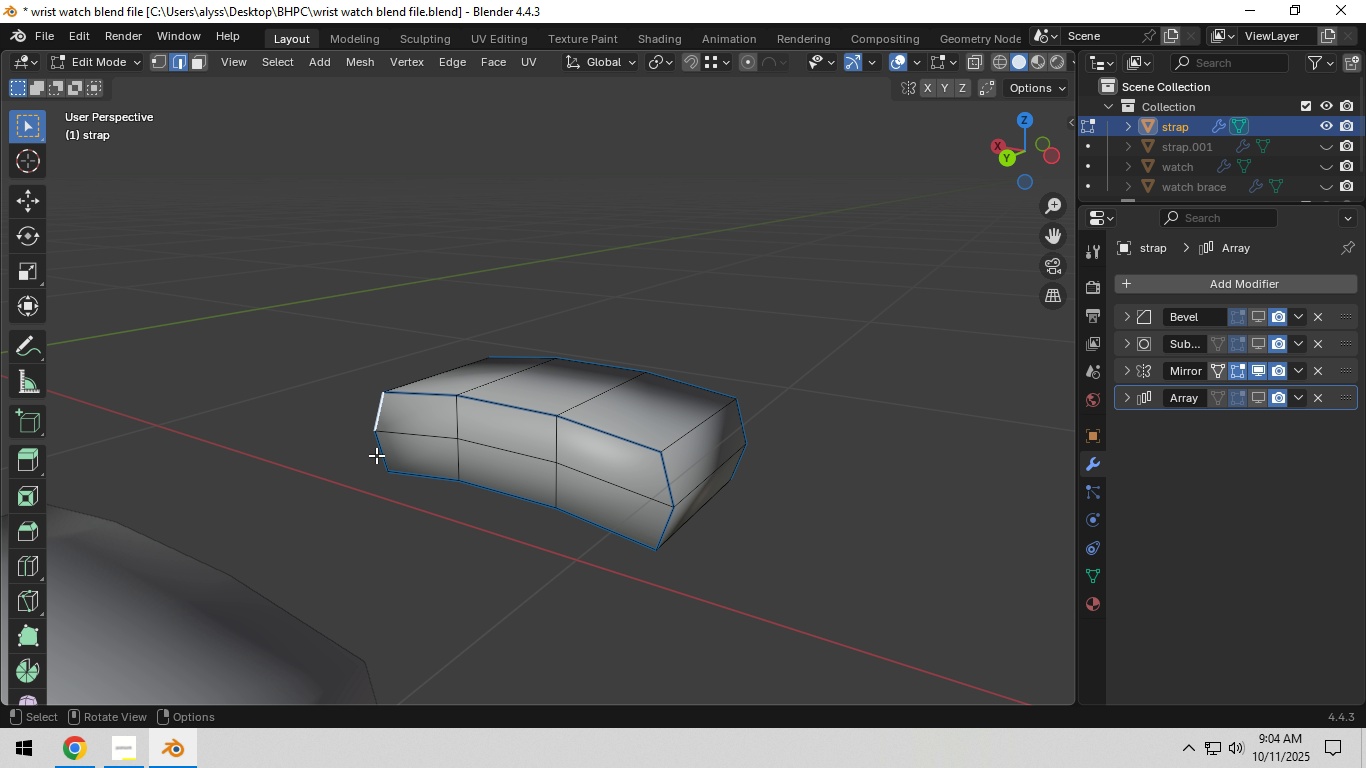 
hold_key(key=ShiftLeft, duration=1.53)
double_click([376, 457])
 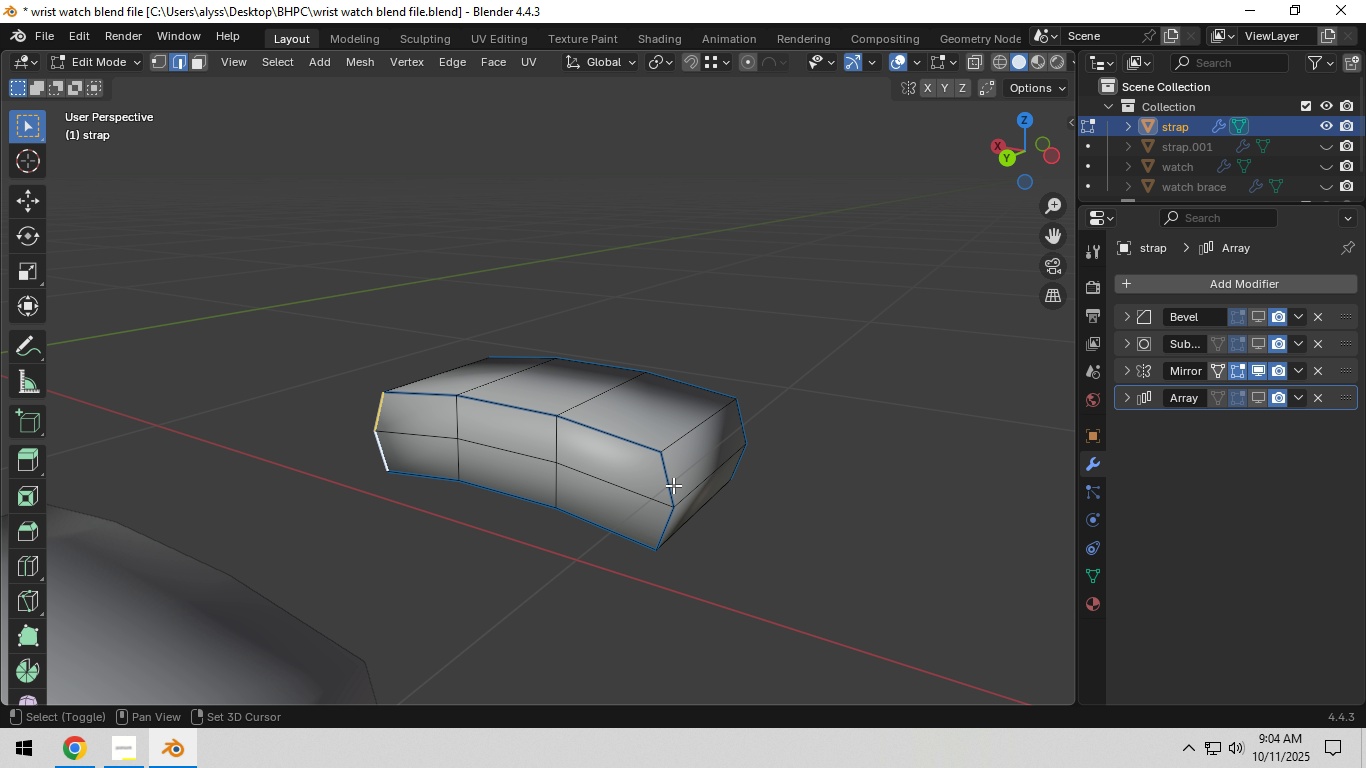 
left_click([671, 484])
 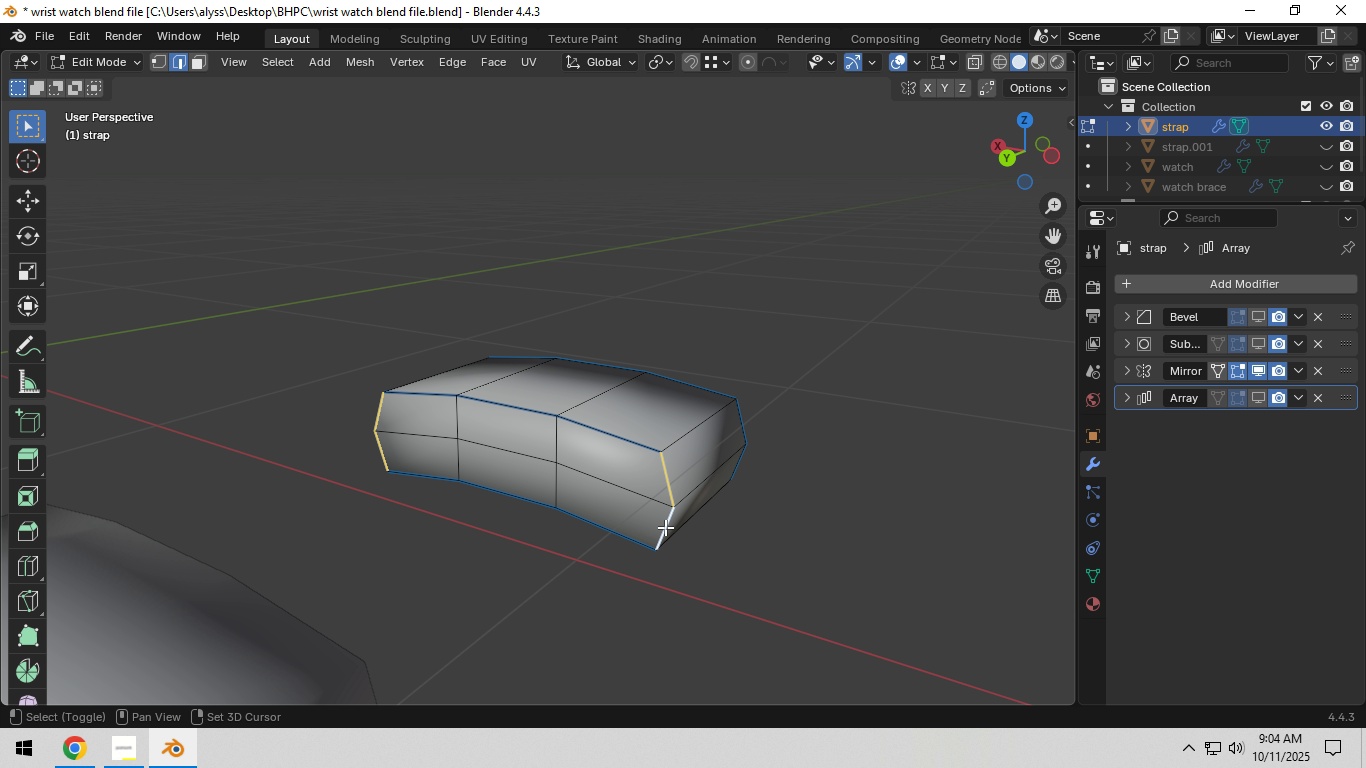 
double_click([665, 527])
 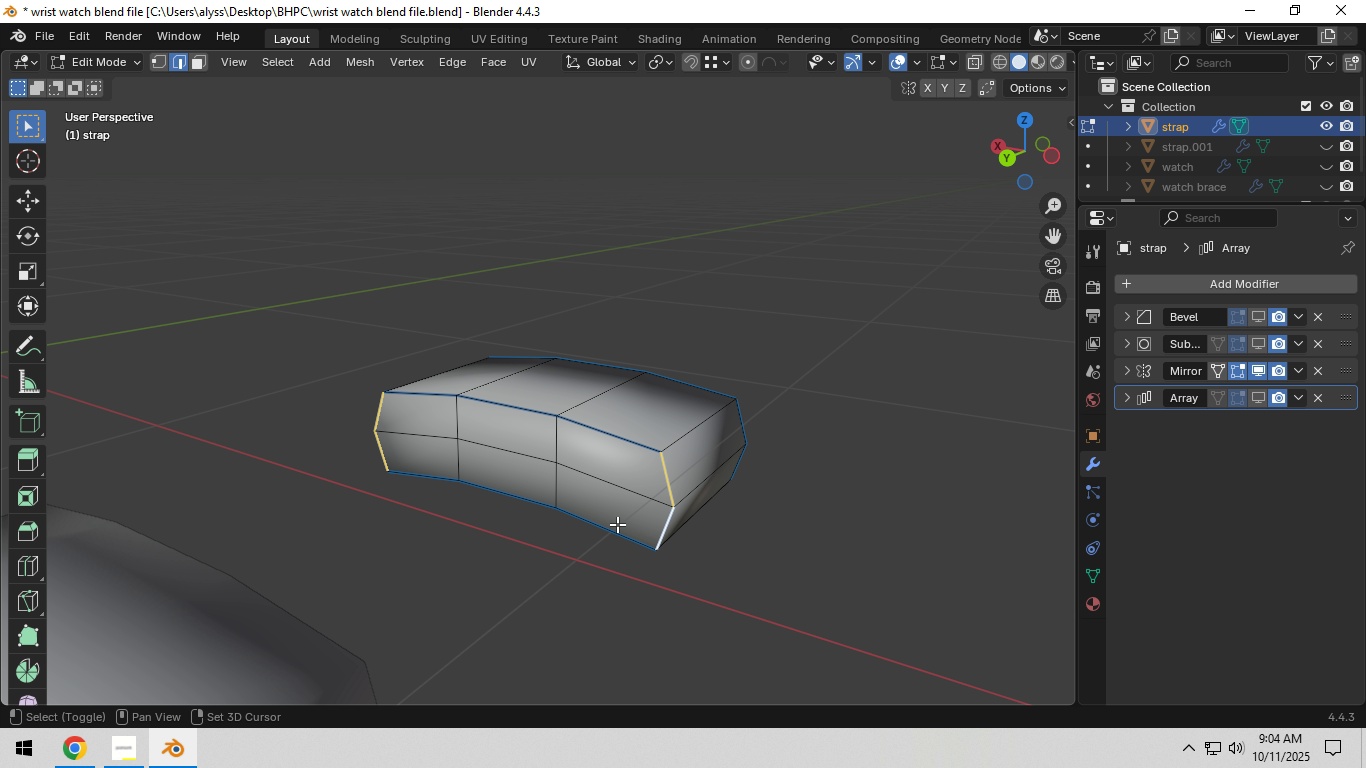 
hold_key(key=ShiftLeft, duration=0.71)
 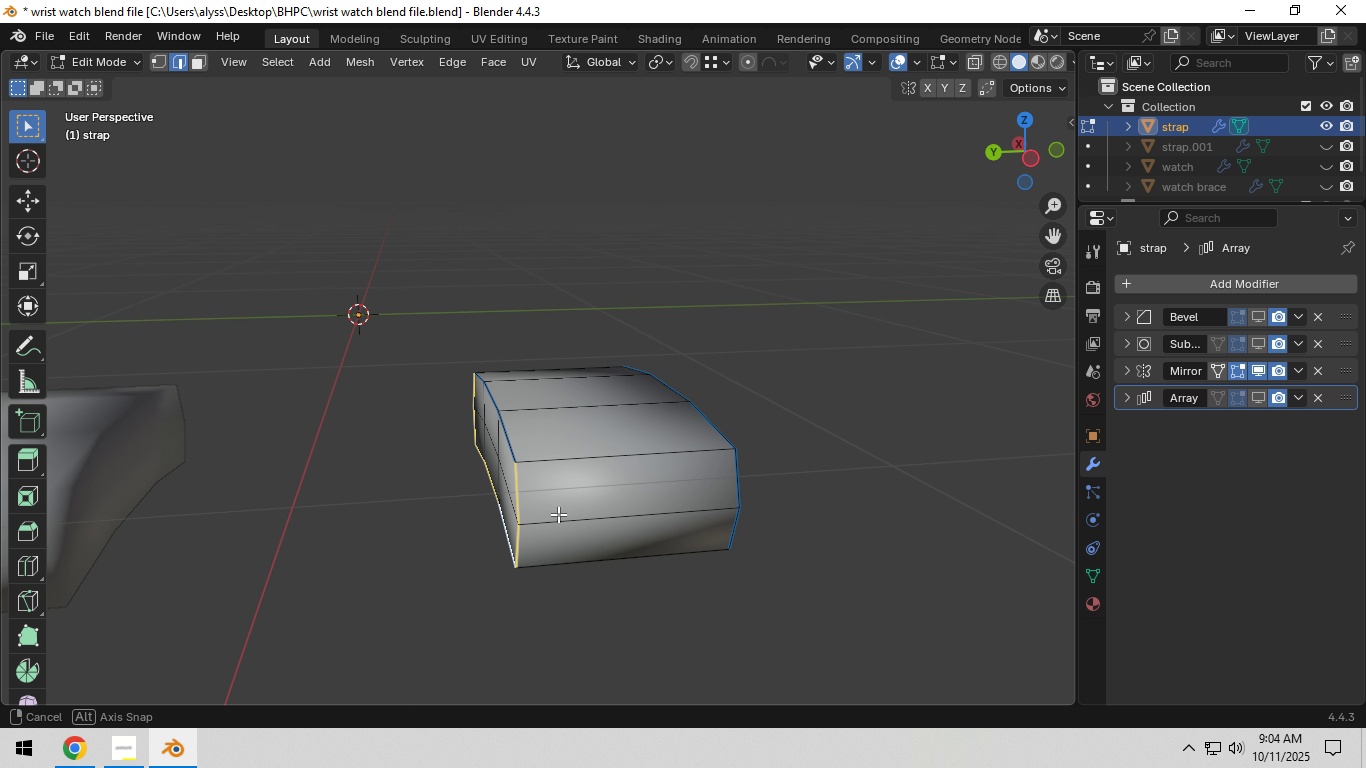 
key(Alt+Shift+AltLeft)
 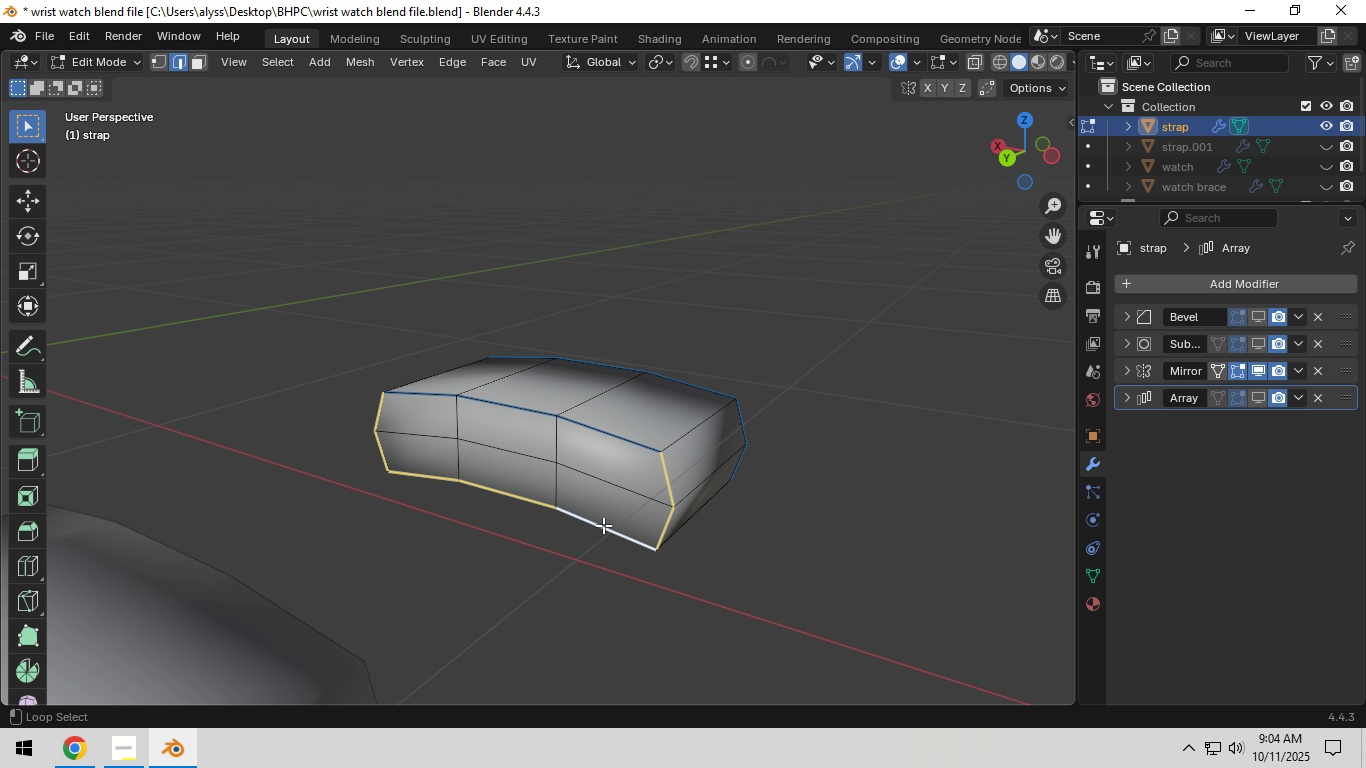 
left_click([603, 525])
 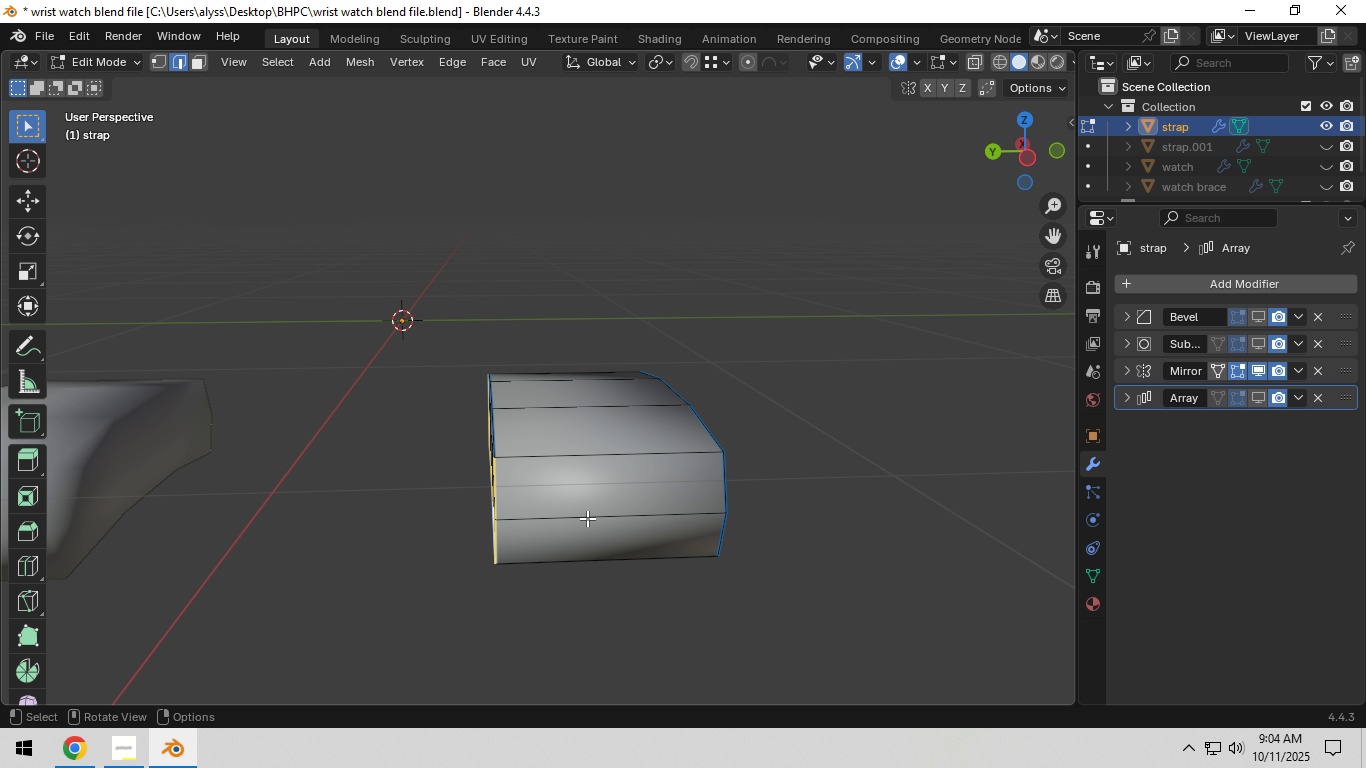 
hold_key(key=ShiftLeft, duration=0.8)
 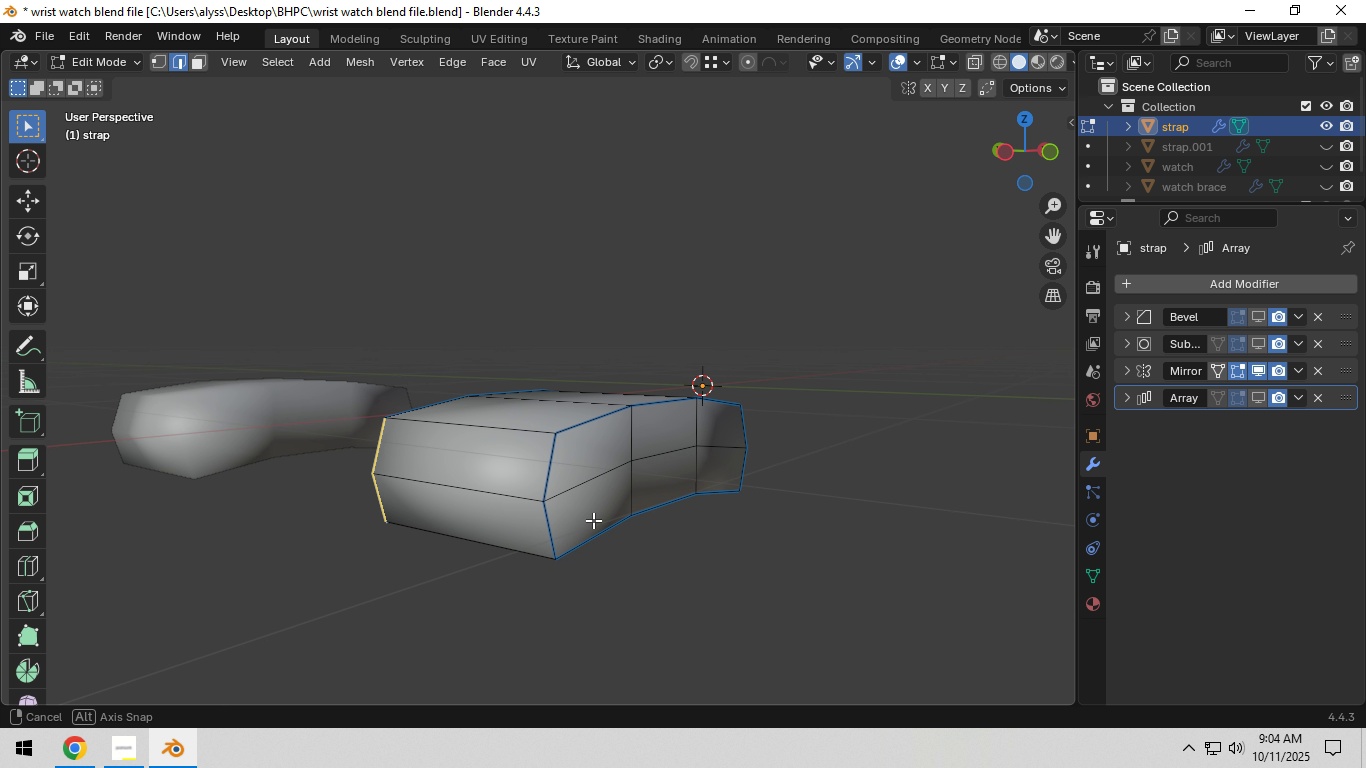 
hold_key(key=ShiftLeft, duration=1.12)
left_click([537, 470])
 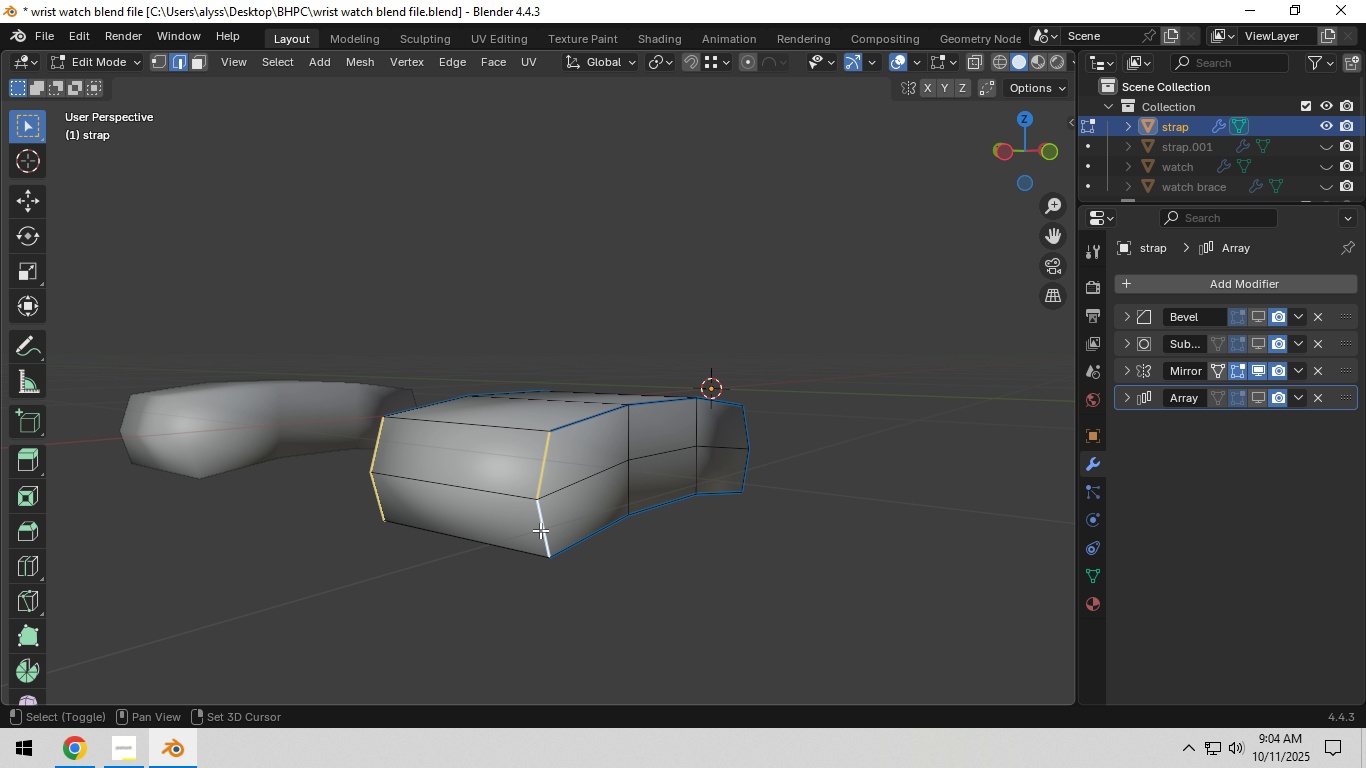 
double_click([540, 530])
 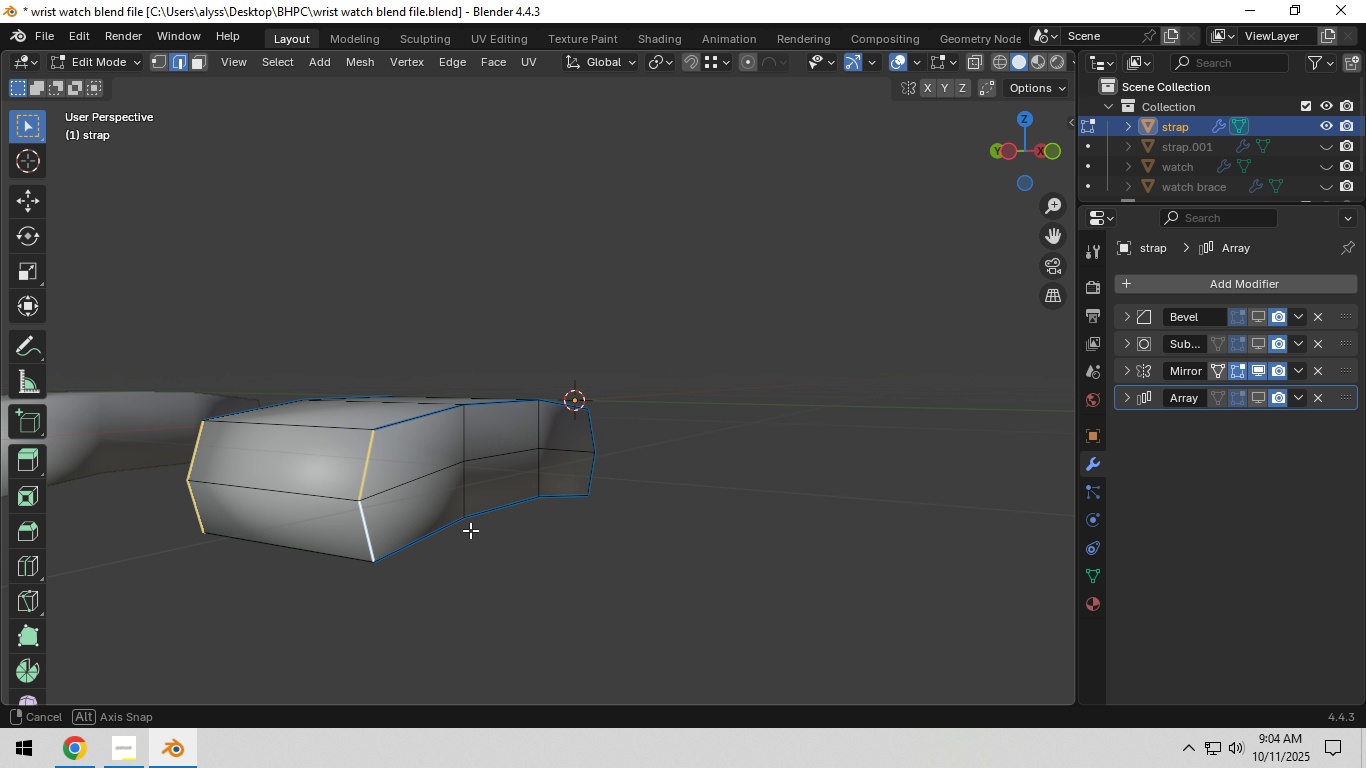 
hold_key(key=ShiftLeft, duration=0.75)
hold_key(key=AltLeft, duration=0.45)
left_click([396, 546])
 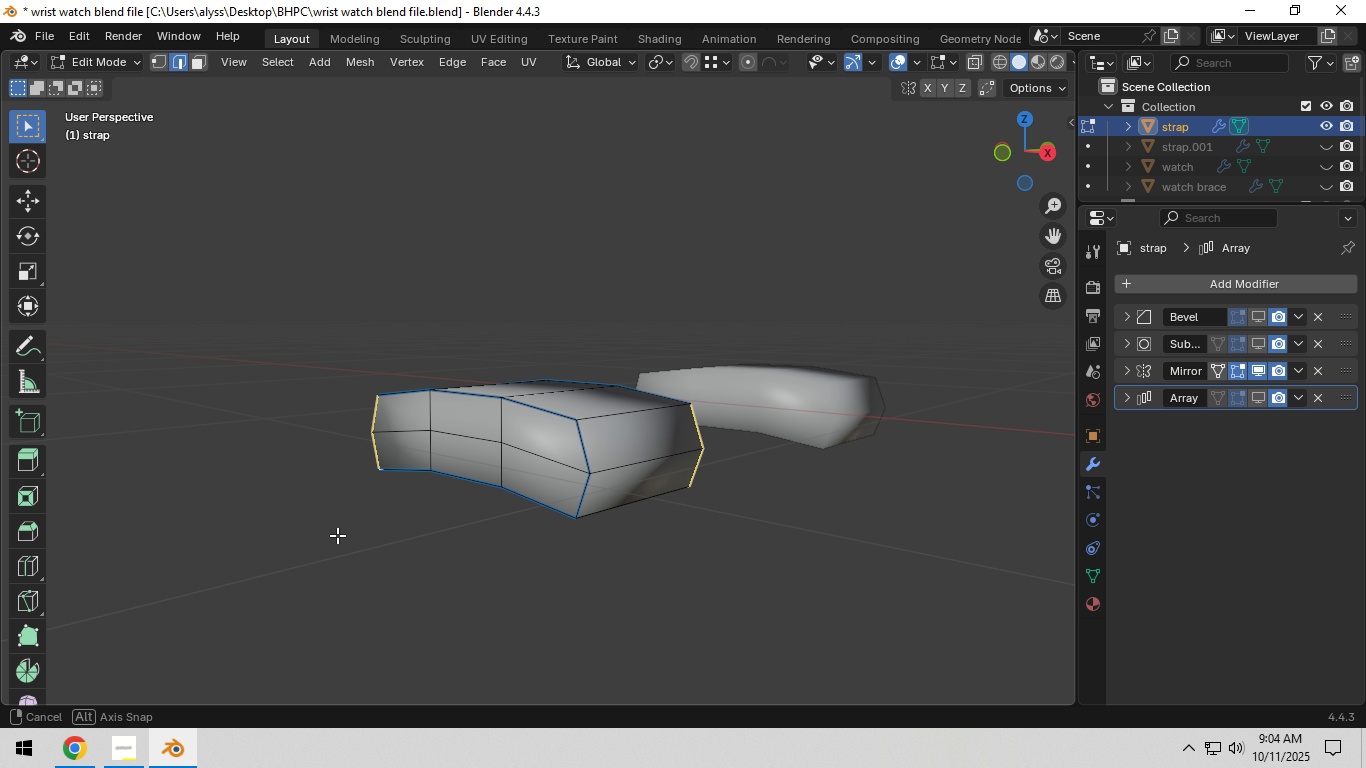 
hold_key(key=ShiftLeft, duration=1.94)
double_click([565, 499])
 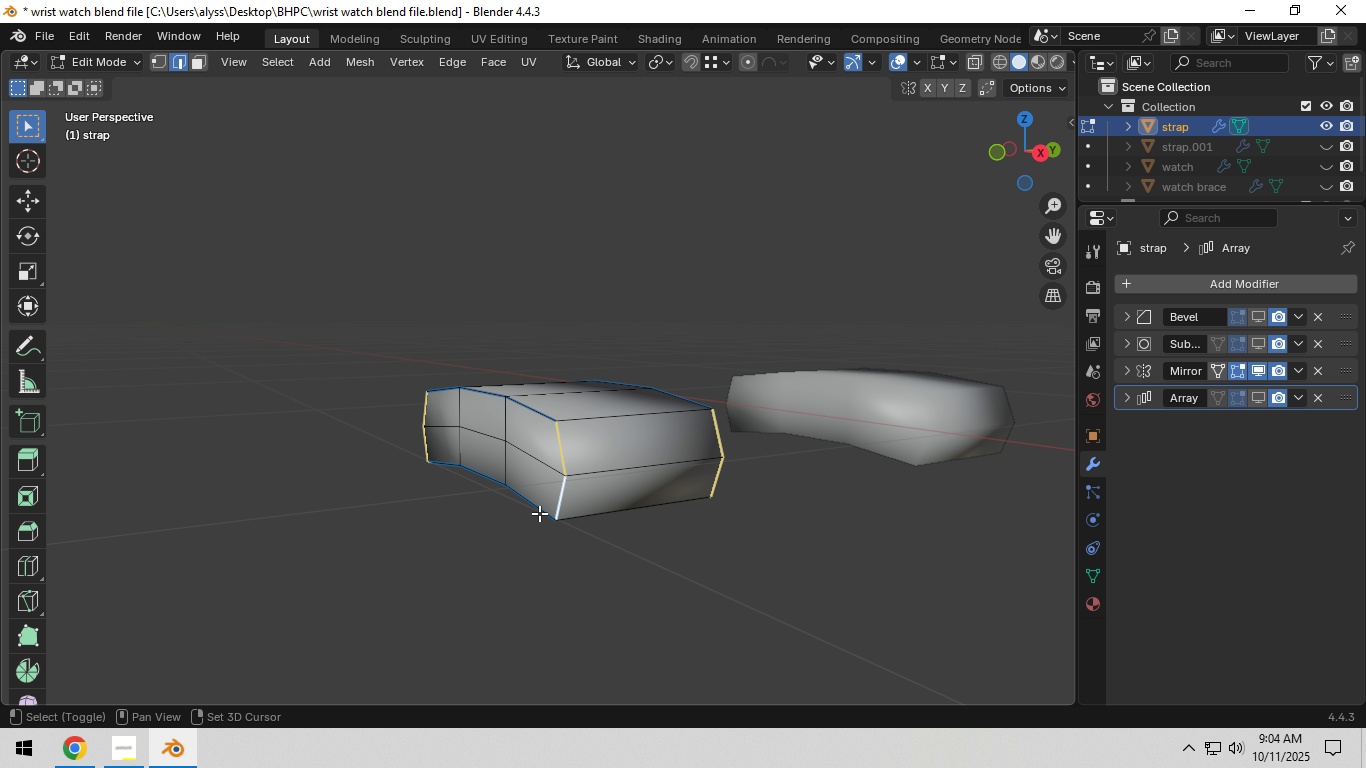 
hold_key(key=AltLeft, duration=0.87)
left_click([630, 511])
 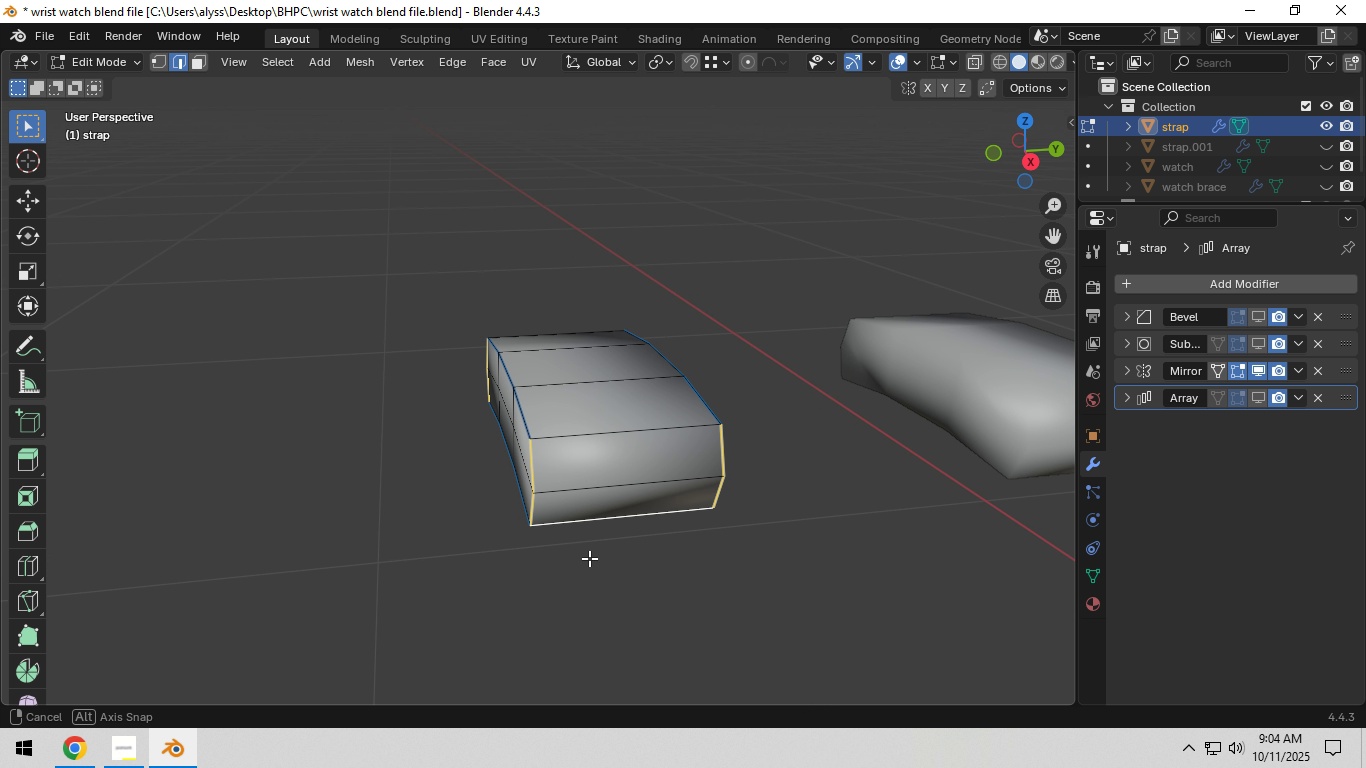 
key(Control+ControlLeft)
 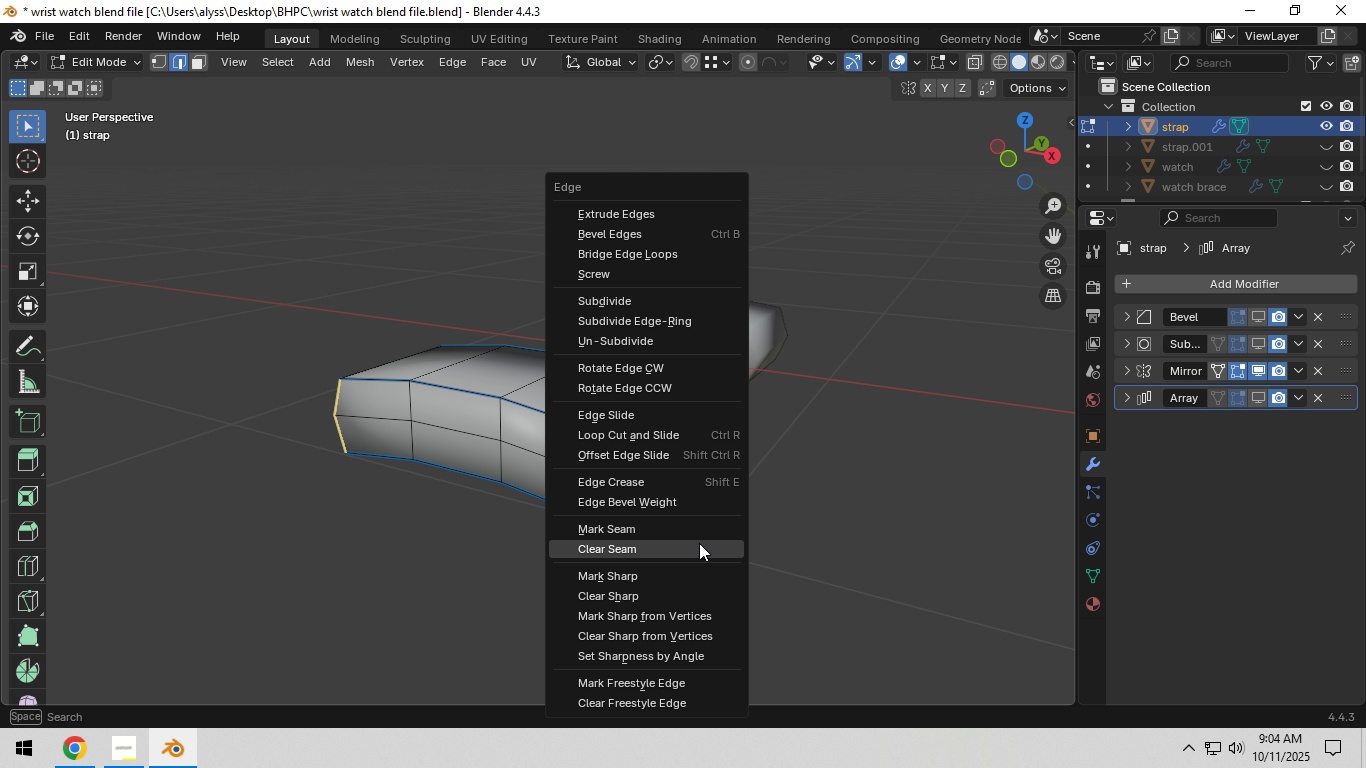 
key(Control+E)
 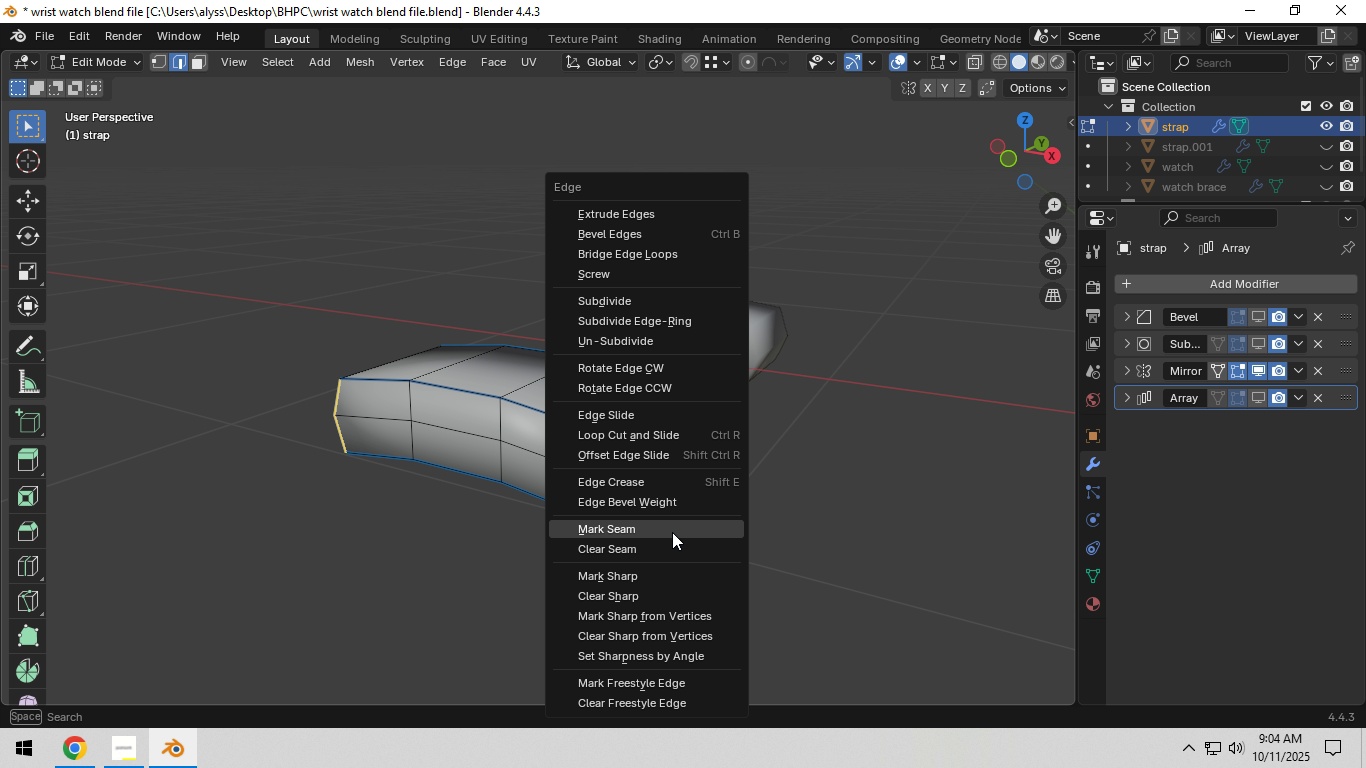 
left_click([672, 532])
 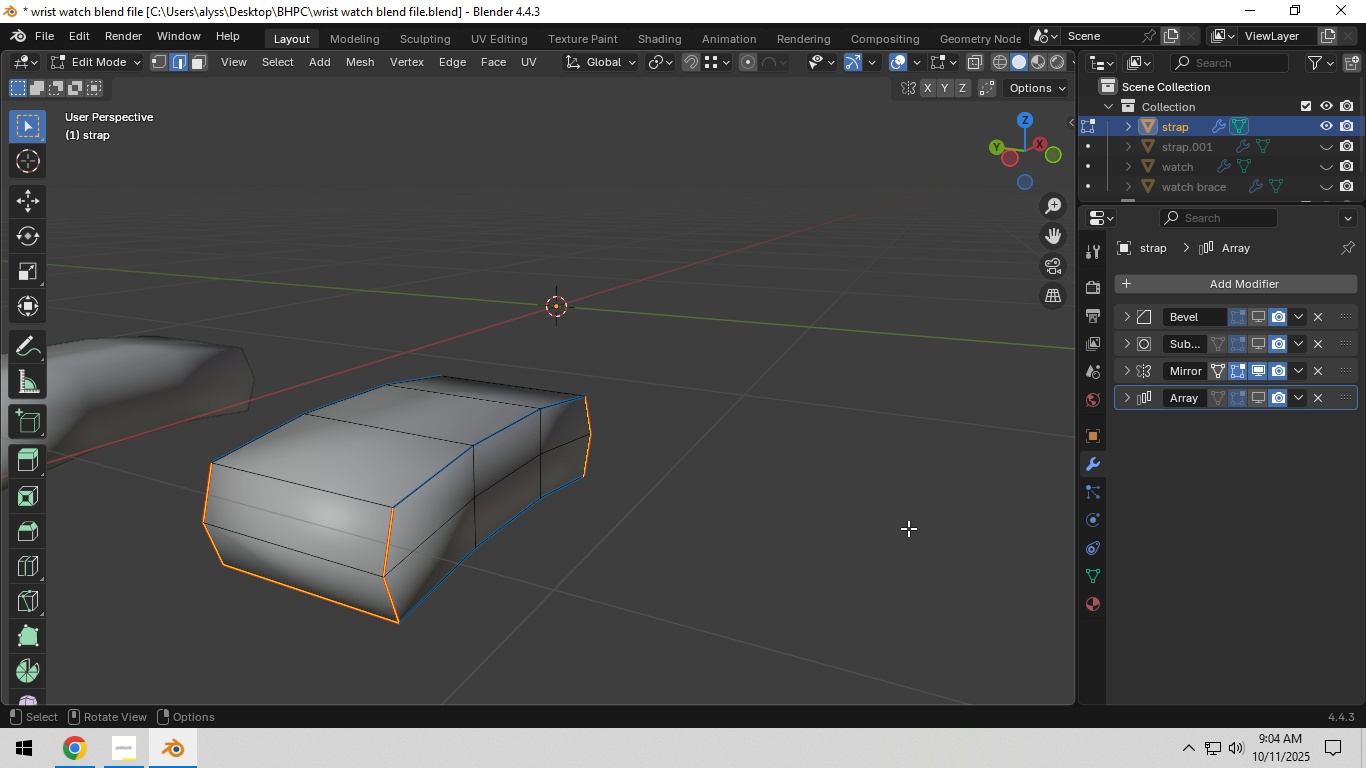 
key(Alt+H)
 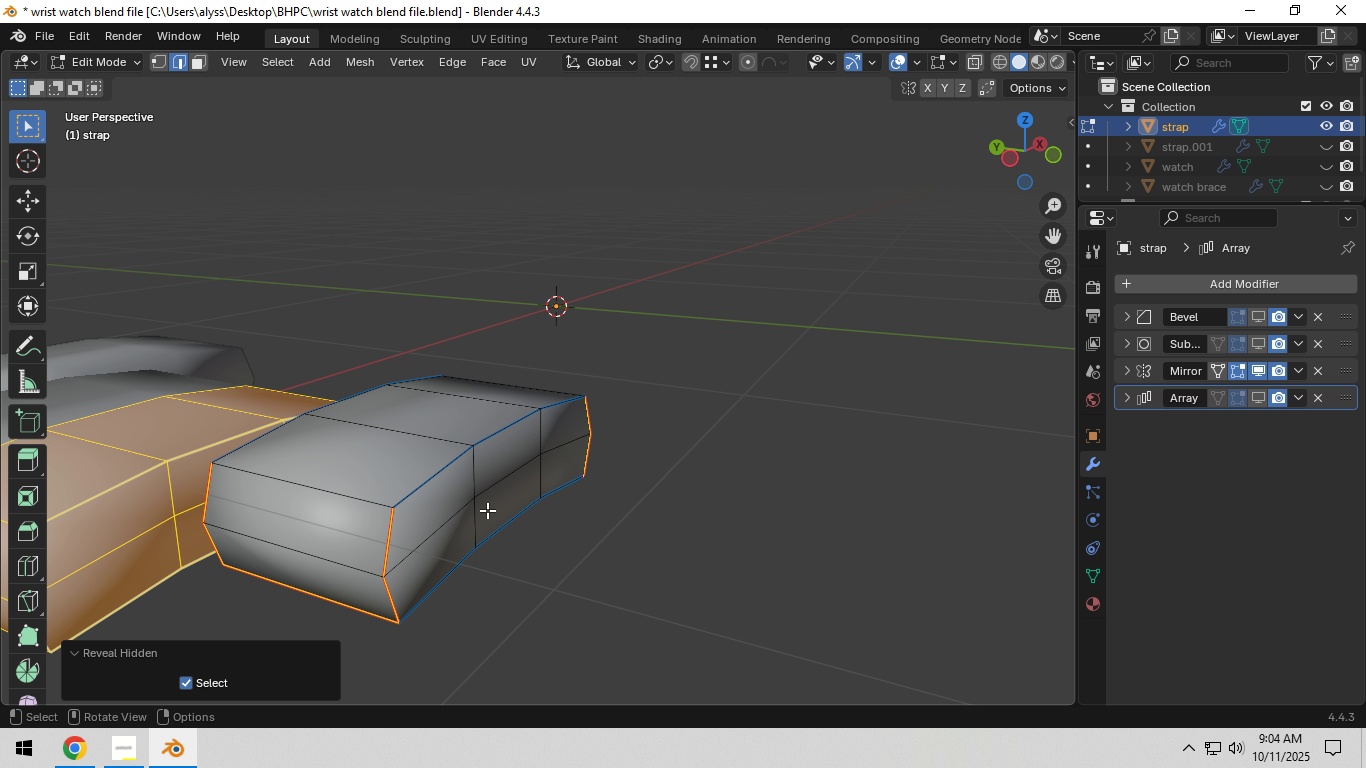 
left_click([486, 510])
 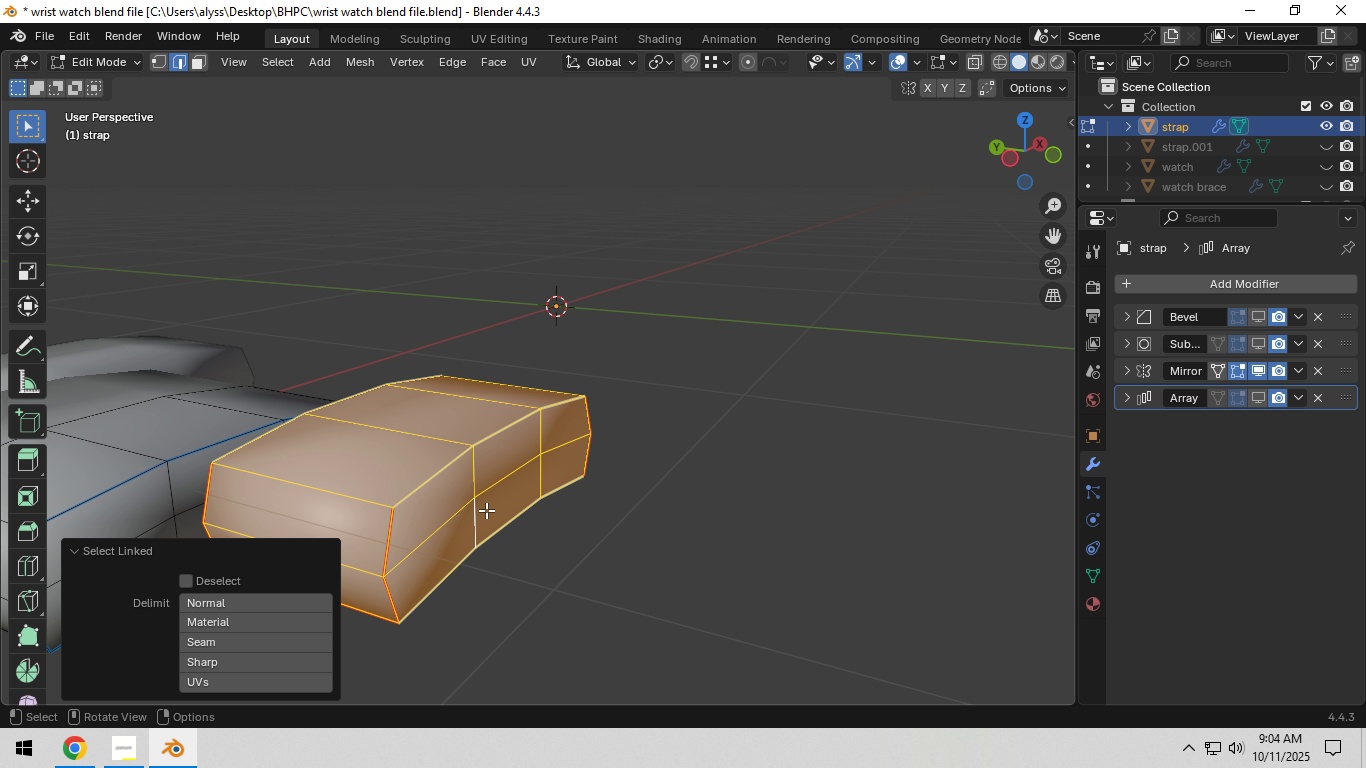 
type(lh)
 